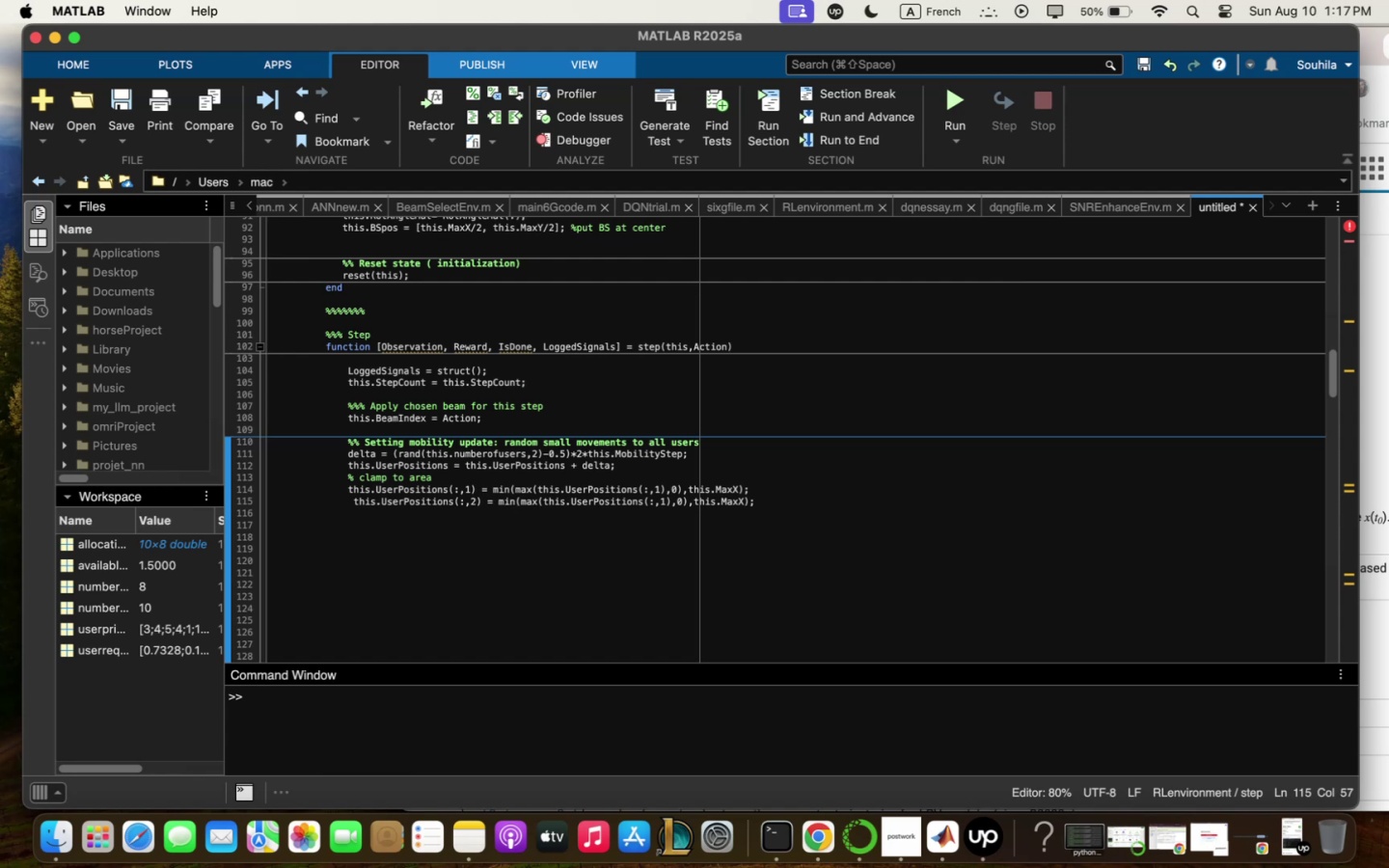 
key(ArrowRight)
 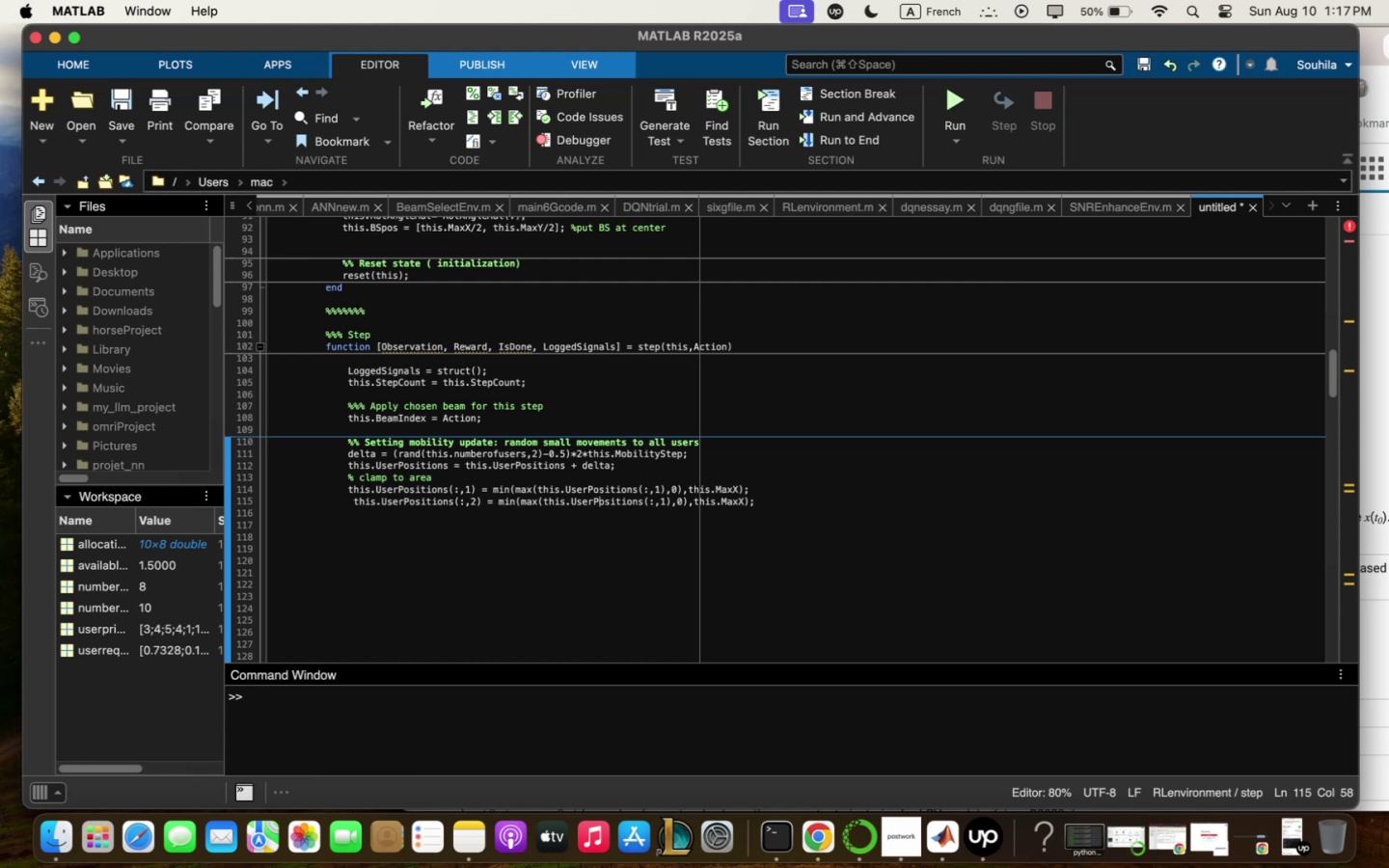 
hold_key(key=ArrowRight, duration=0.86)
 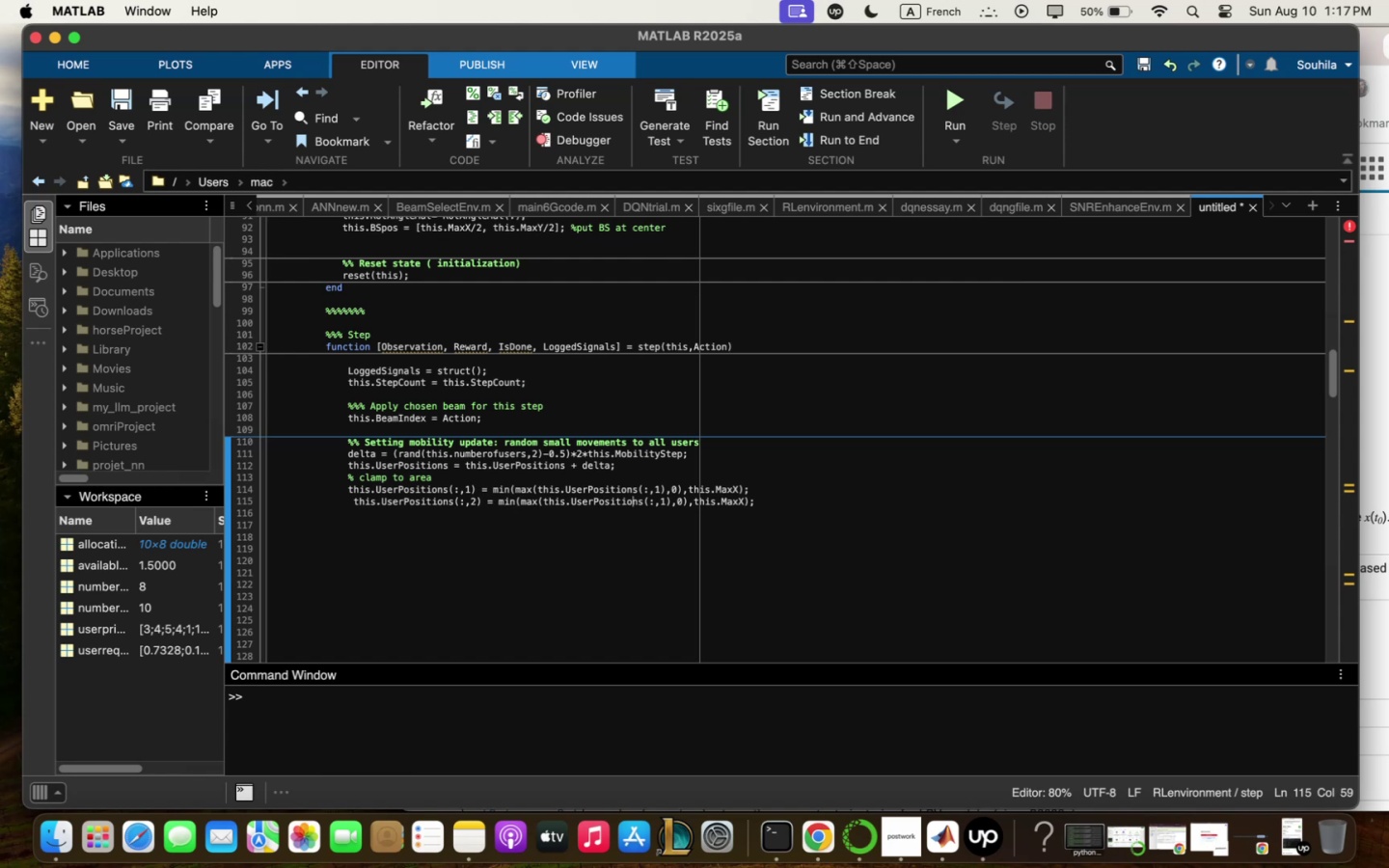 
hold_key(key=ArrowRight, duration=0.76)
 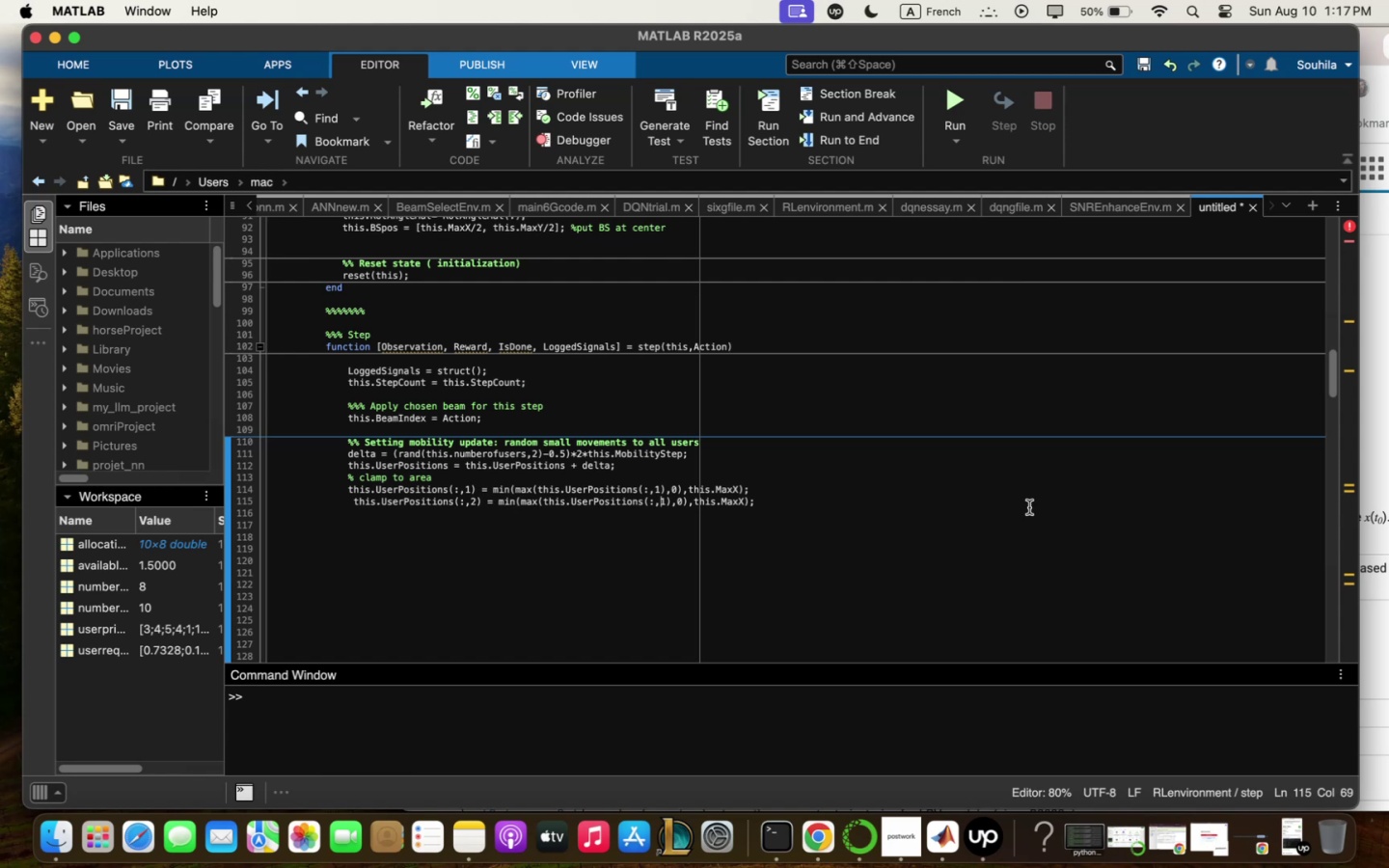 
key(ArrowRight)
 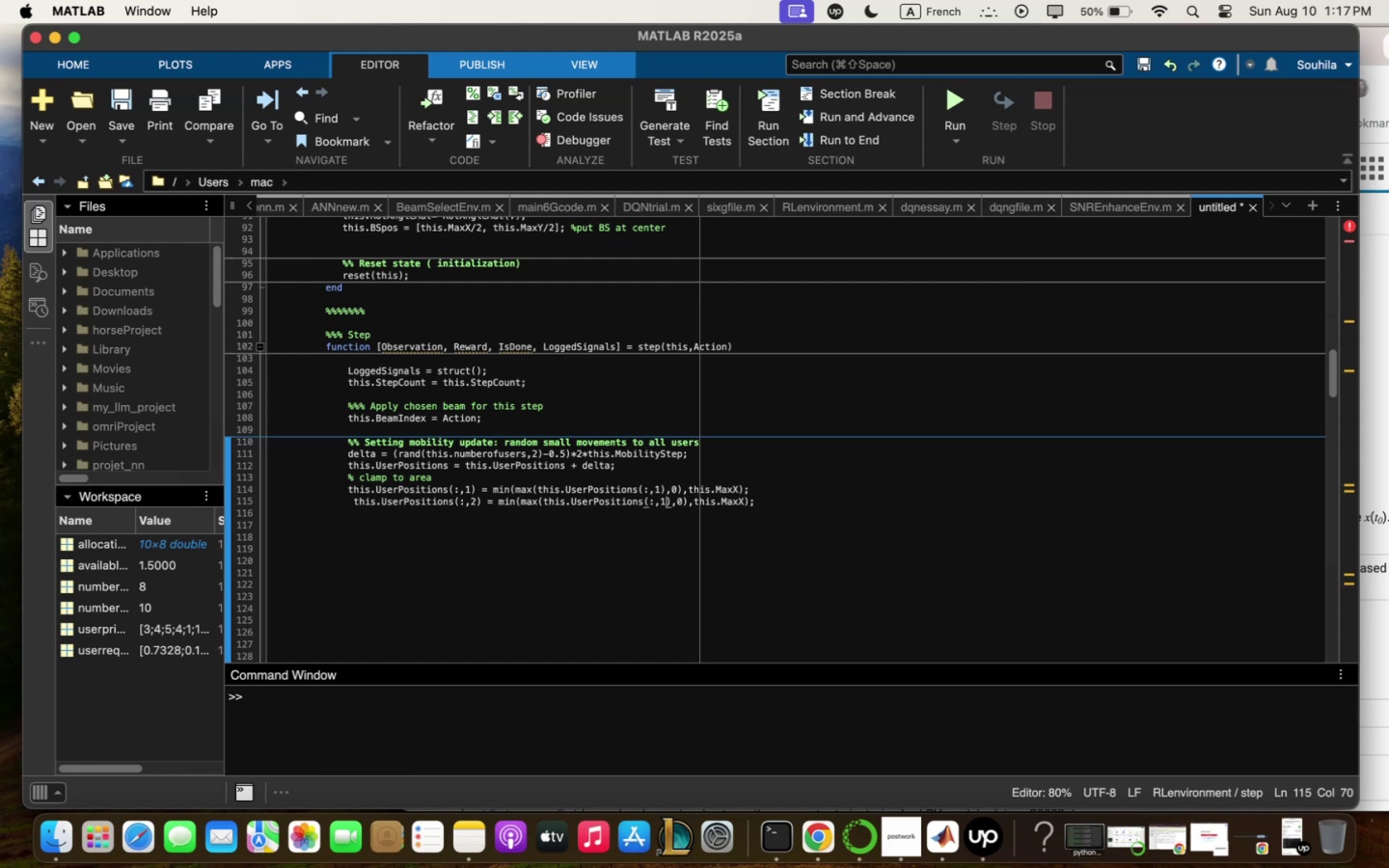 
key(Backspace)
 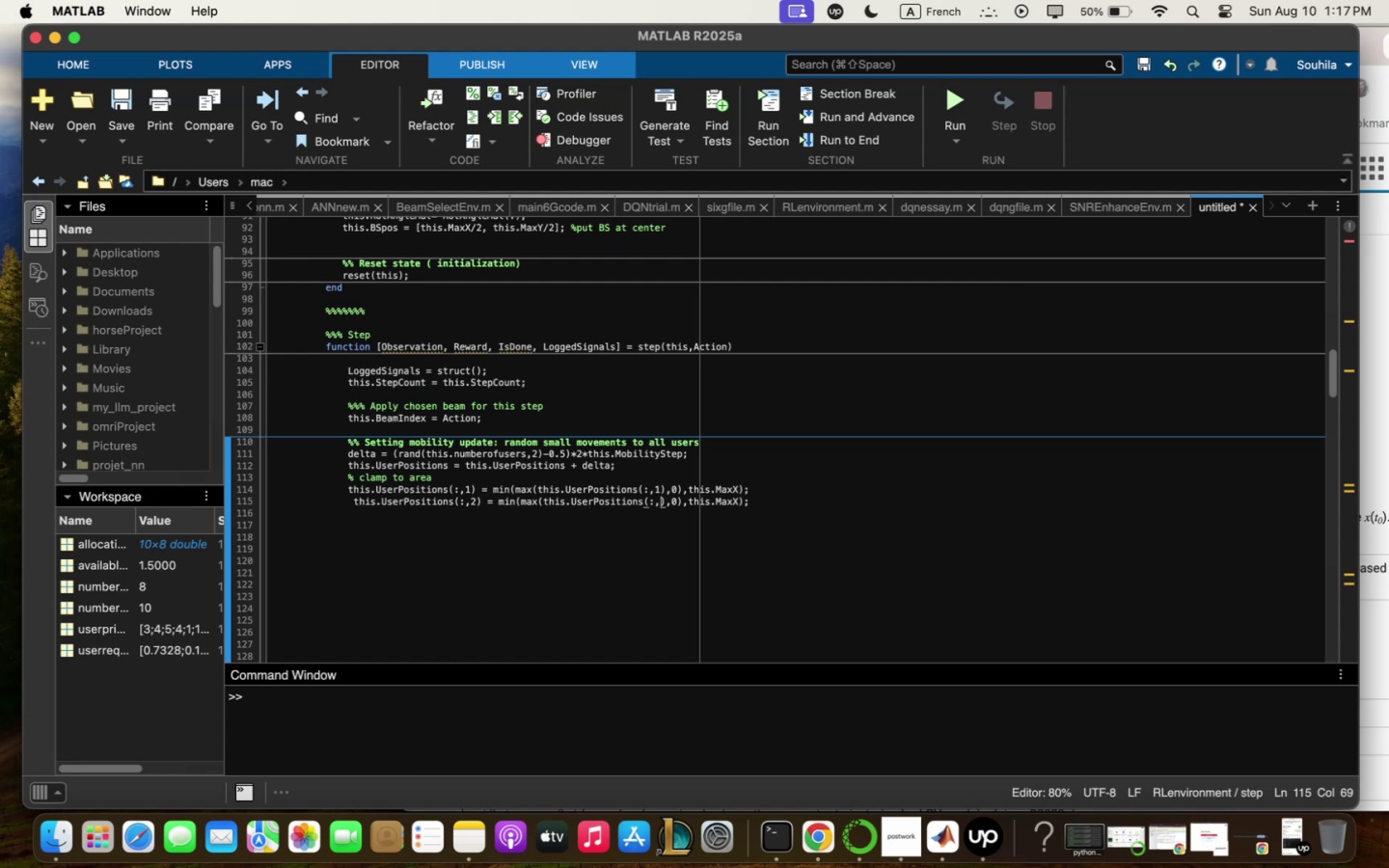 
key(Shift+2)
 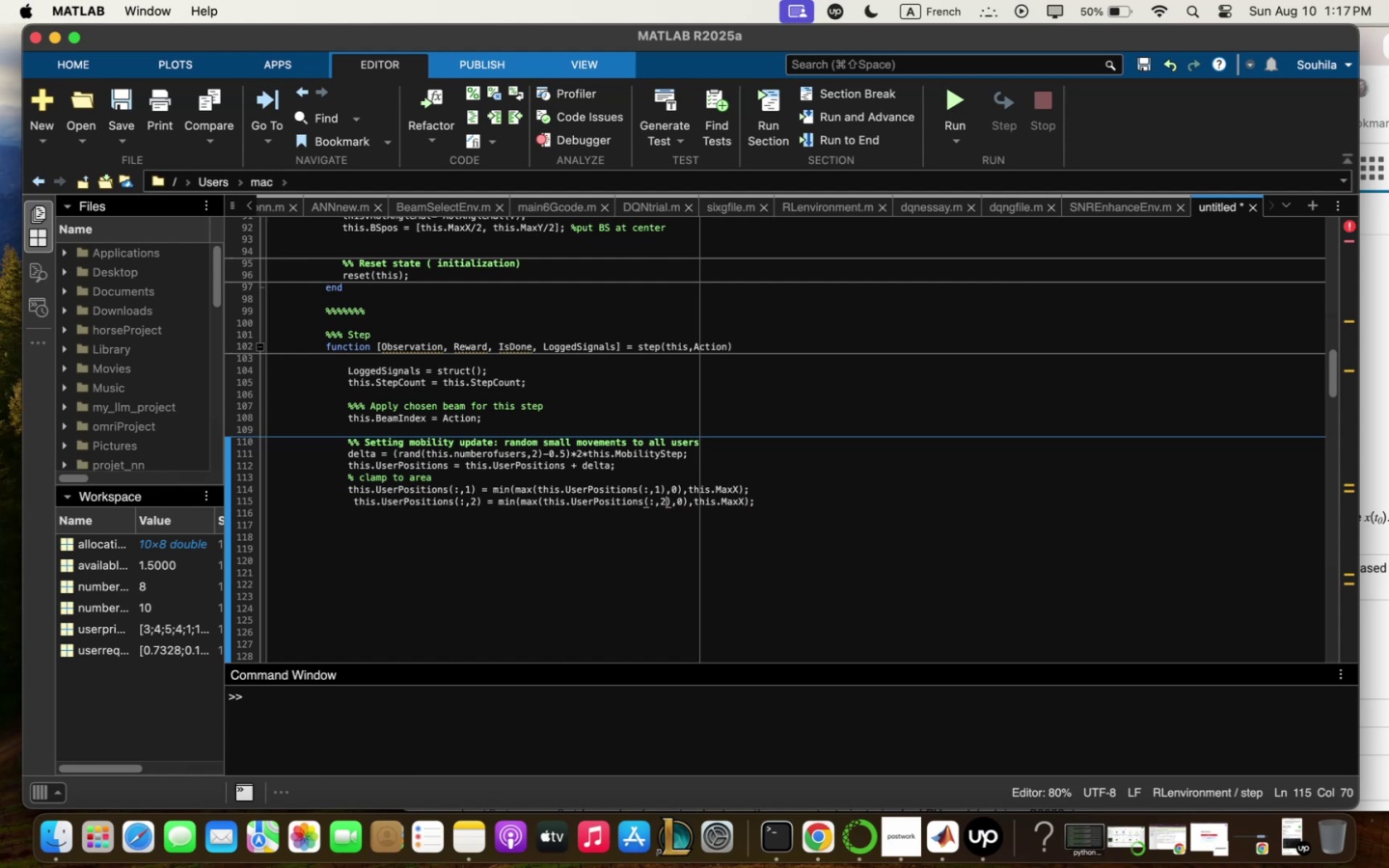 
hold_key(key=ArrowRight, duration=1.23)
 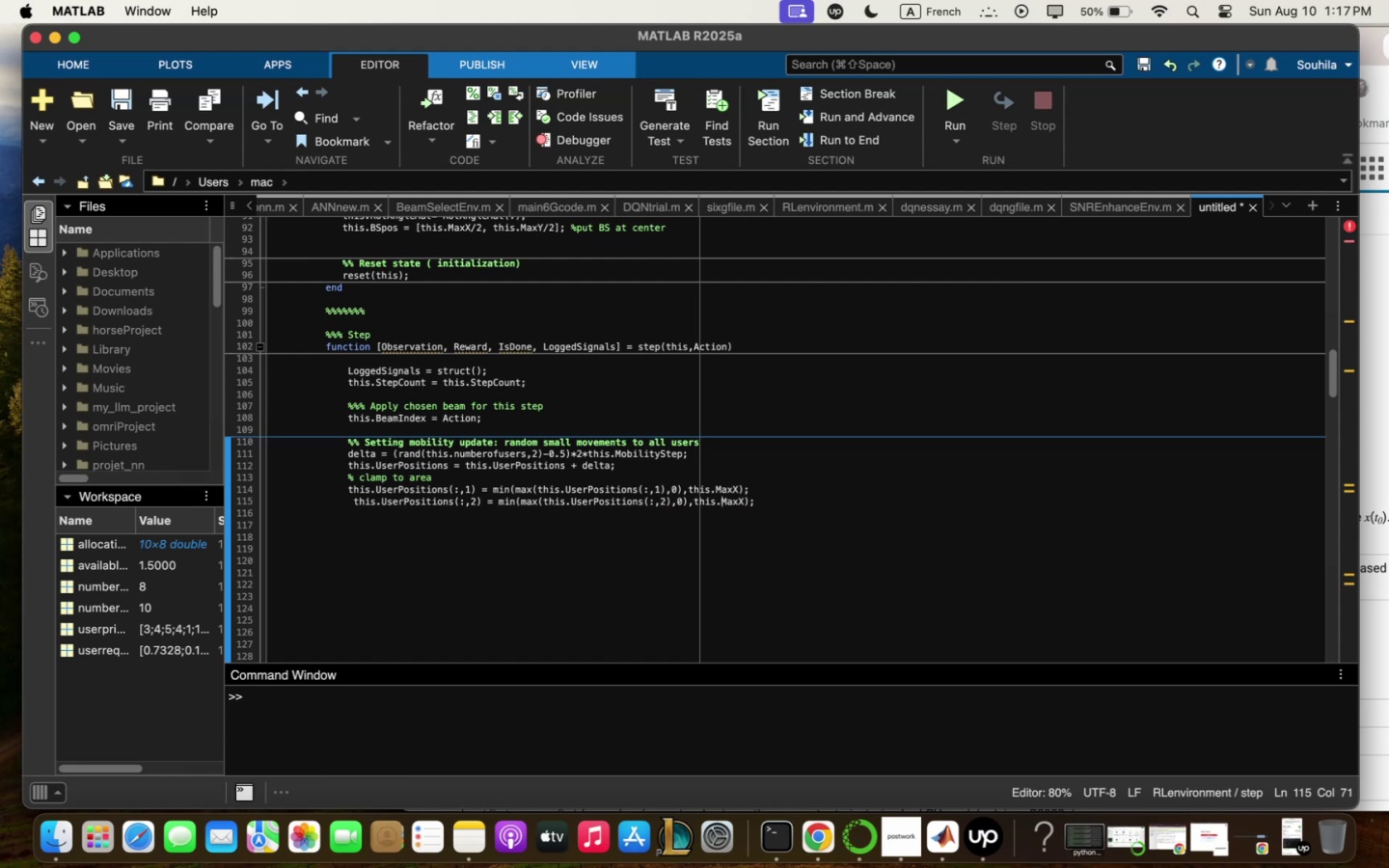 
key(ArrowRight)
 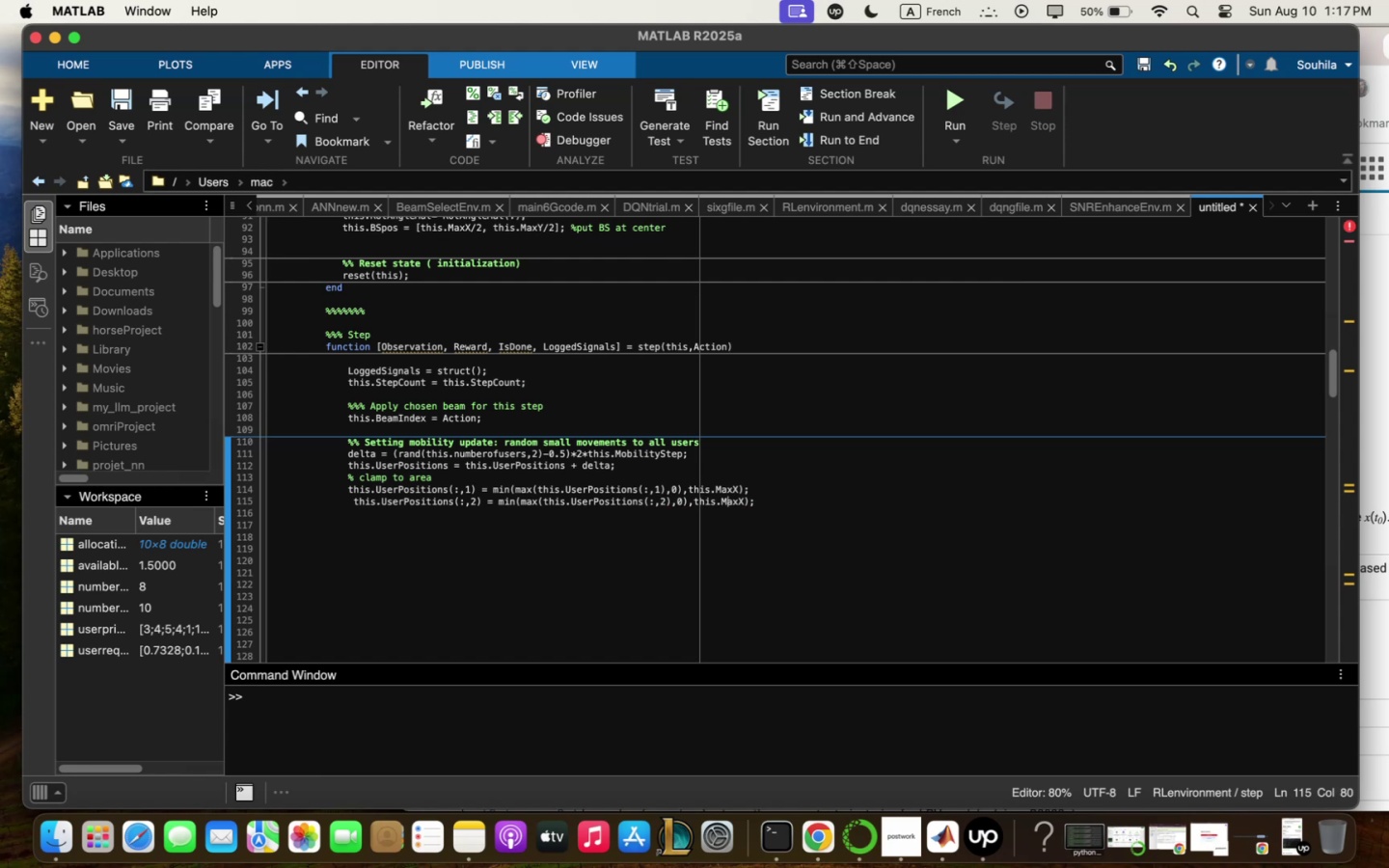 
key(ArrowRight)
 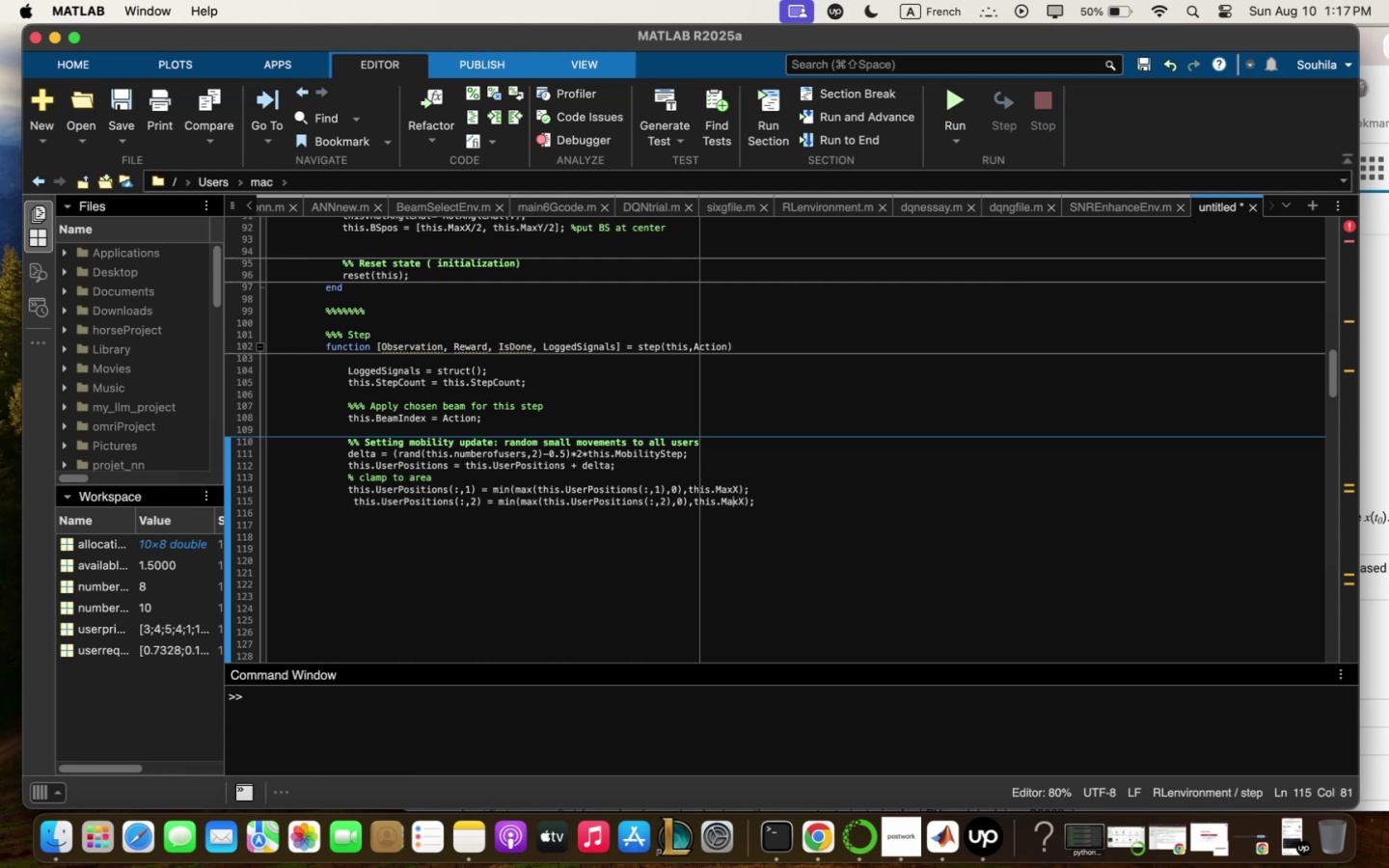 
key(ArrowRight)
 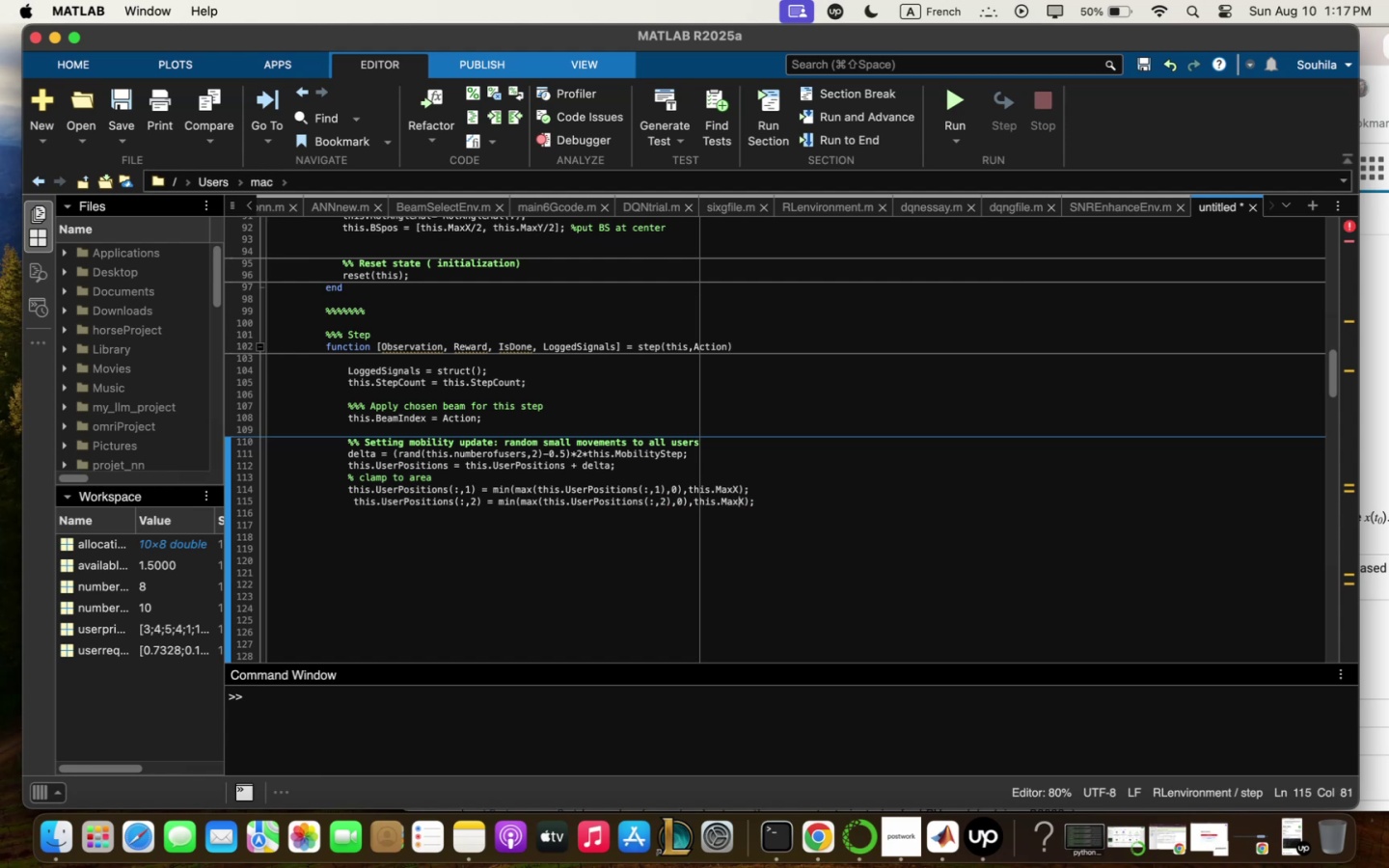 
key(ArrowRight)
 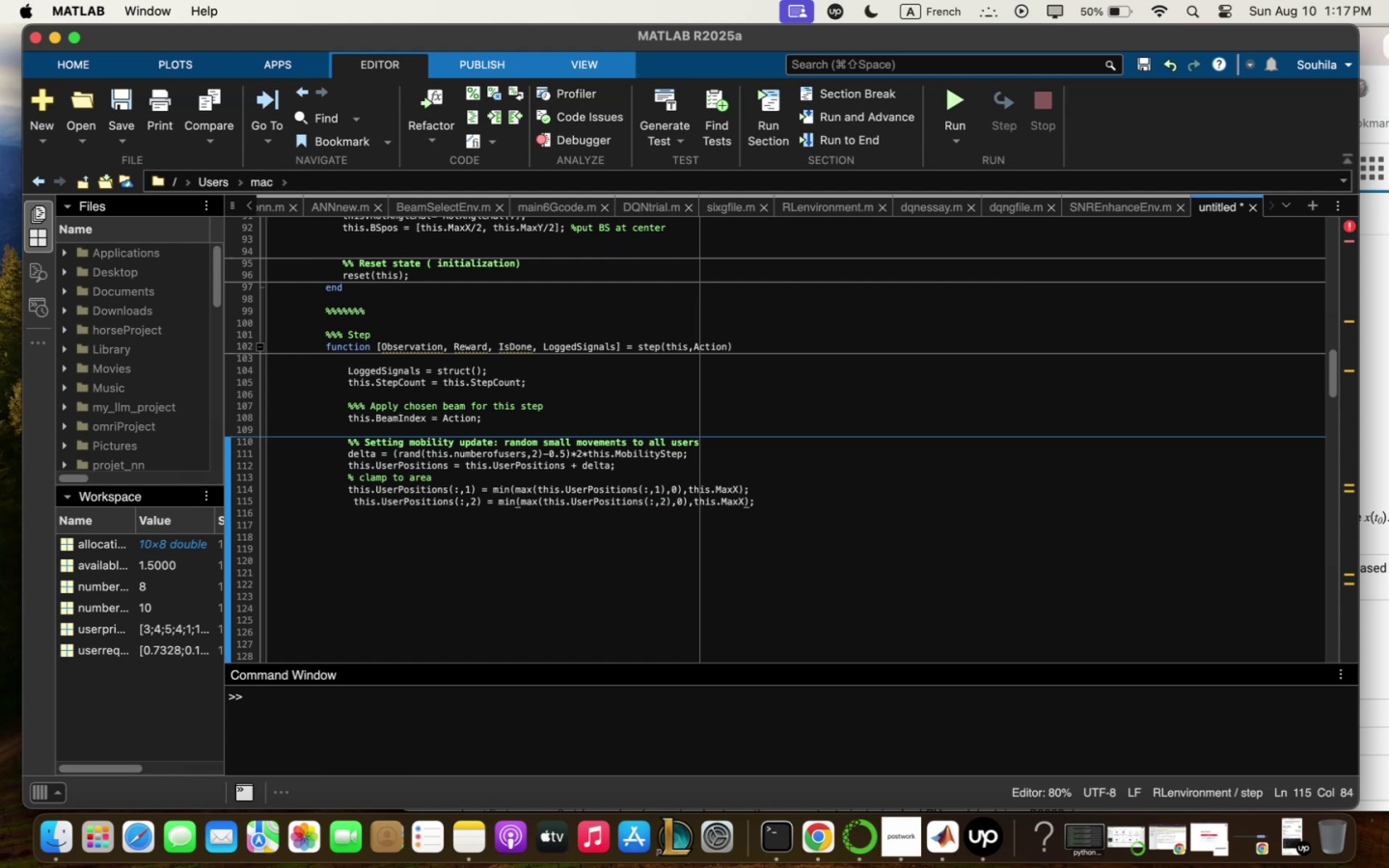 
key(Backspace)
 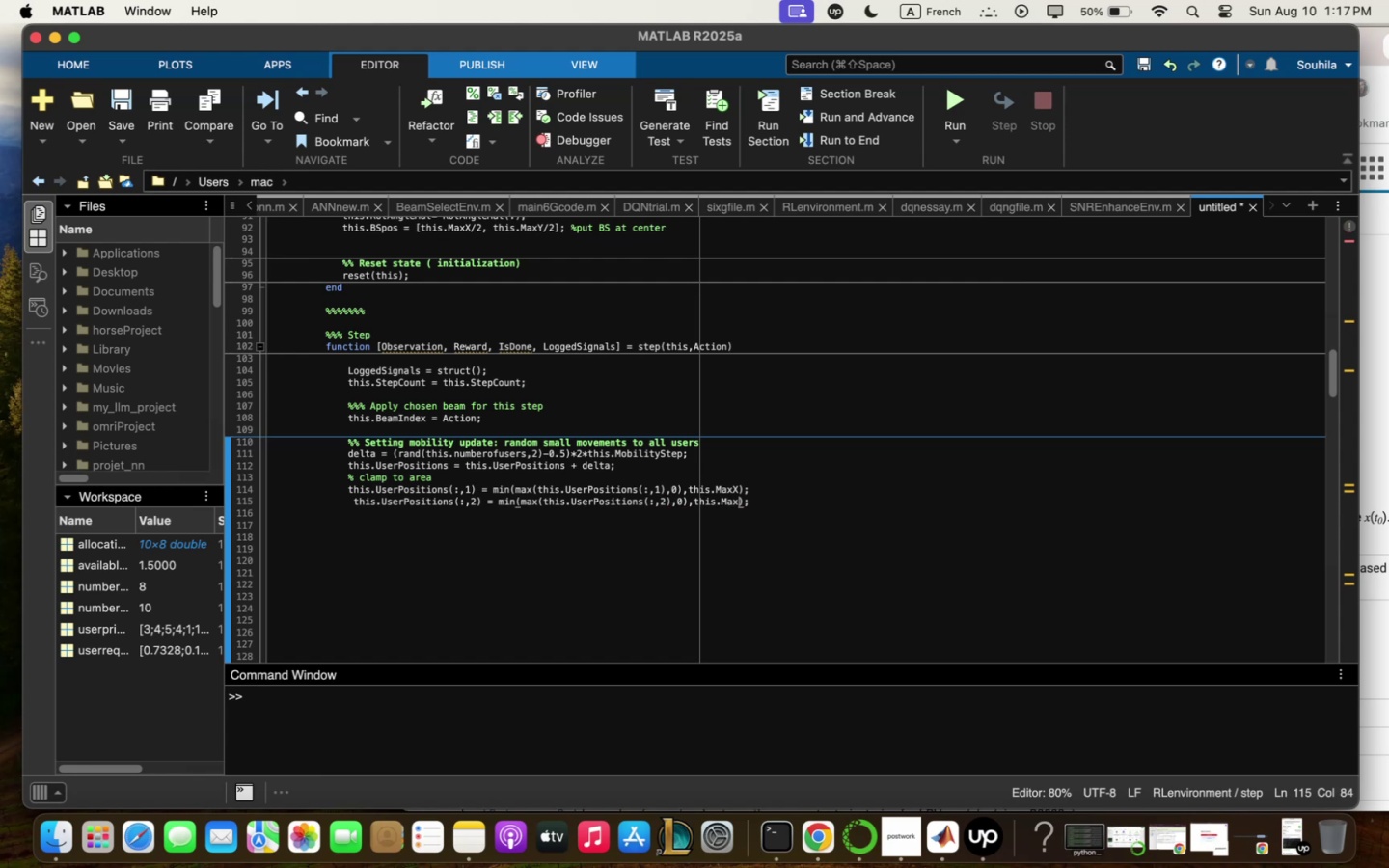 
key(Shift+Y)
 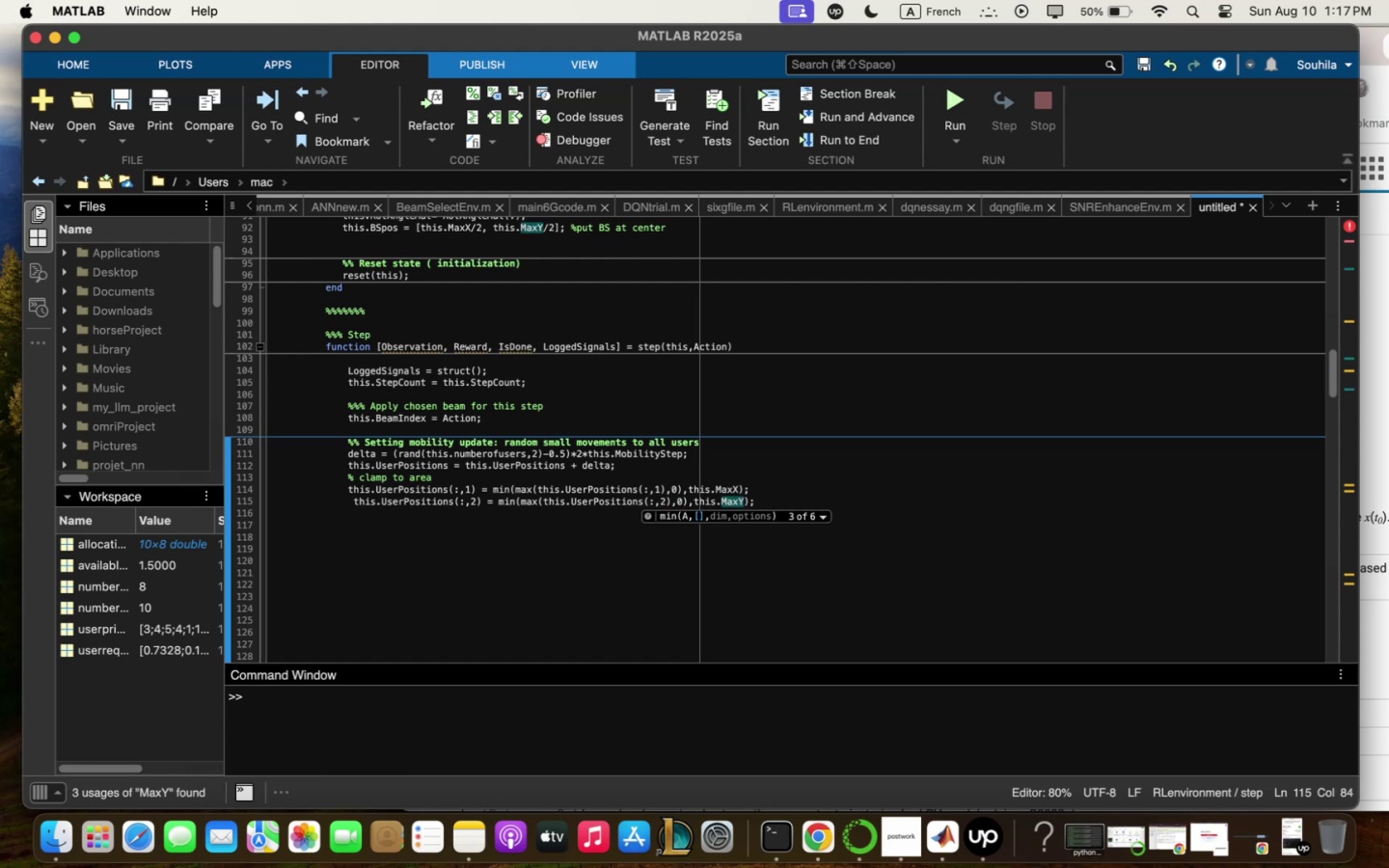 
key(ArrowRight)
 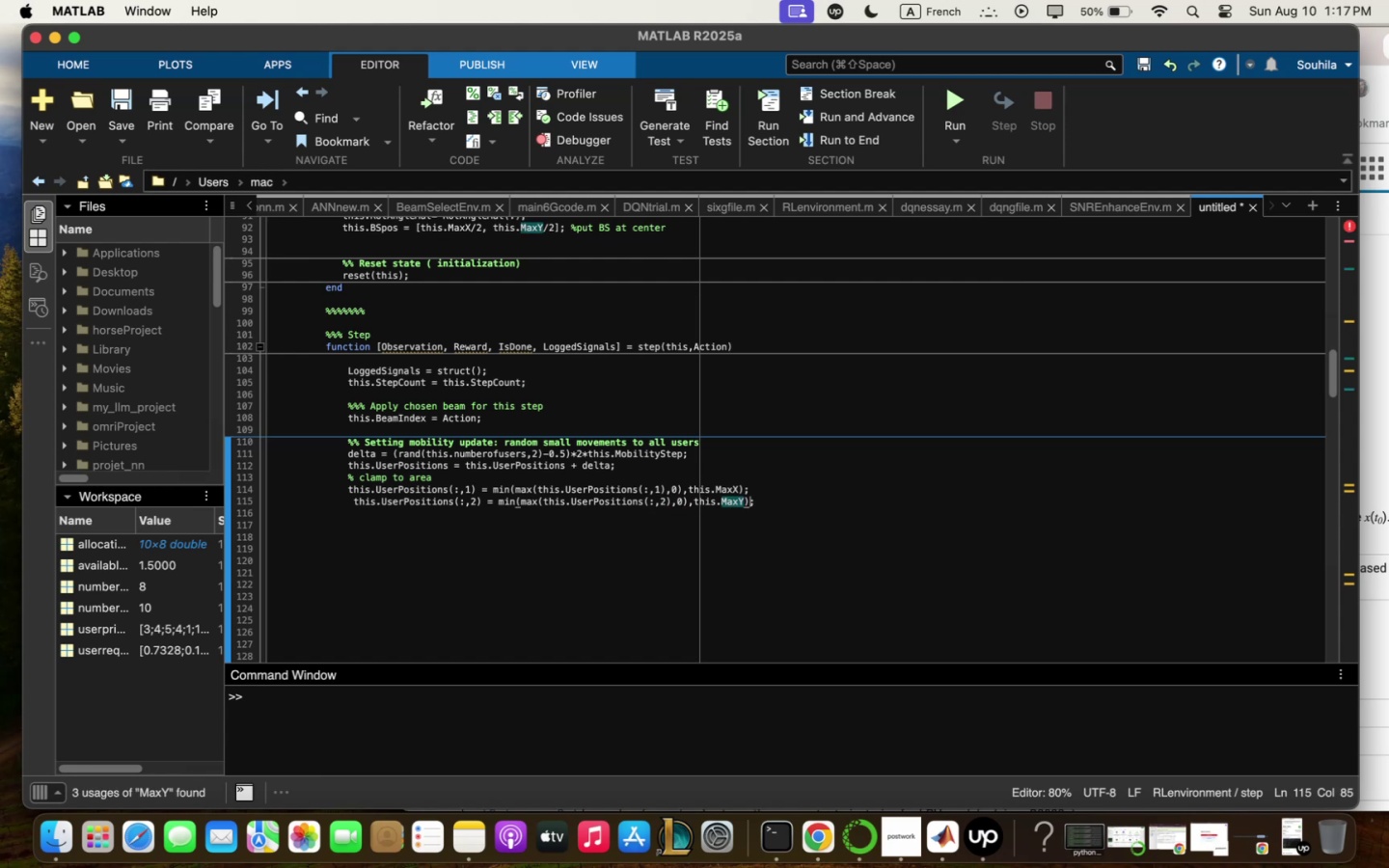 
key(ArrowRight)
 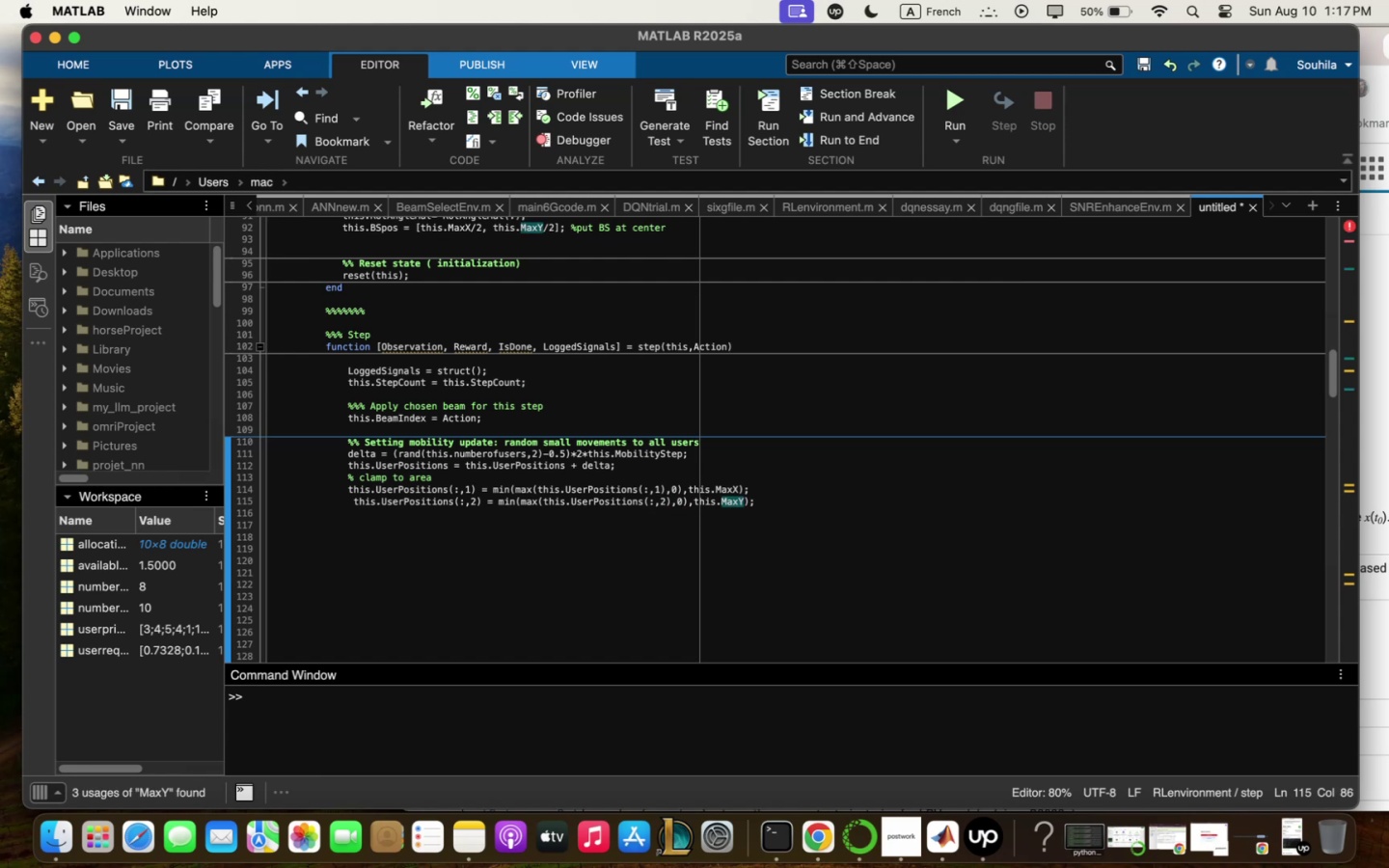 
key(Enter)
 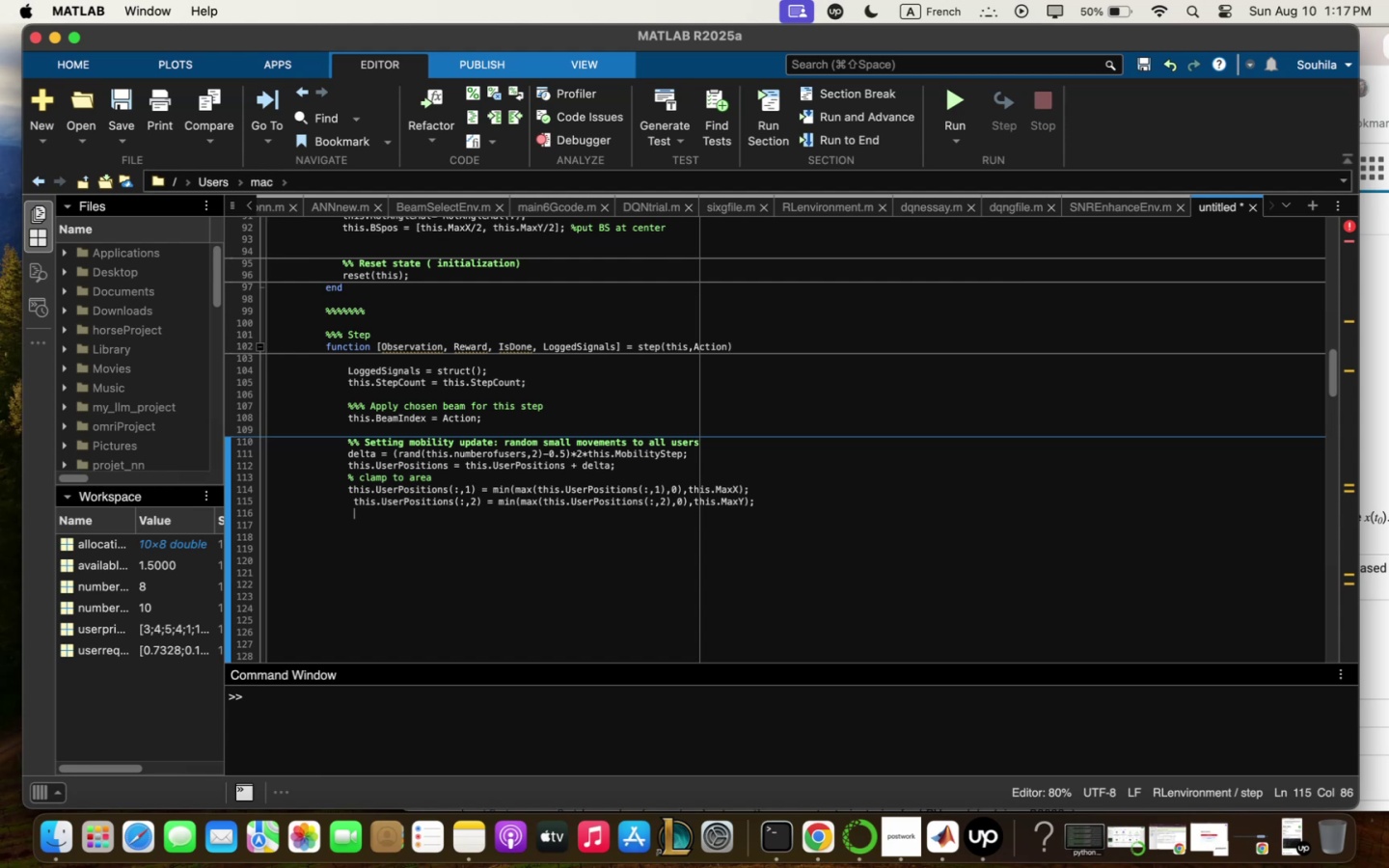 
wait(6.4)
 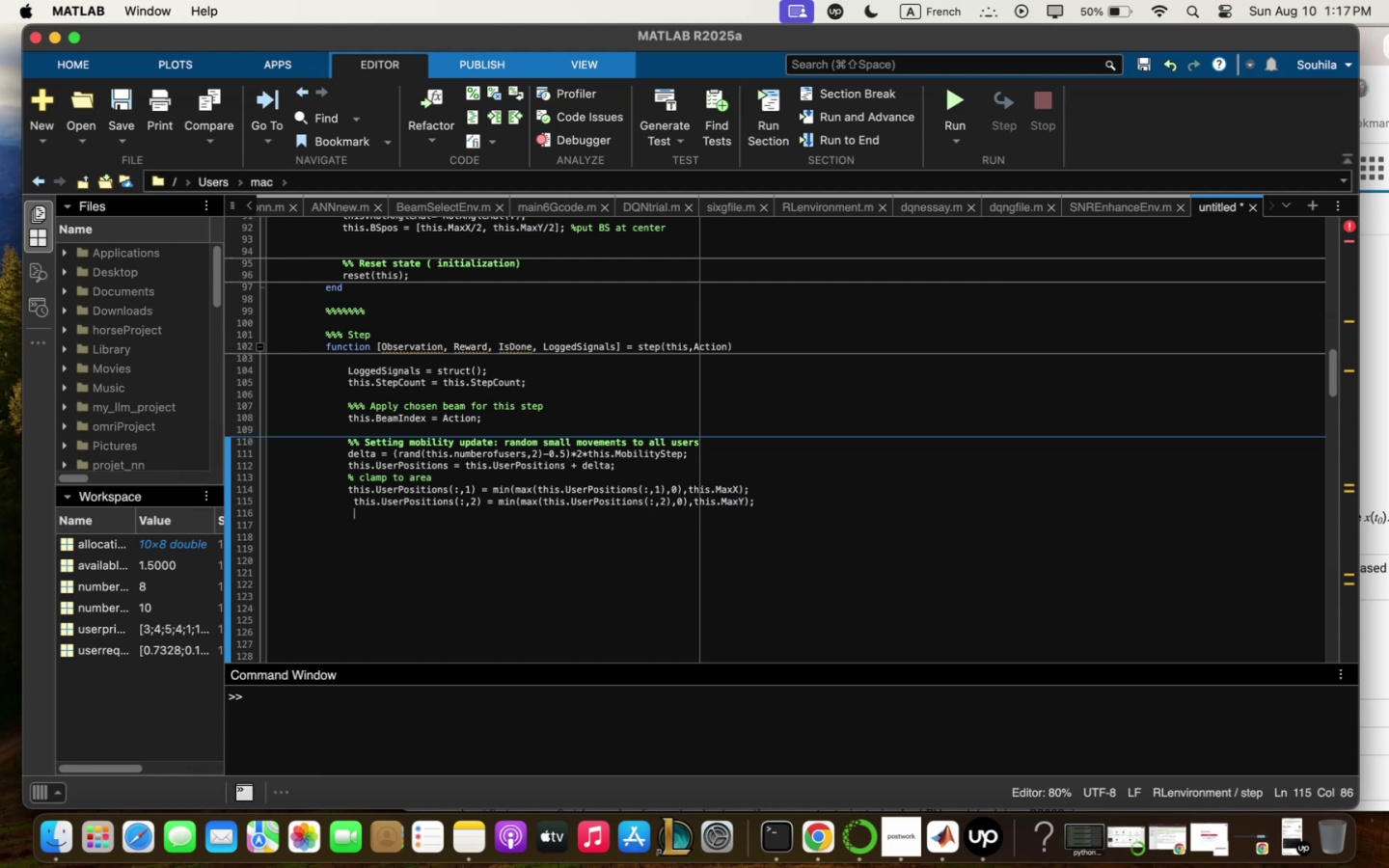 
key(Enter)
 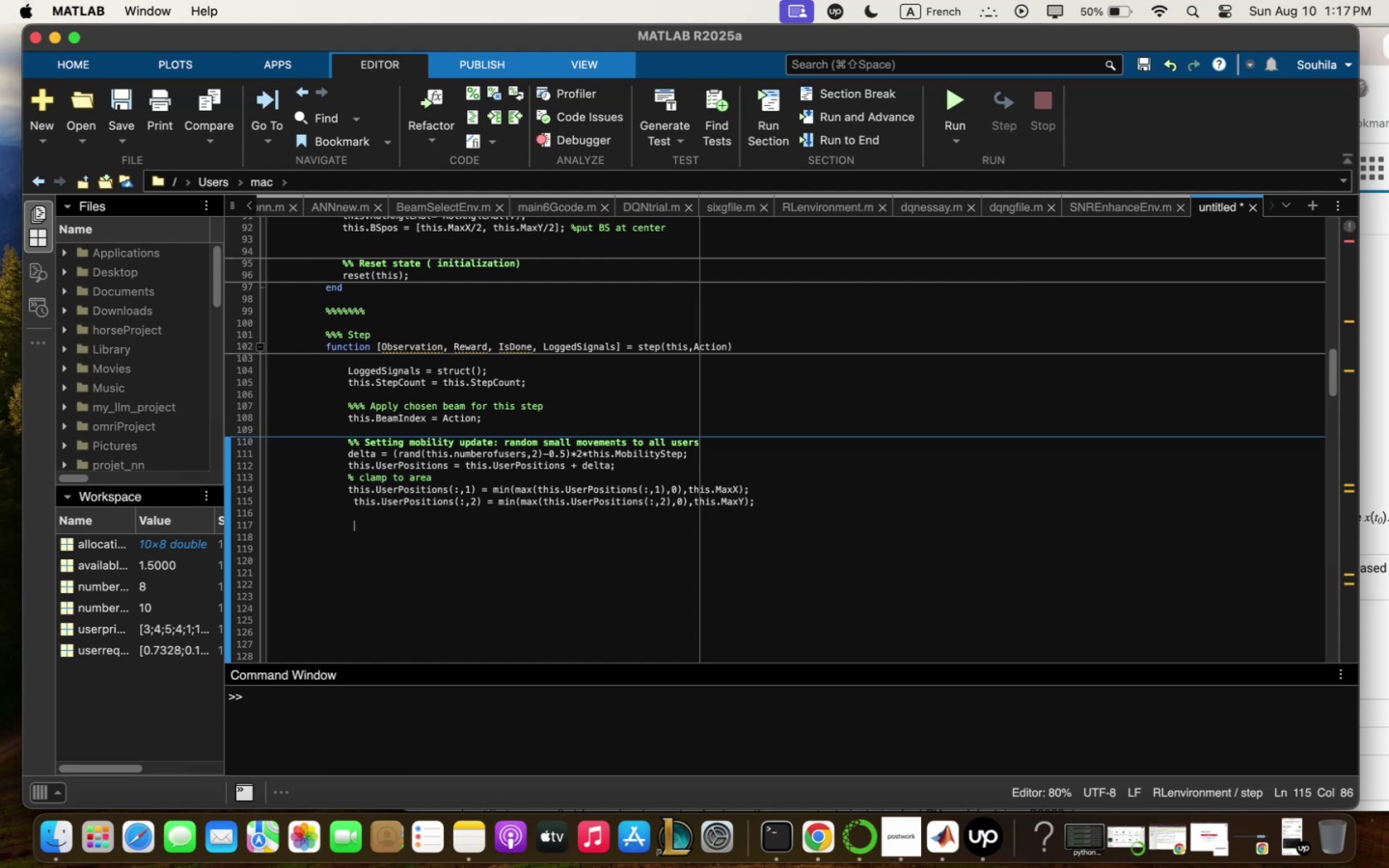 
type("" Co;pute RSRP o)
key(Backspace)
type(for eqch user for the )
 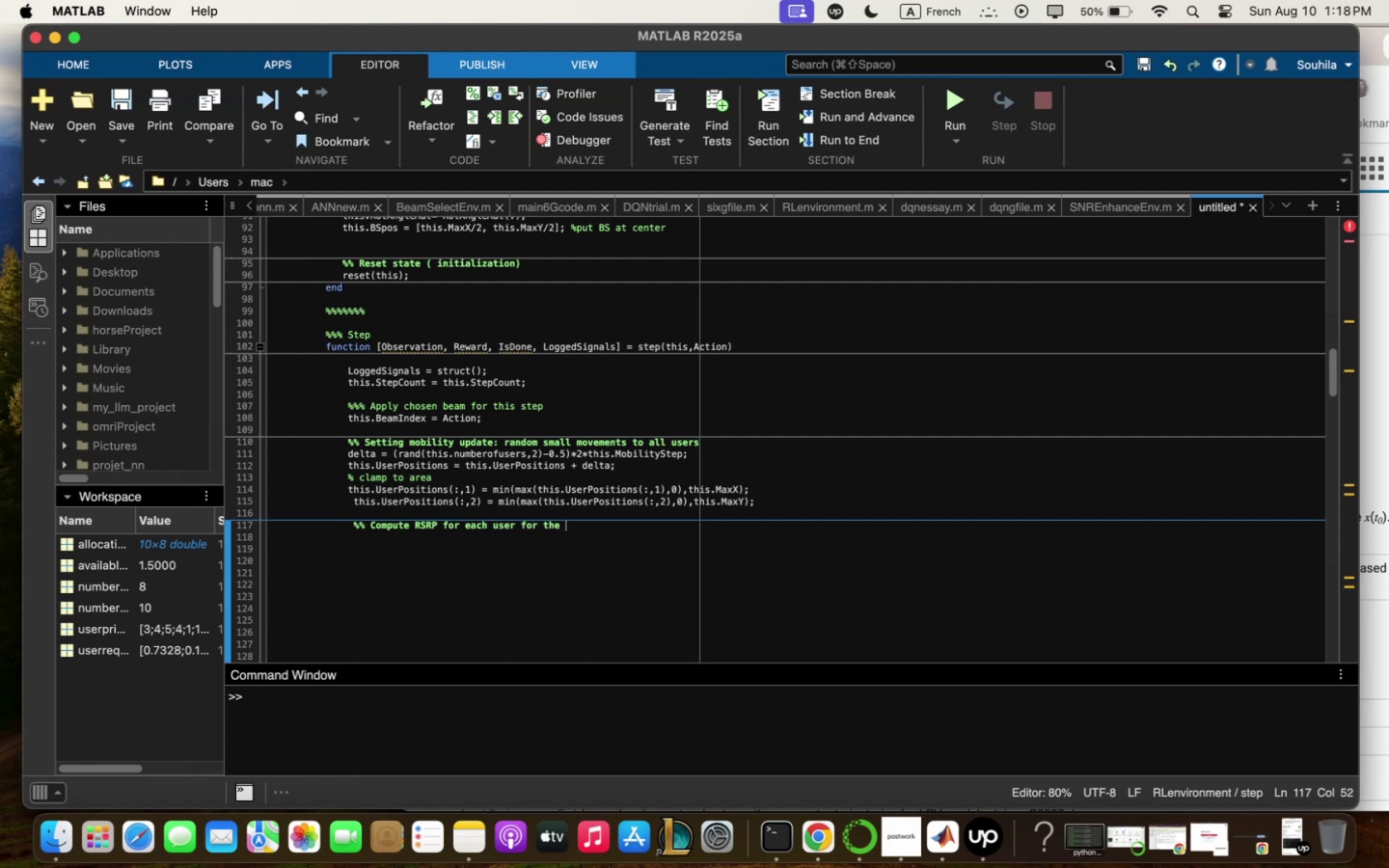 
type(sle)
key(Backspace)
key(Backspace)
type(elected beq; 5 )
 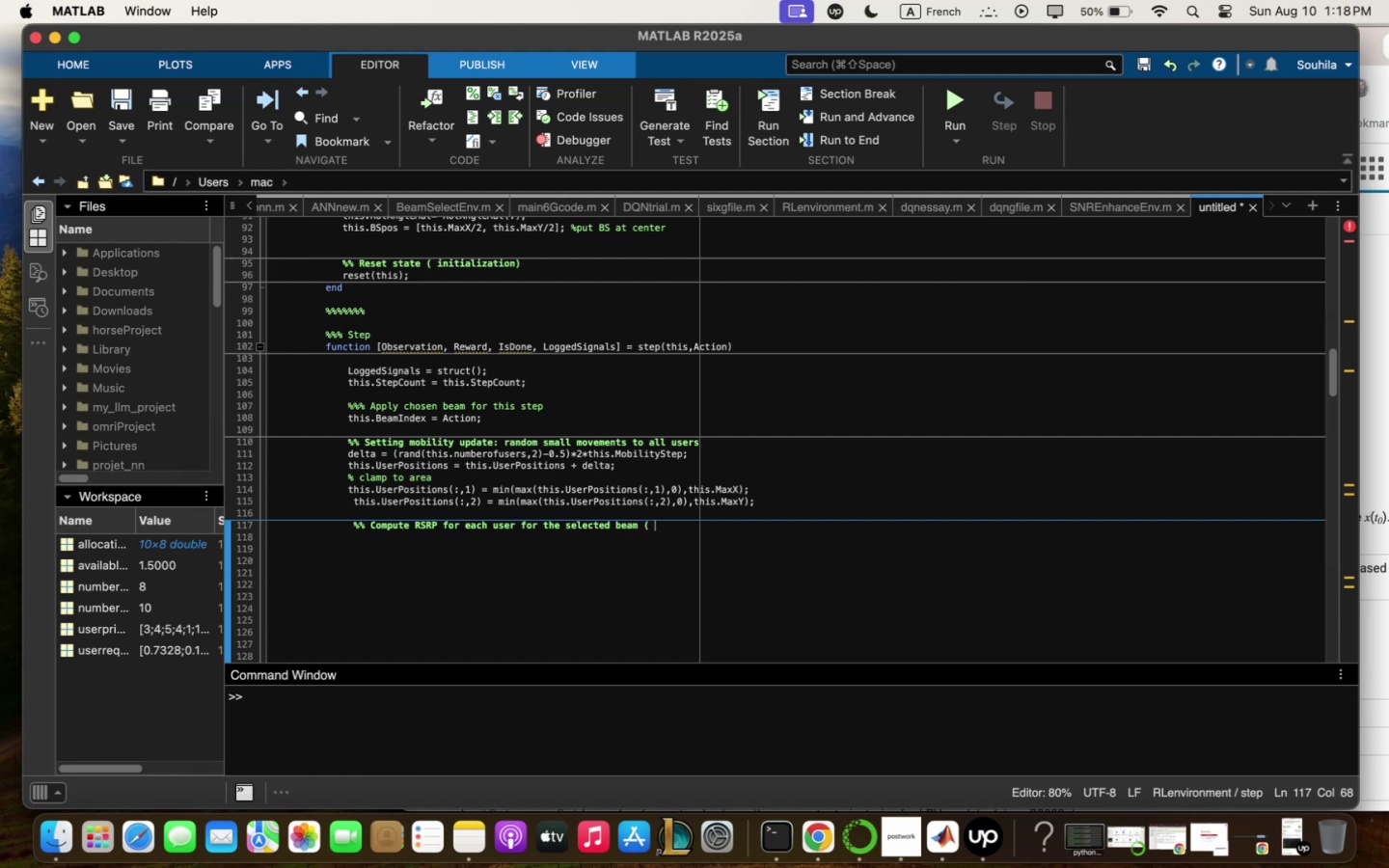 
key(D)
 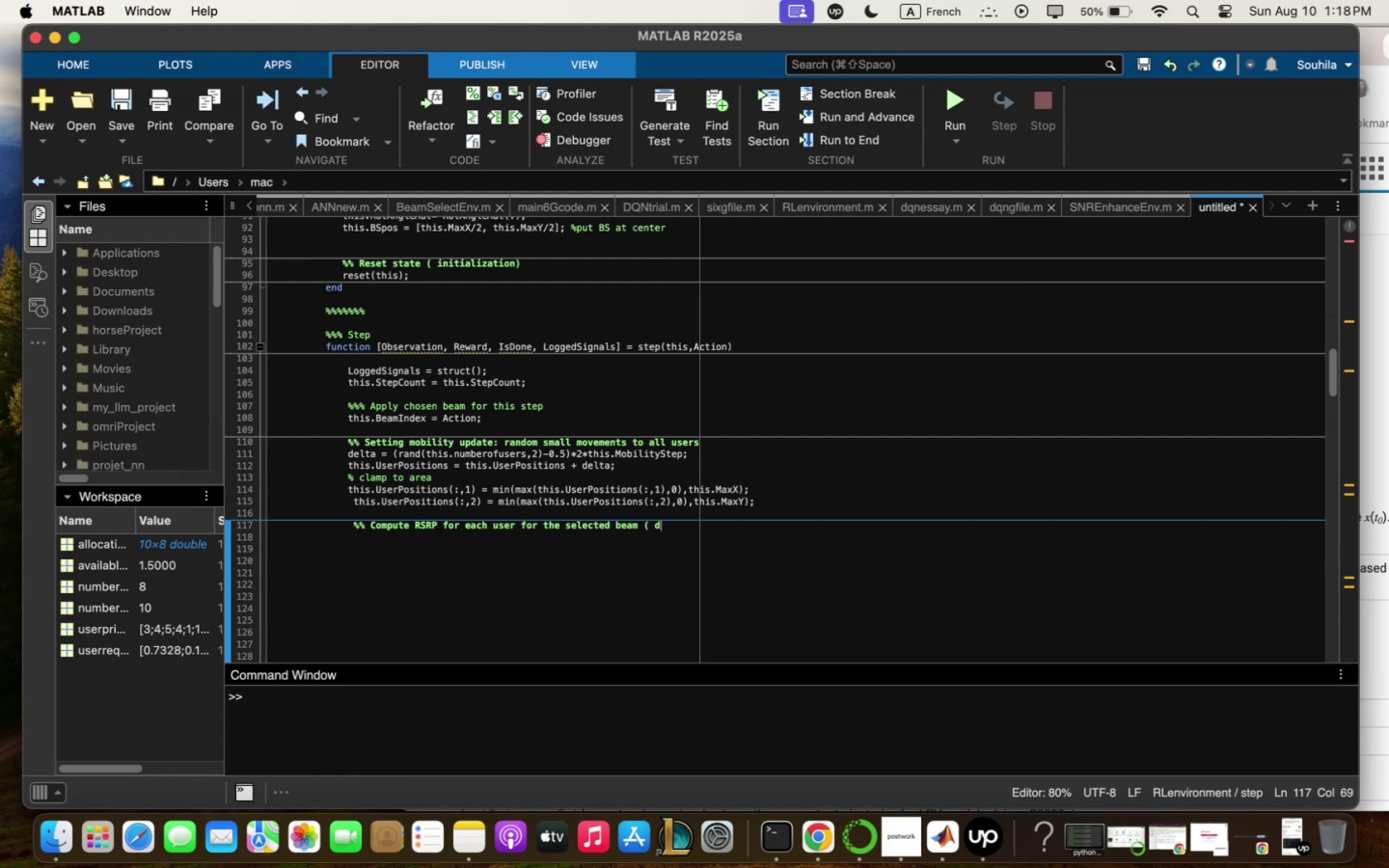 
key(Shift+ShiftLeft)
 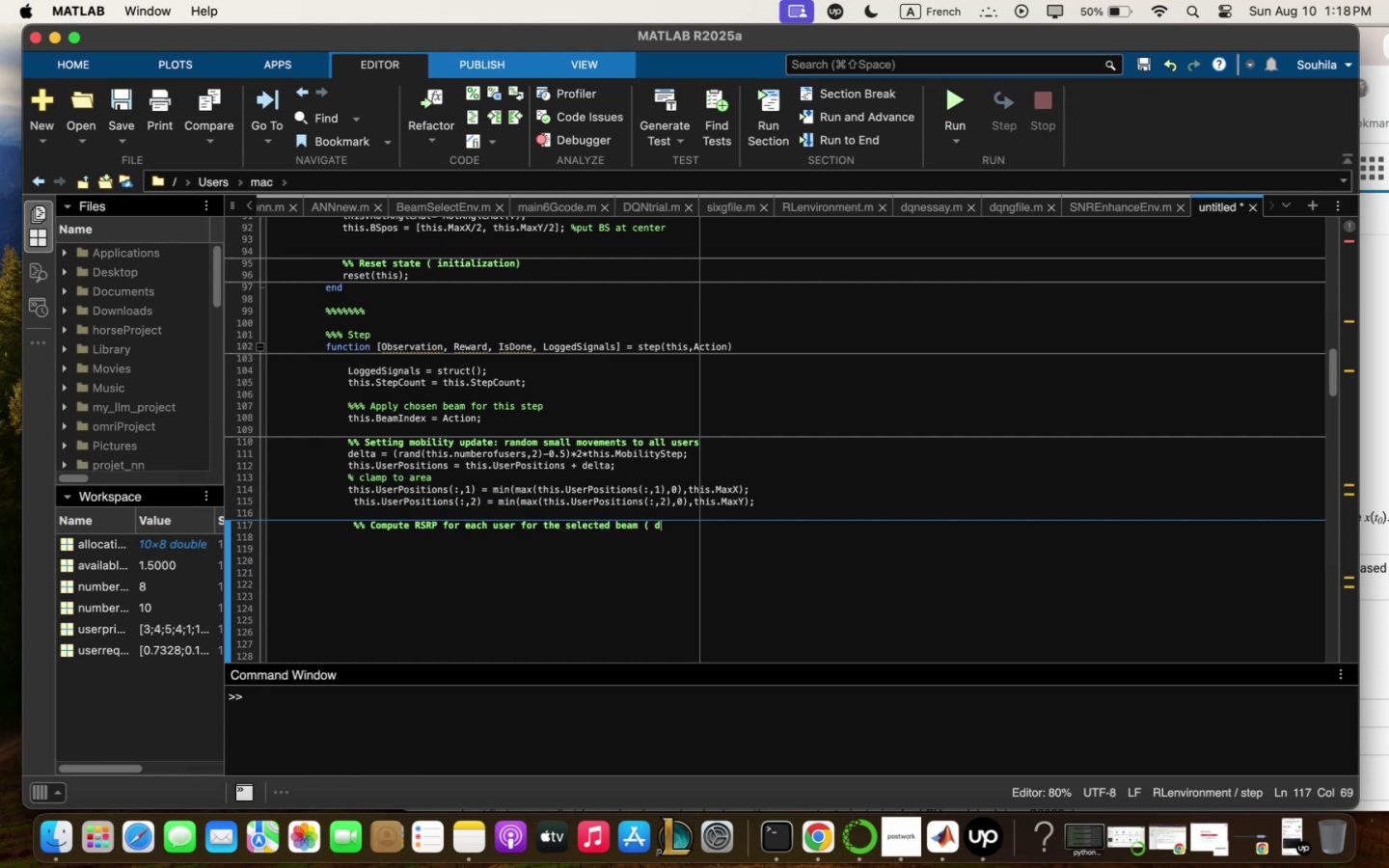 
key(Shift+B)
 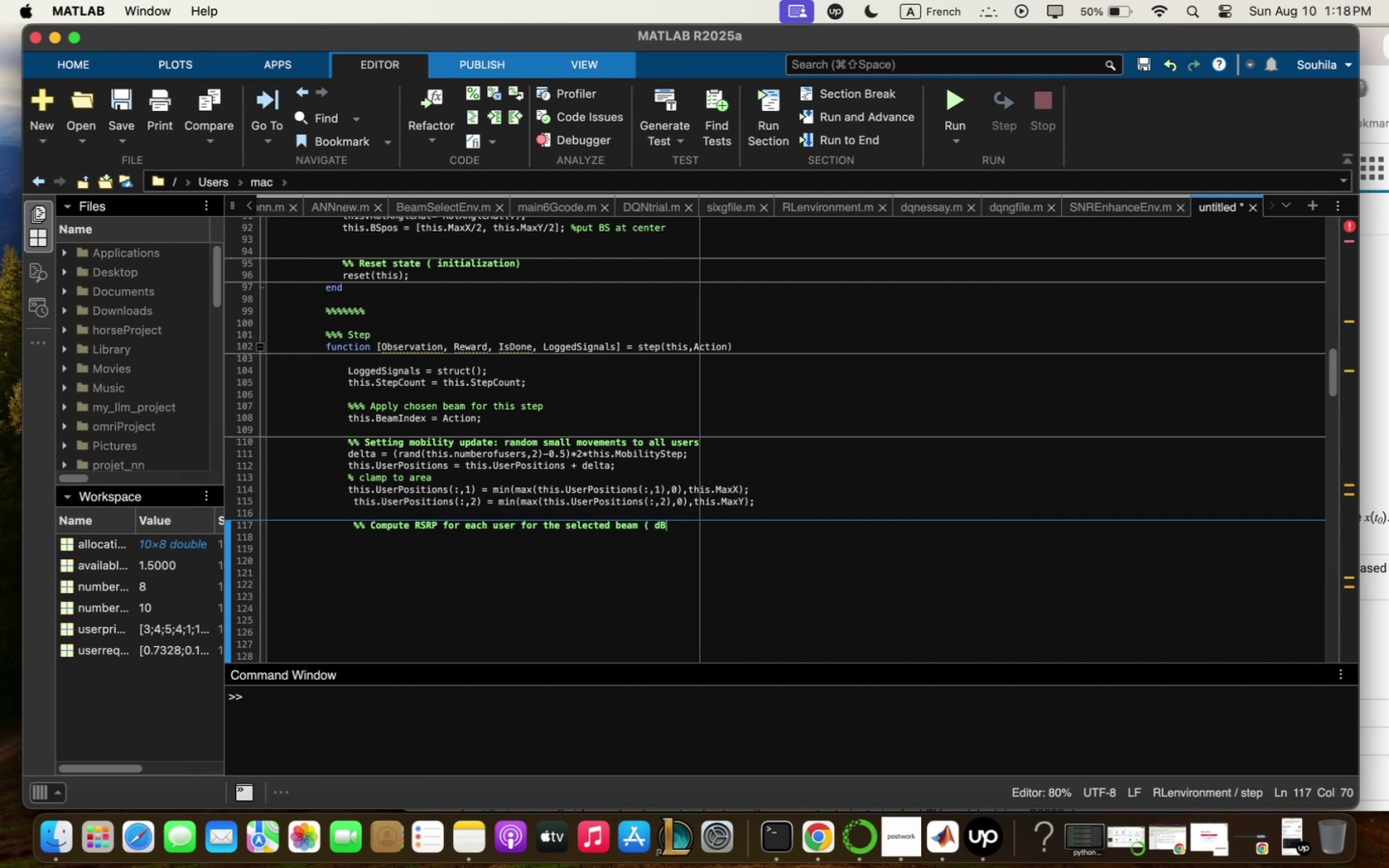 
key(Semicolon)
 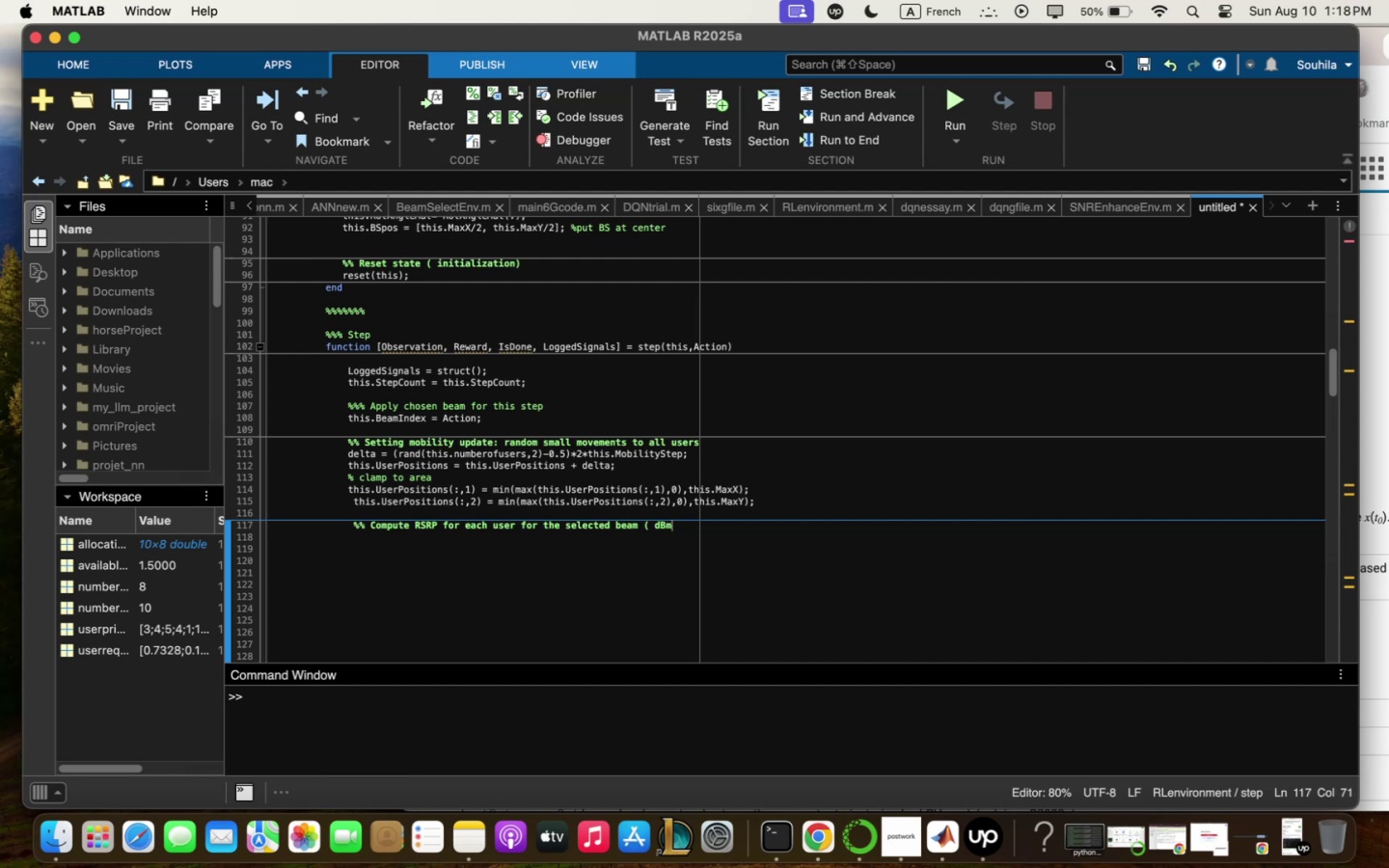 
key(Minus)
 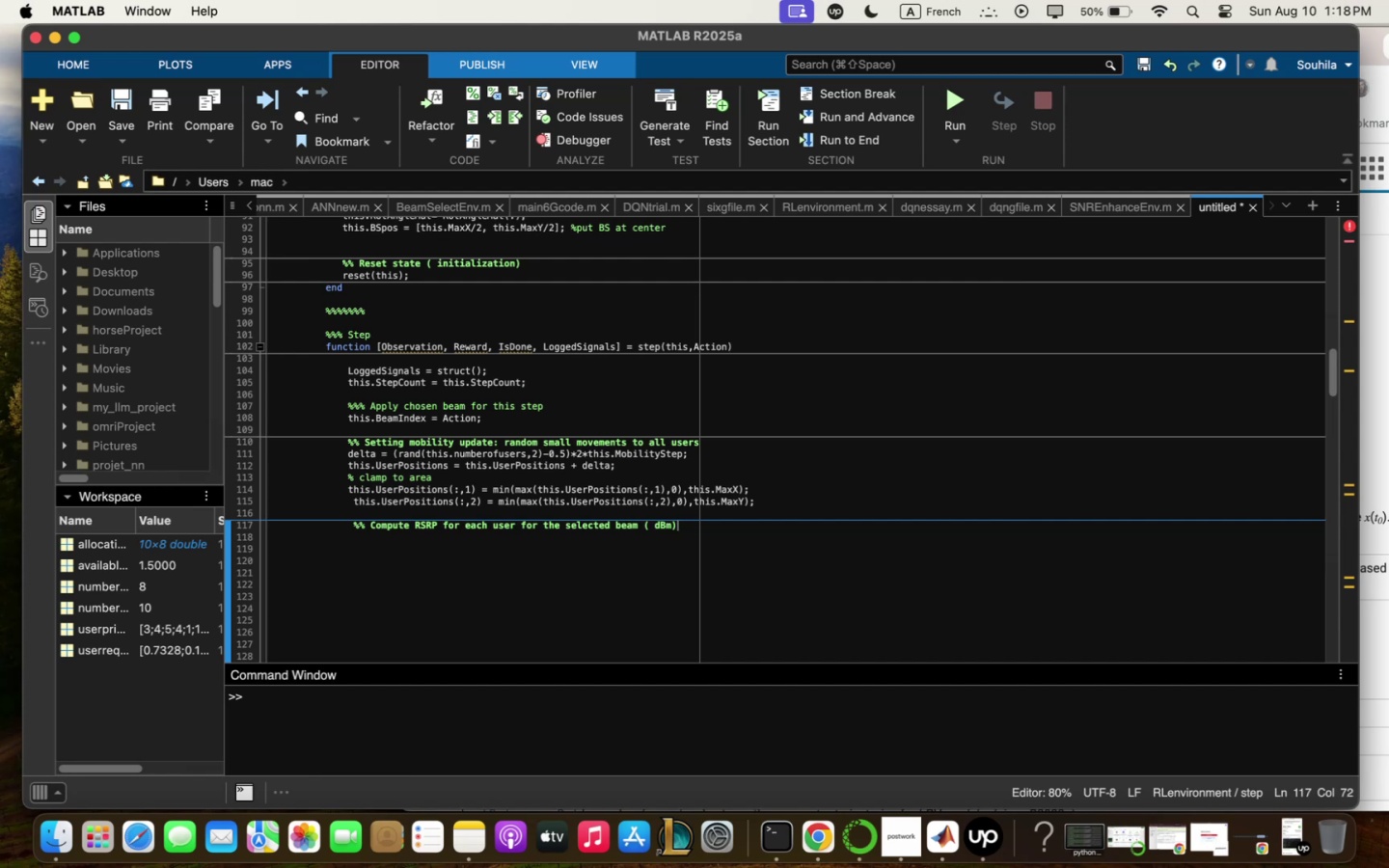 
key(Enter)
 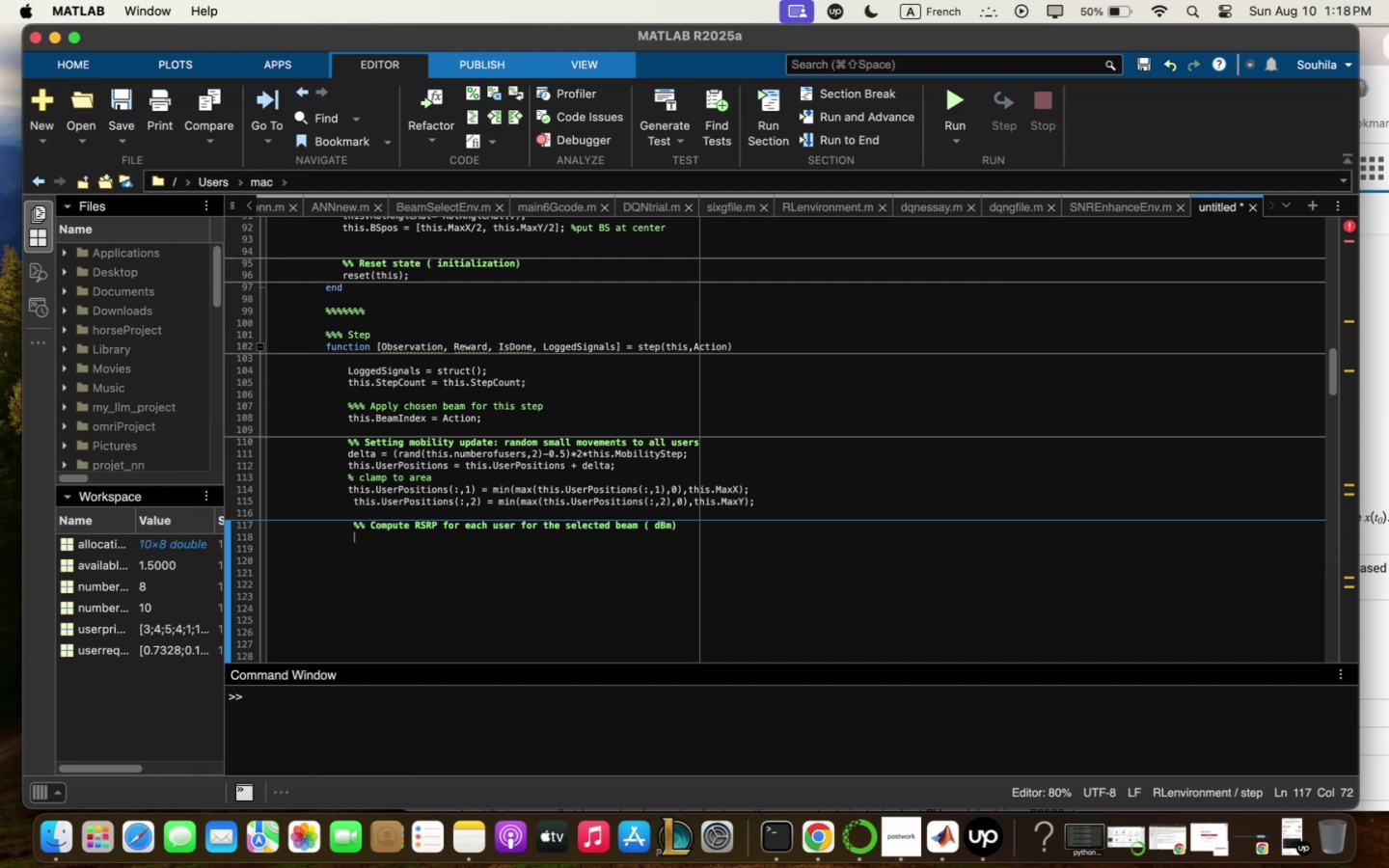 
wait(38.68)
 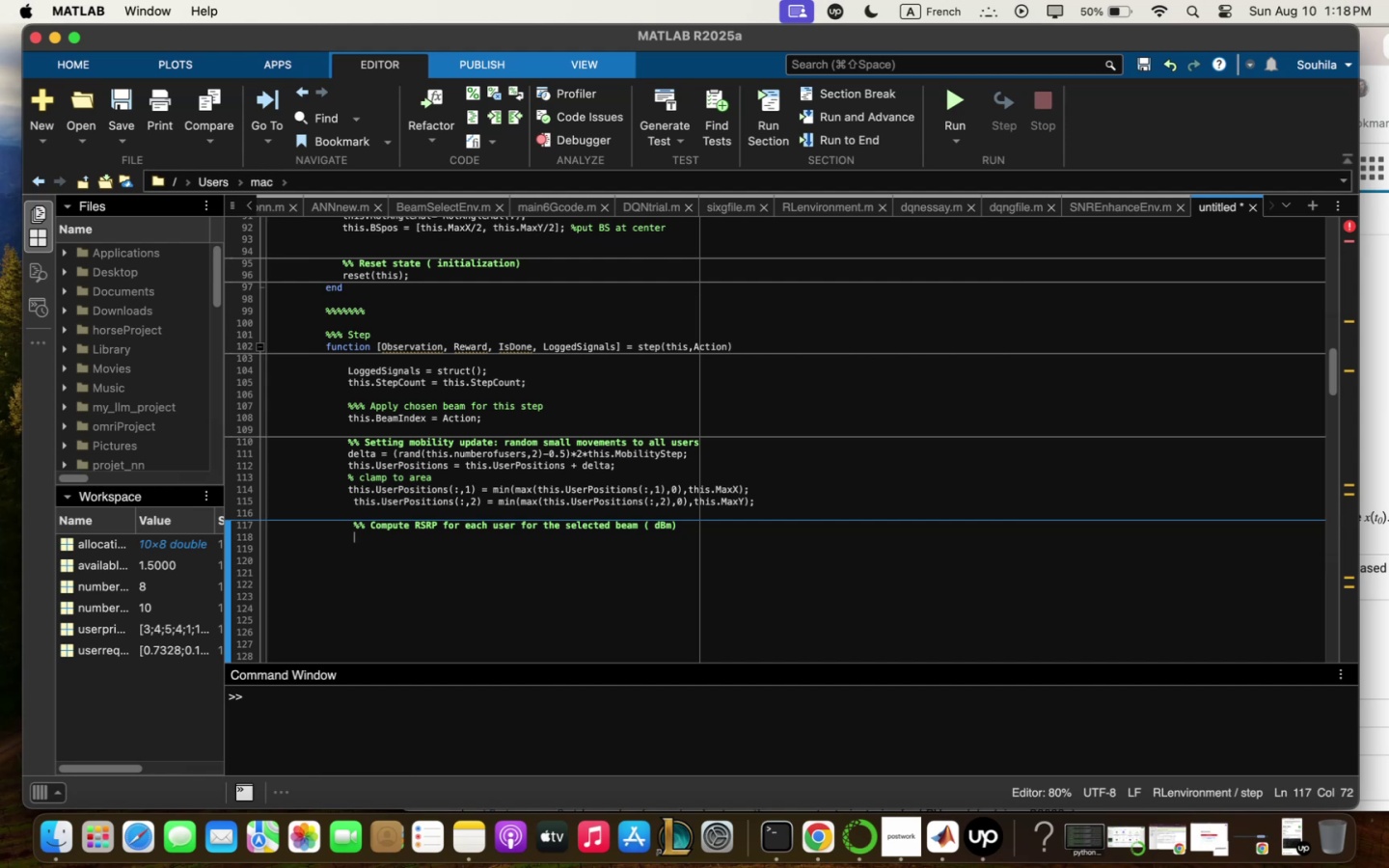 
left_click_drag(start_coordinate=[686, 525], to_coordinate=[675, 526])
 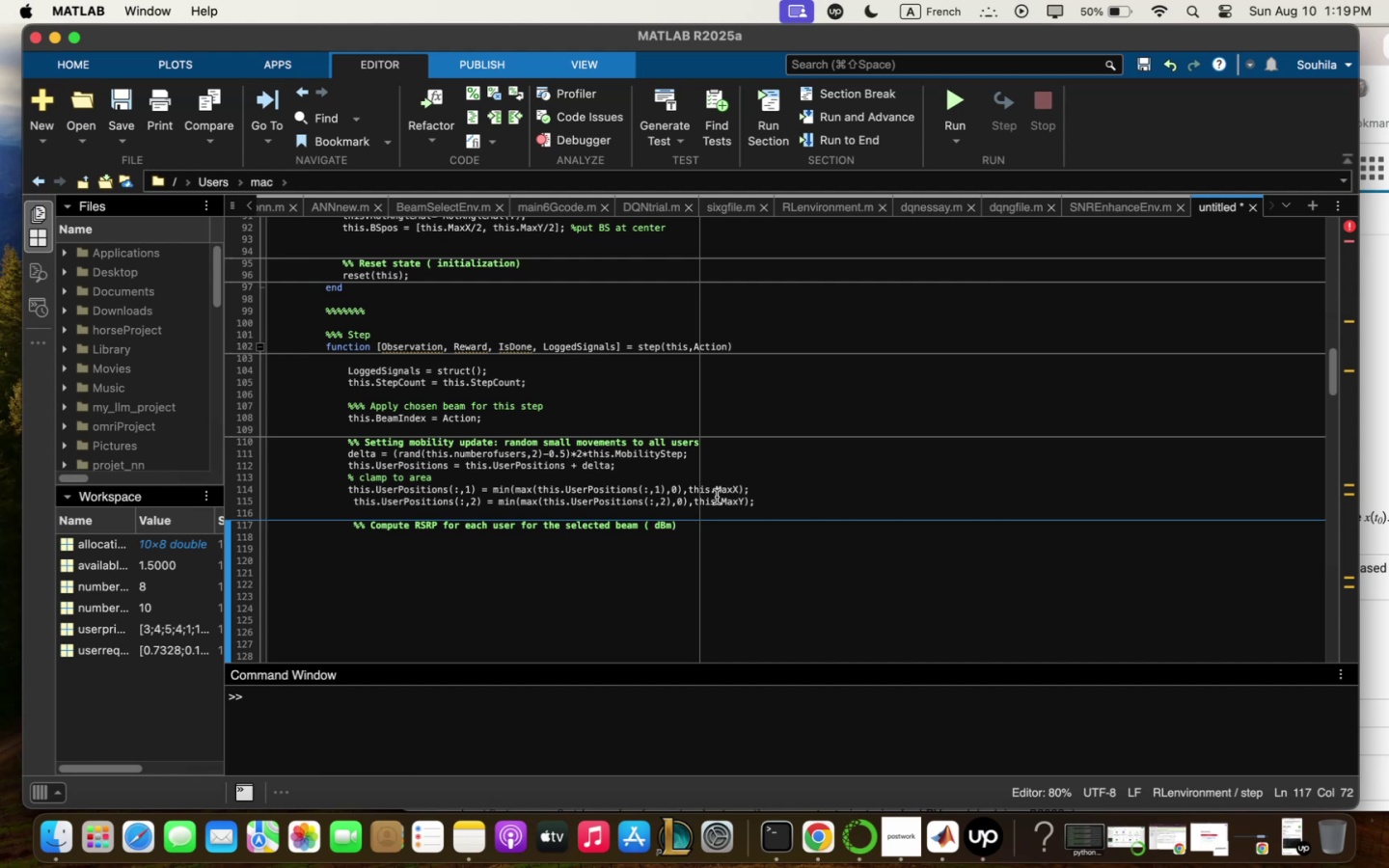 
left_click([717, 497])
 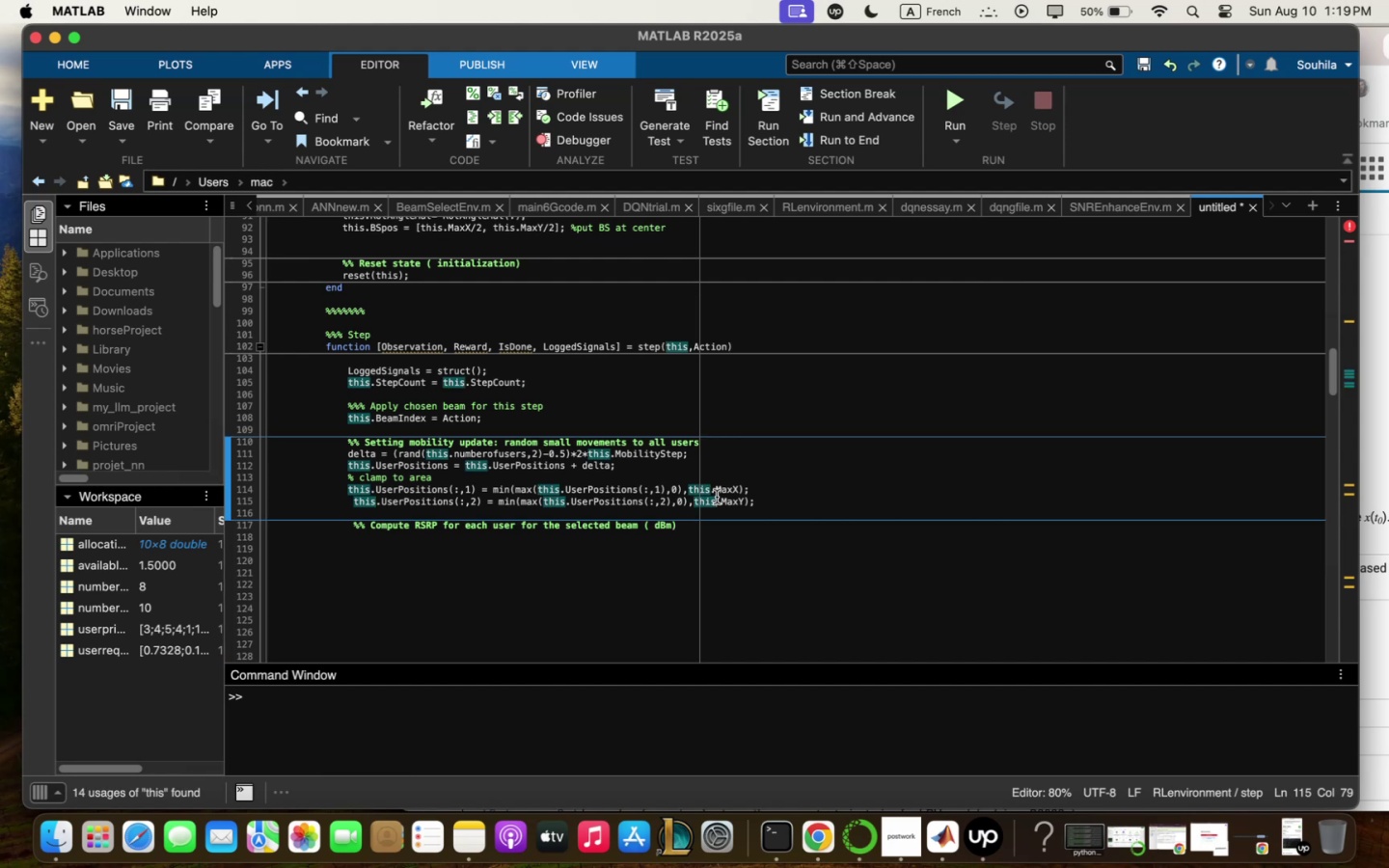 
key(Meta+Q)
 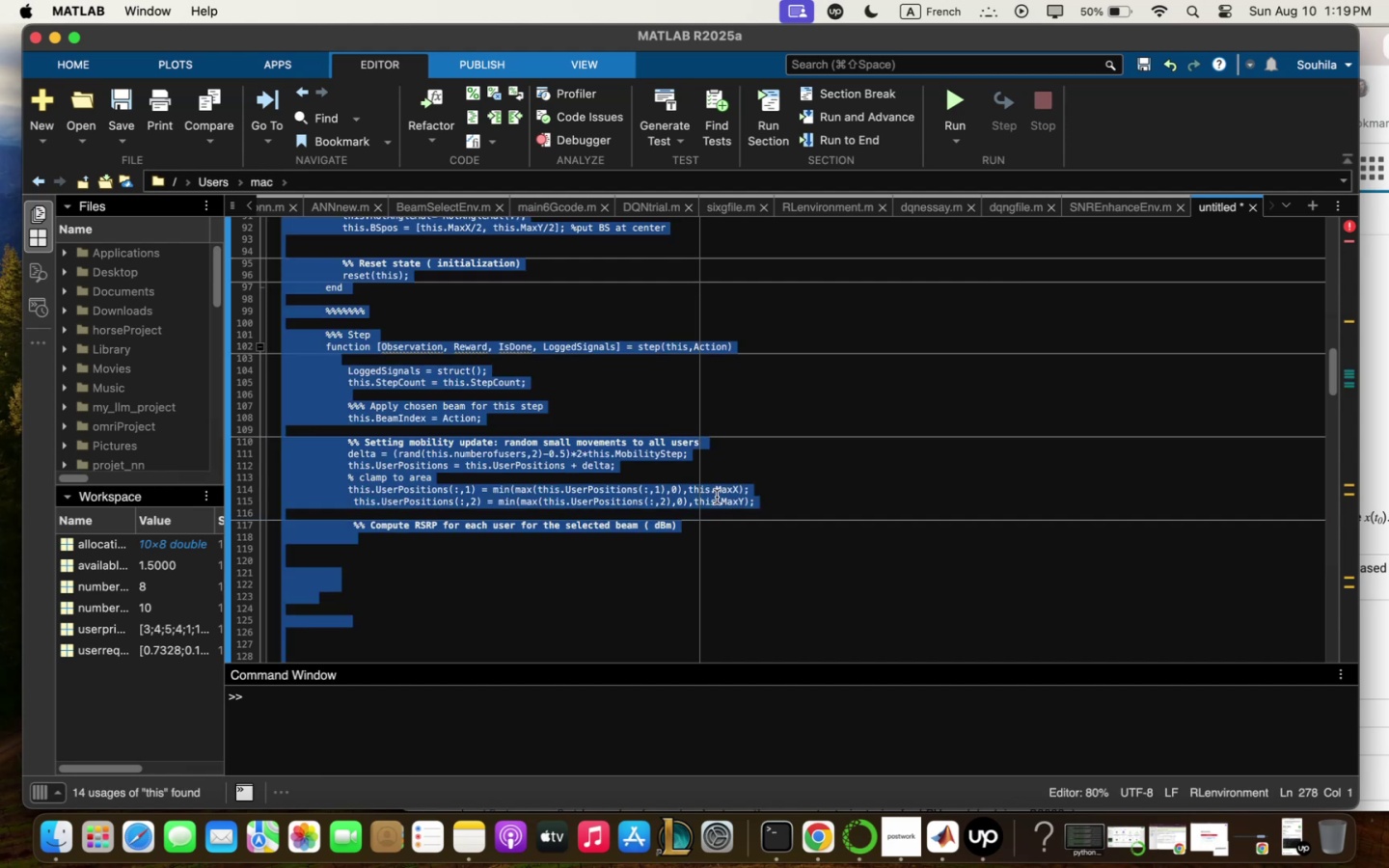 
key(Meta+C)
 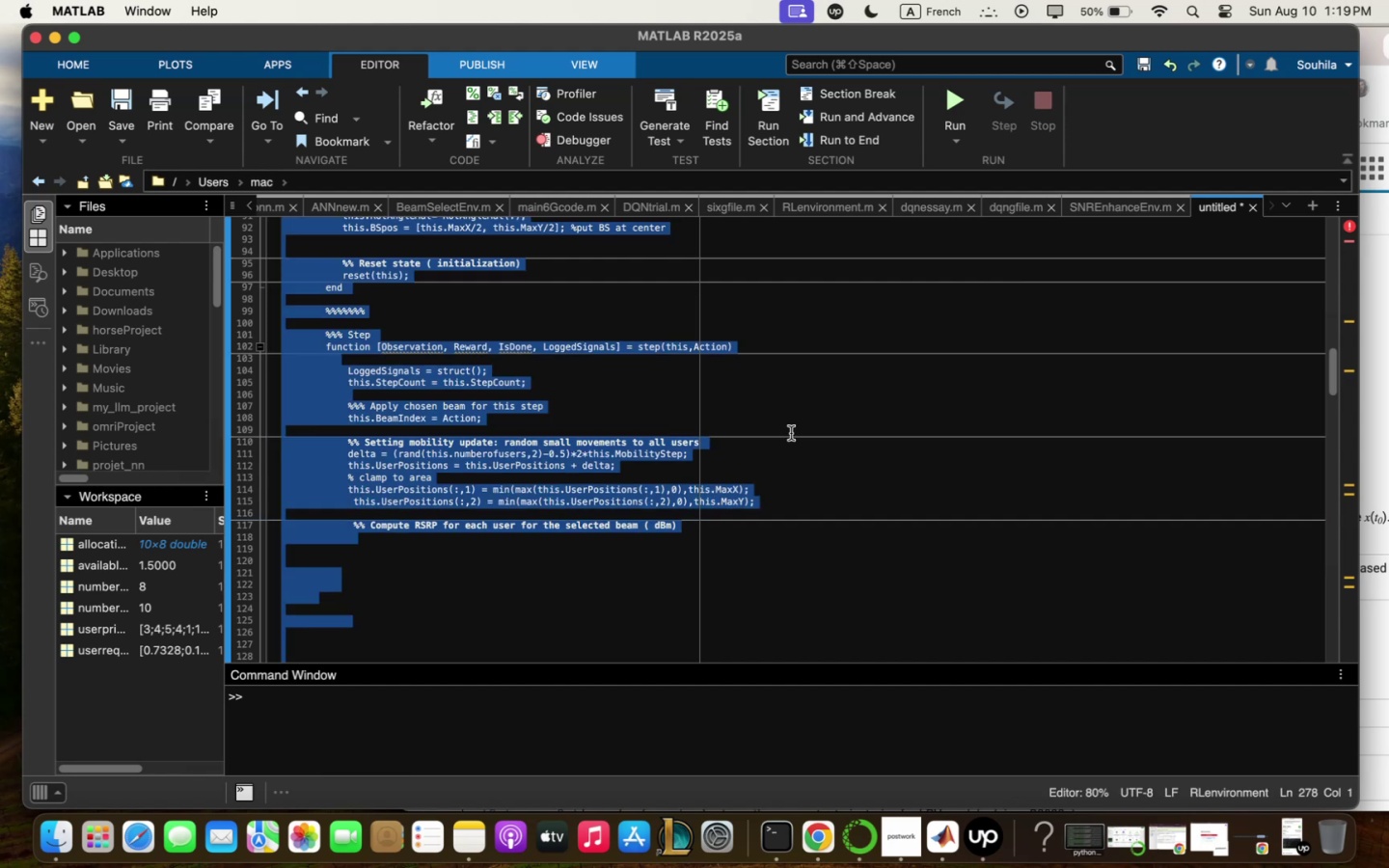 
scroll: coordinate [788, 438], scroll_direction: up, amount: 4.0
 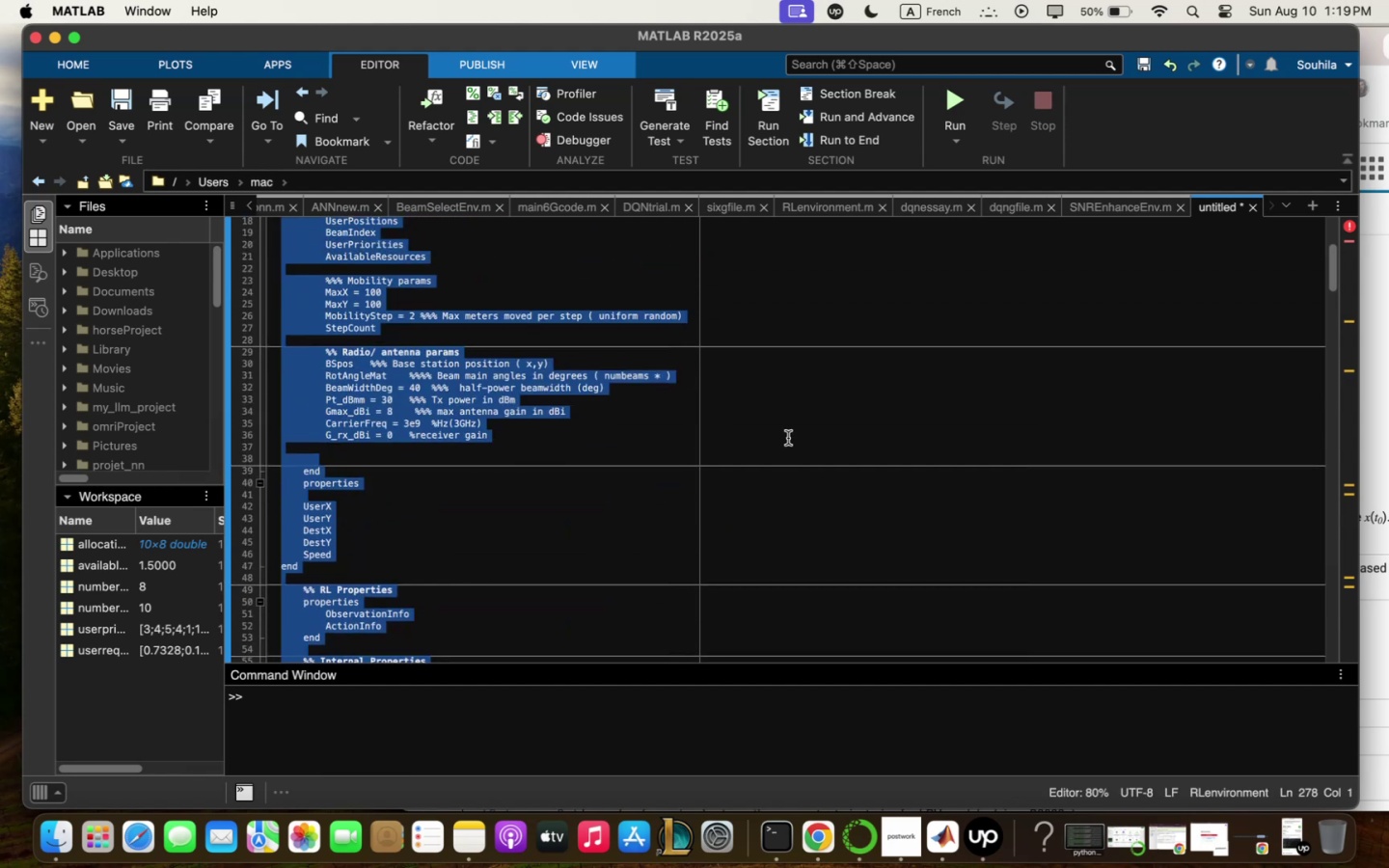 
scroll: coordinate [788, 438], scroll_direction: down, amount: 22.0
 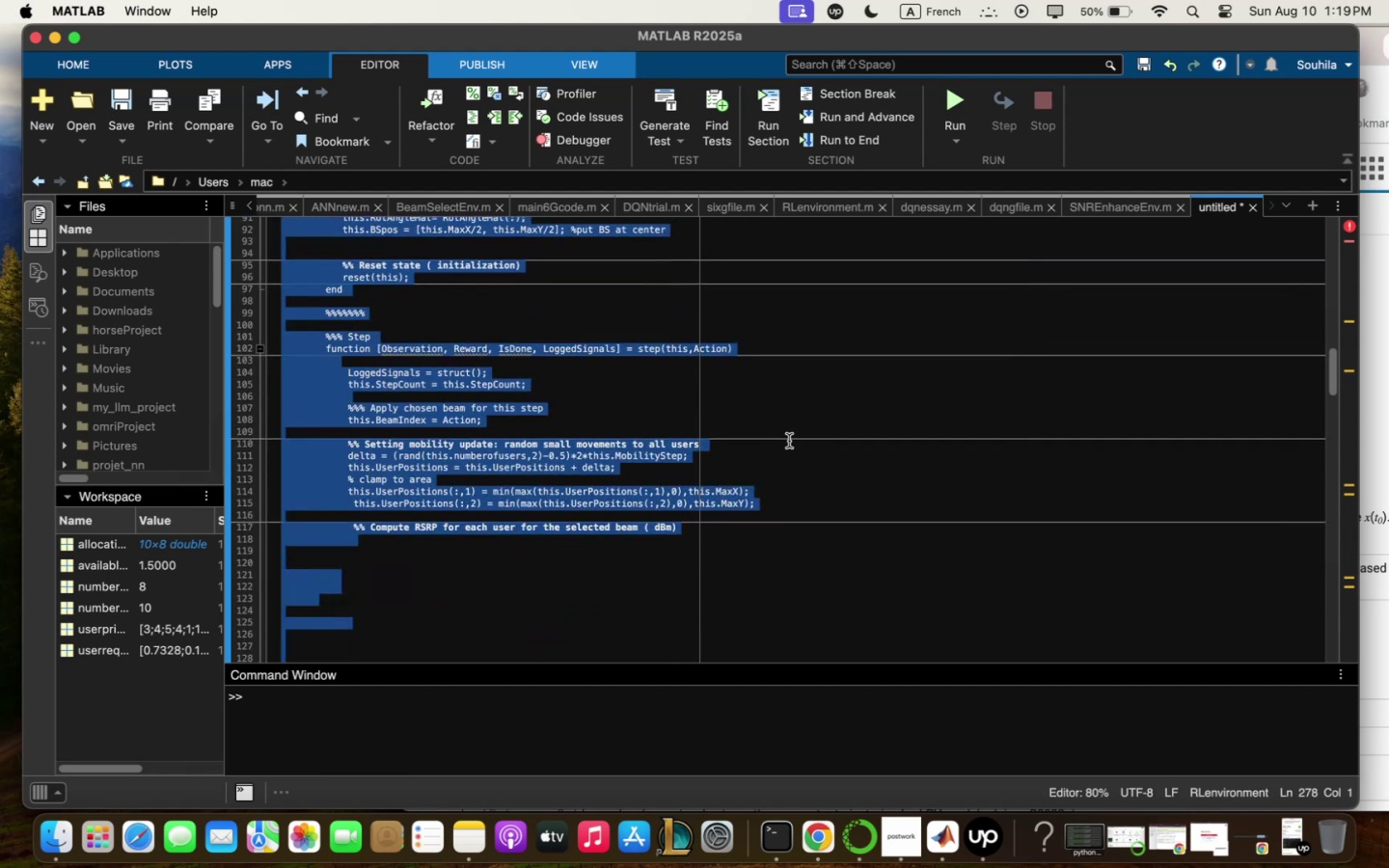 
left_click([789, 441])
 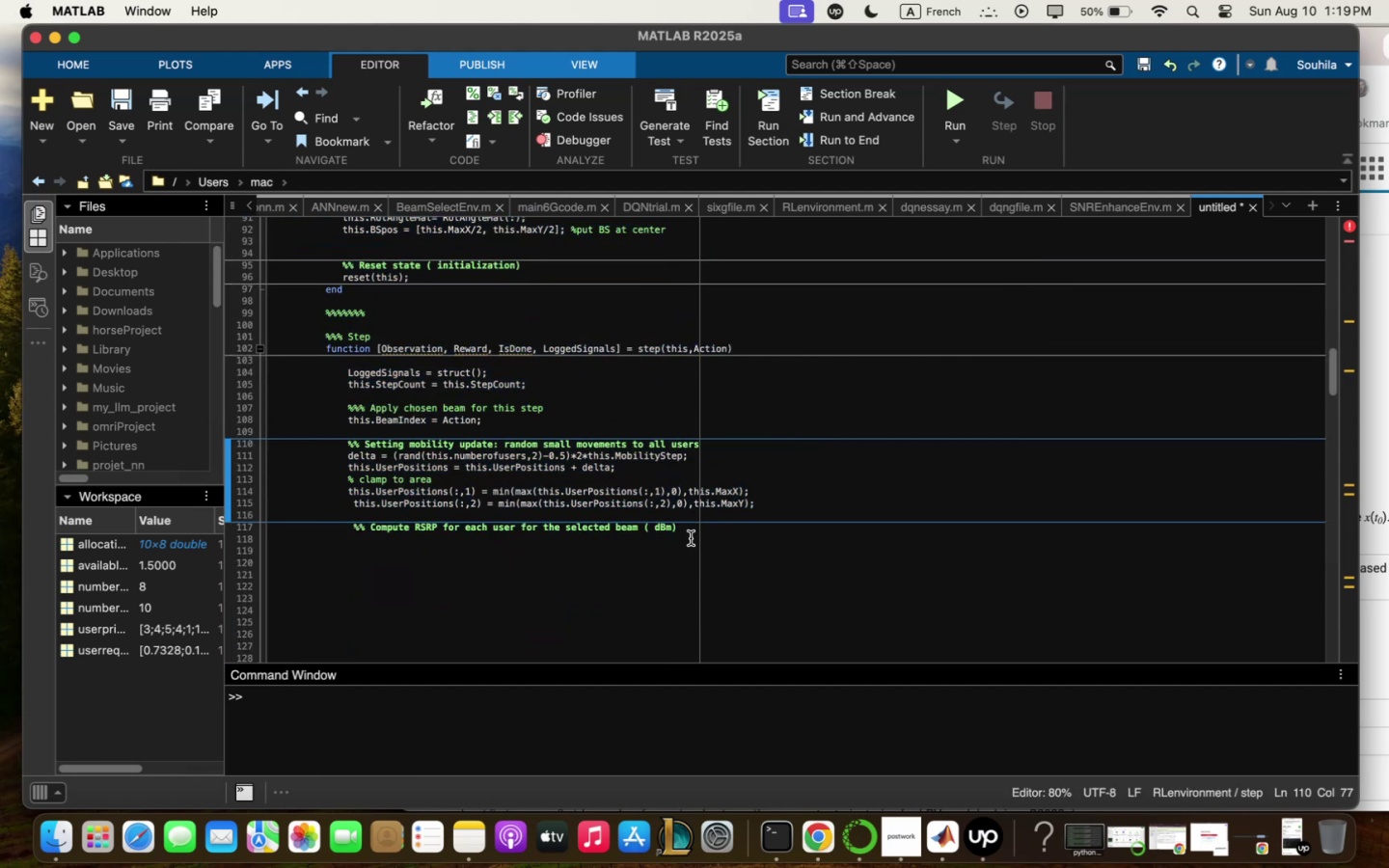 
left_click_drag(start_coordinate=[692, 536], to_coordinate=[294, 338])
 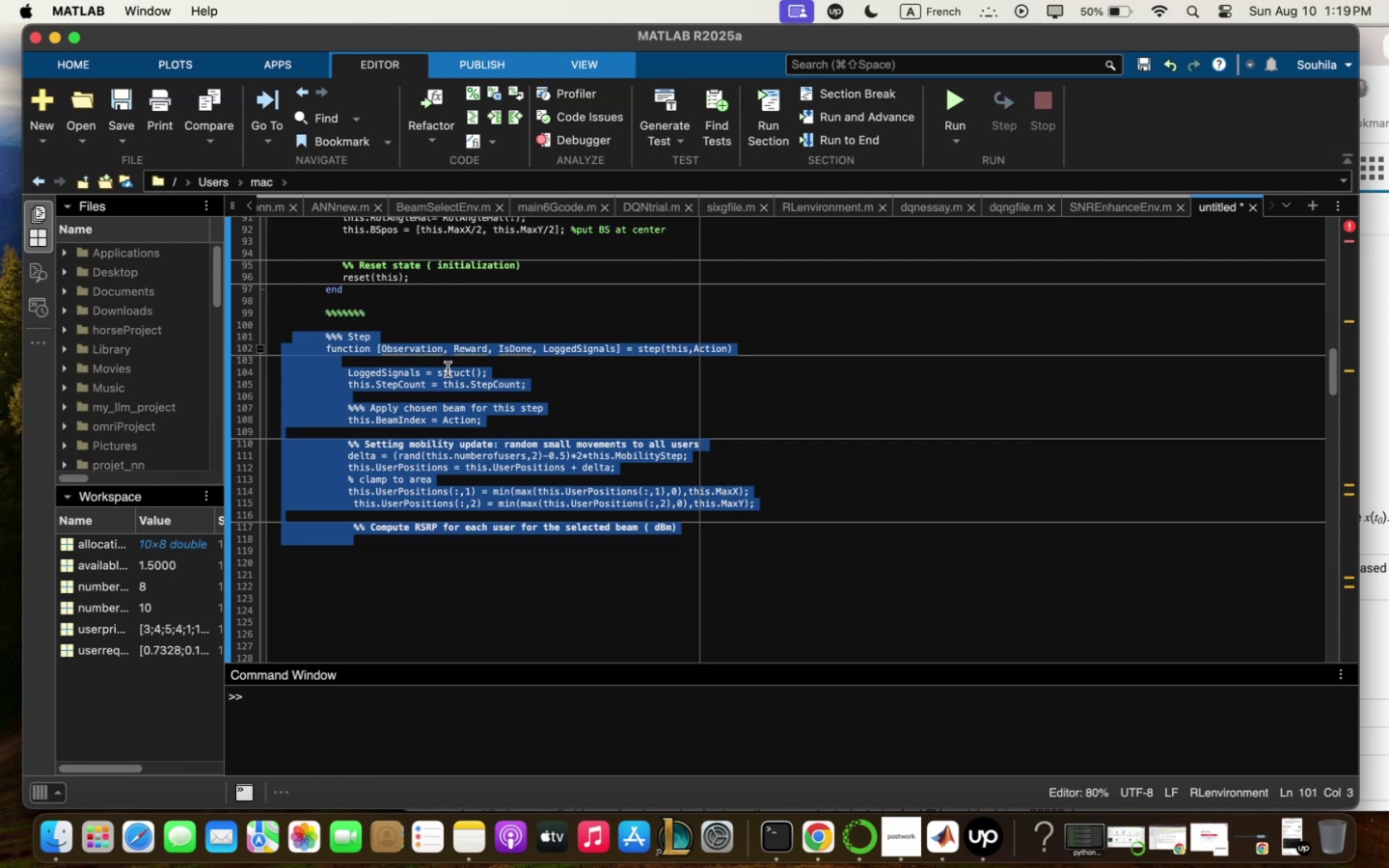 
right_click([448, 369])
 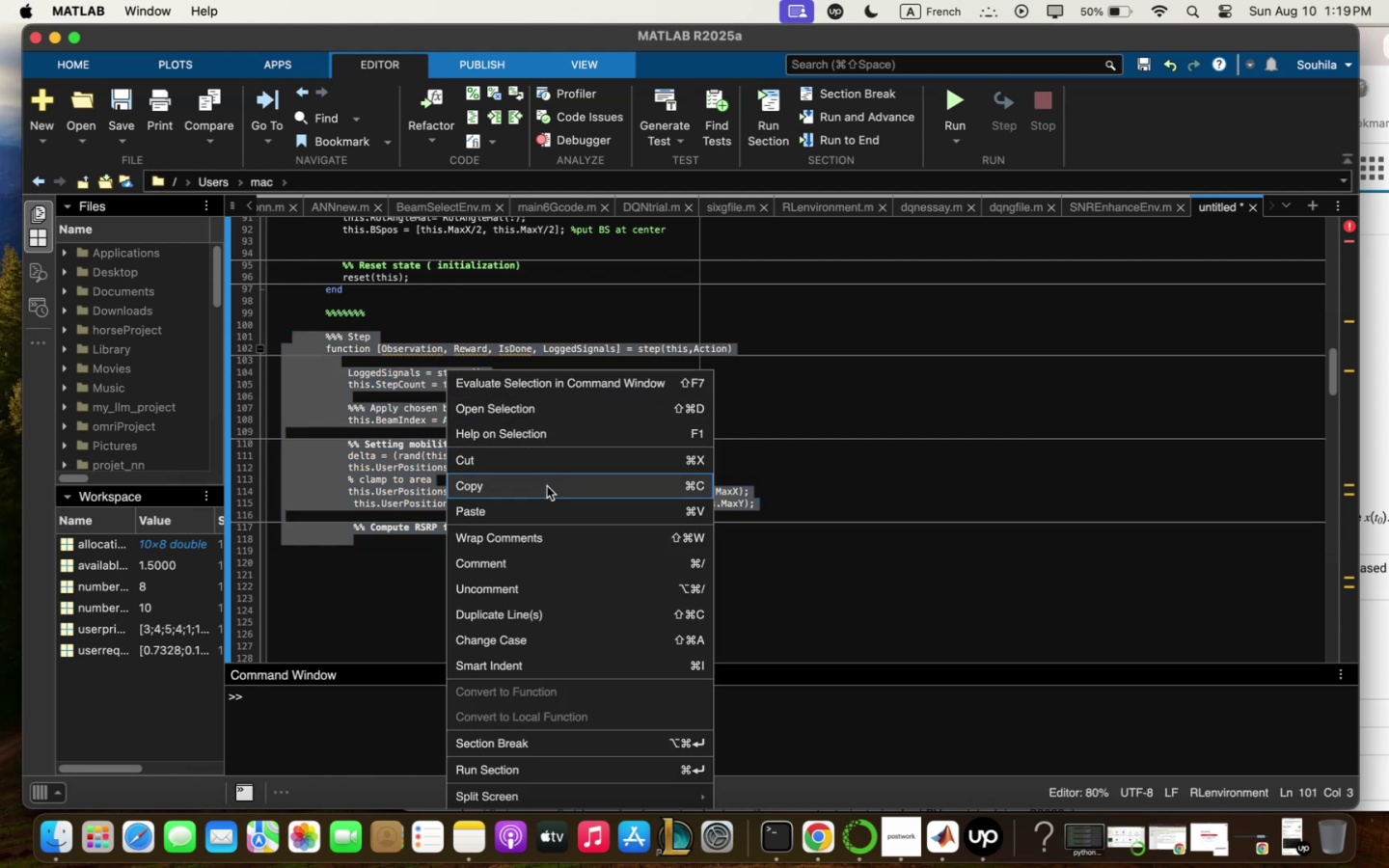 
left_click([547, 486])
 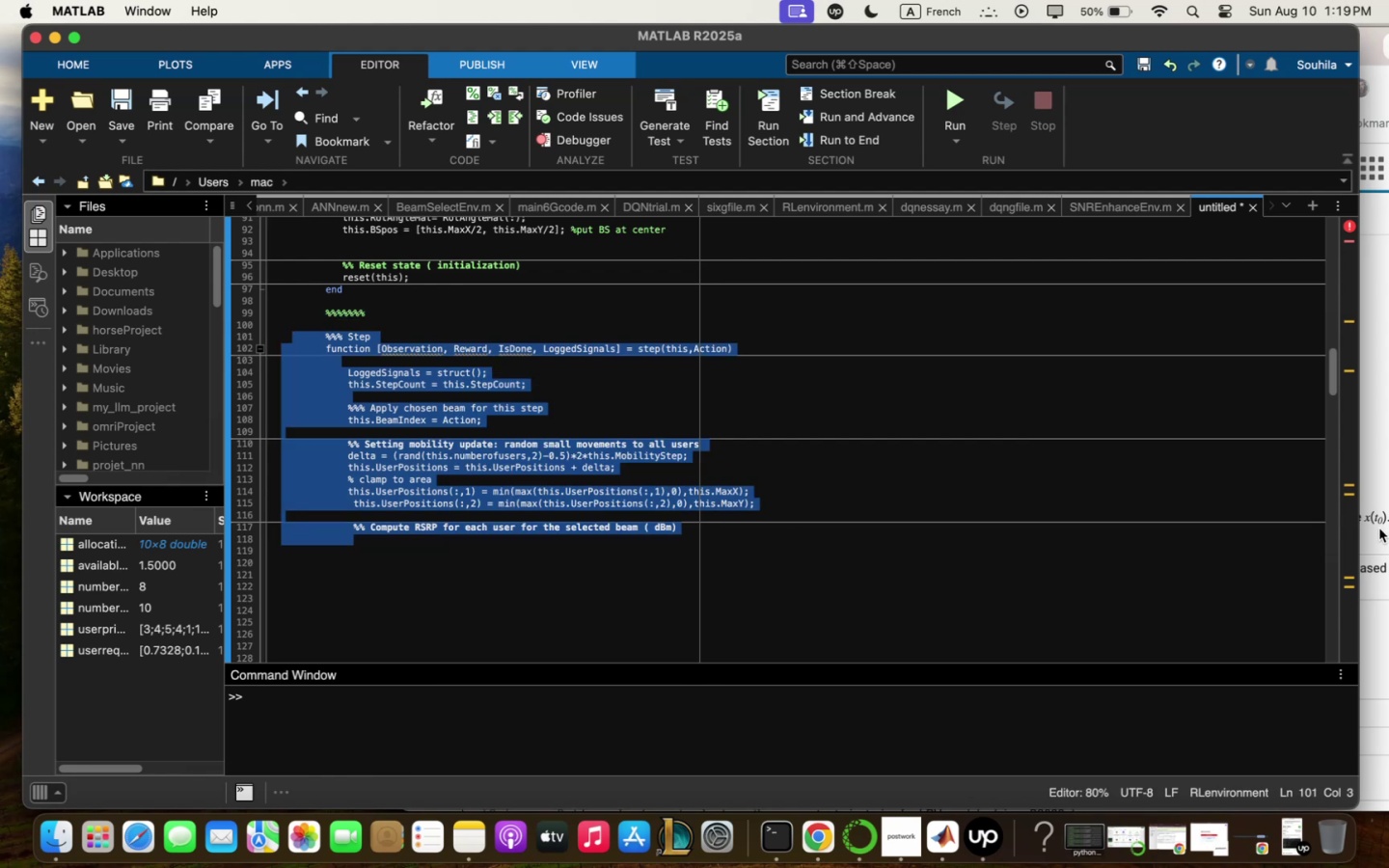 
left_click([1379, 529])
 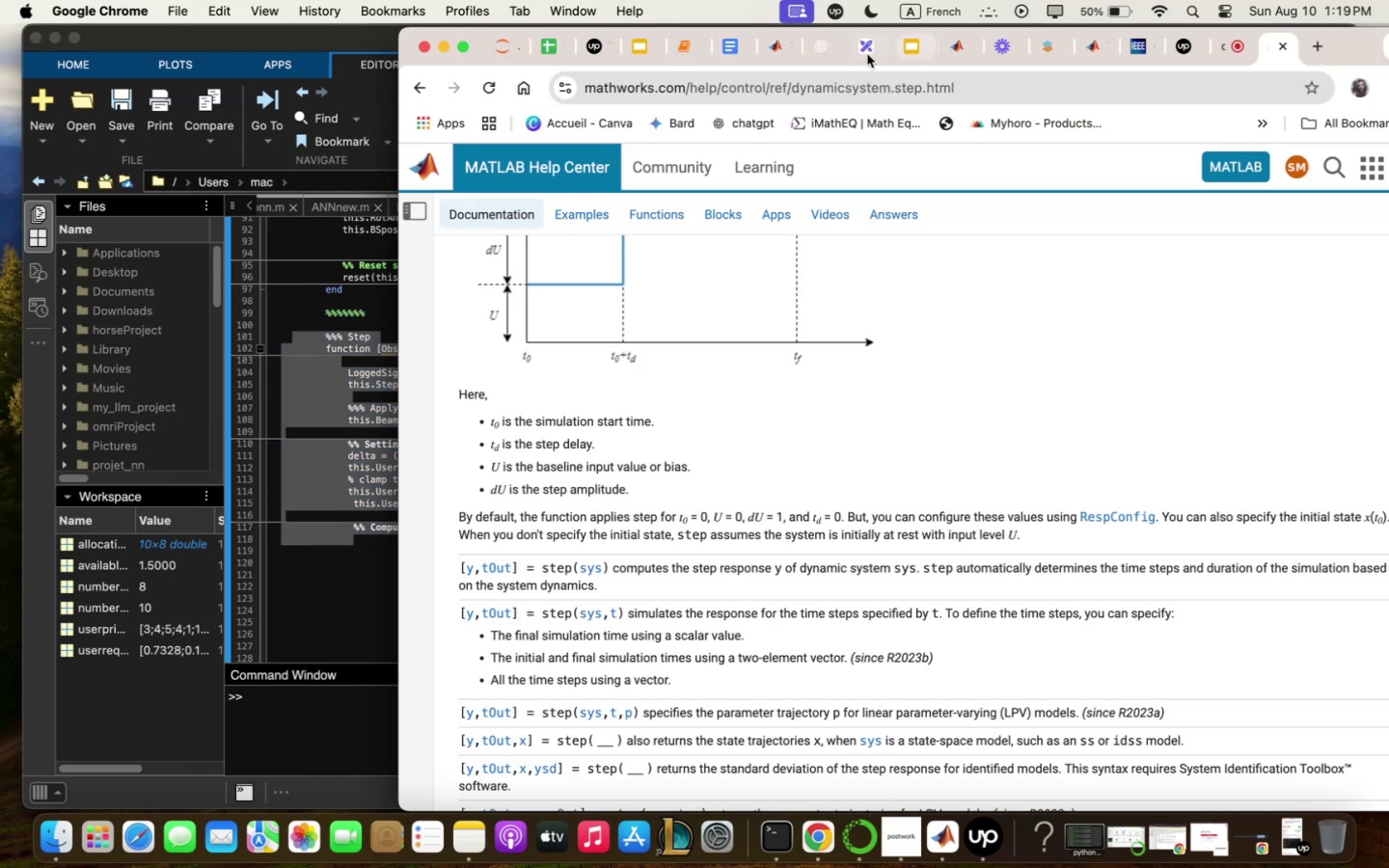 
left_click([828, 47])
 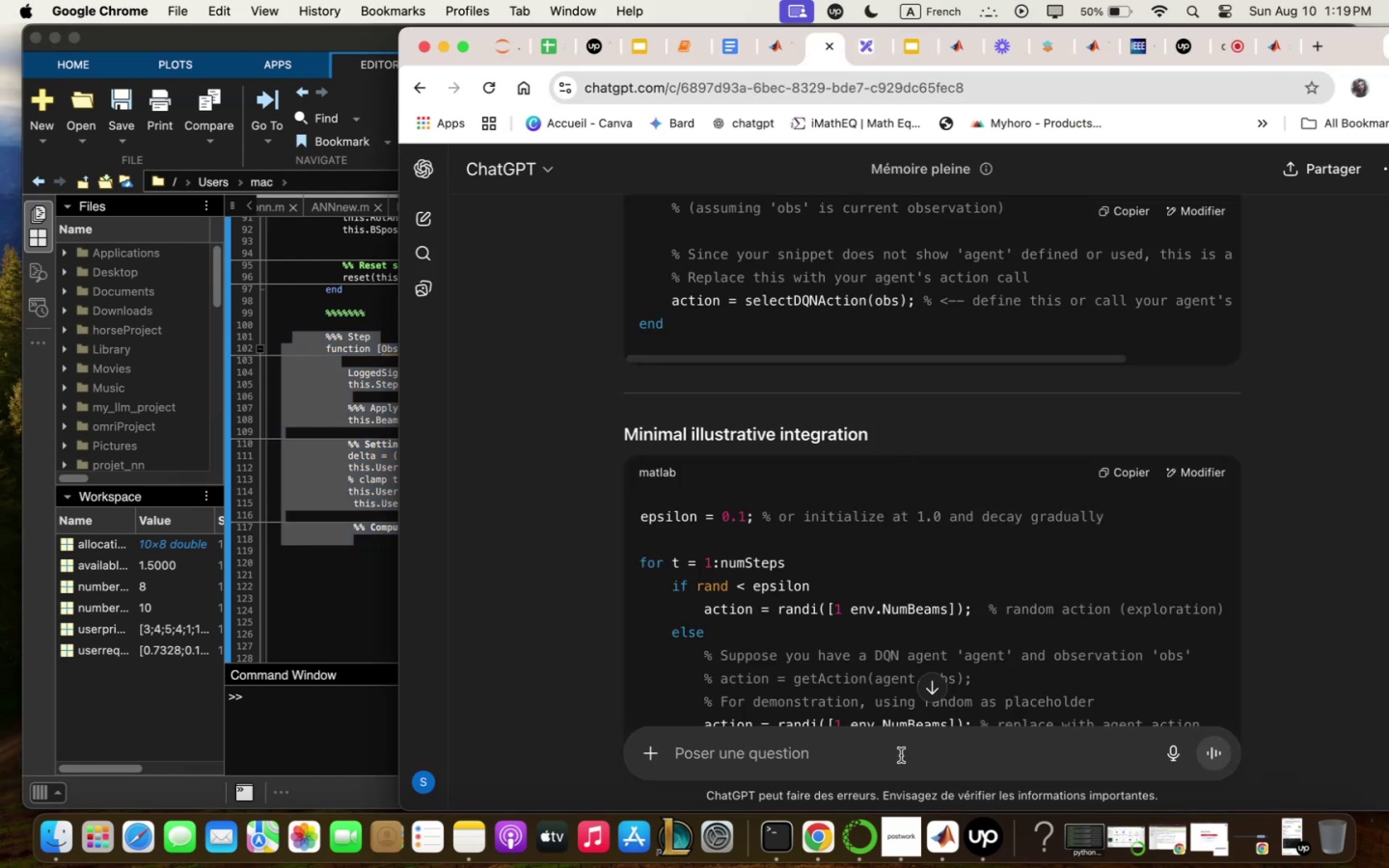 
left_click([901, 757])
 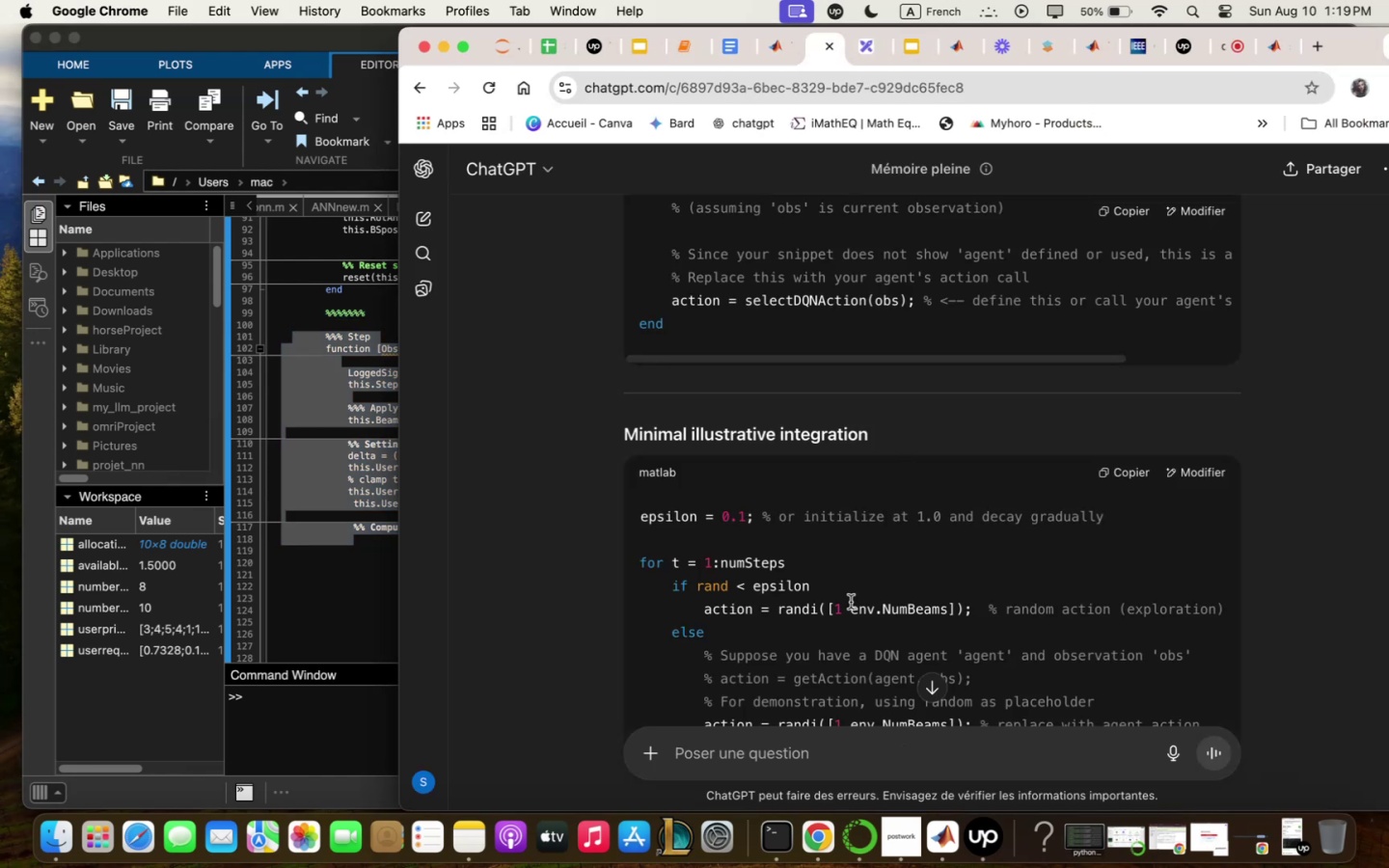 
scroll: coordinate [851, 601], scroll_direction: down, amount: 43.0
 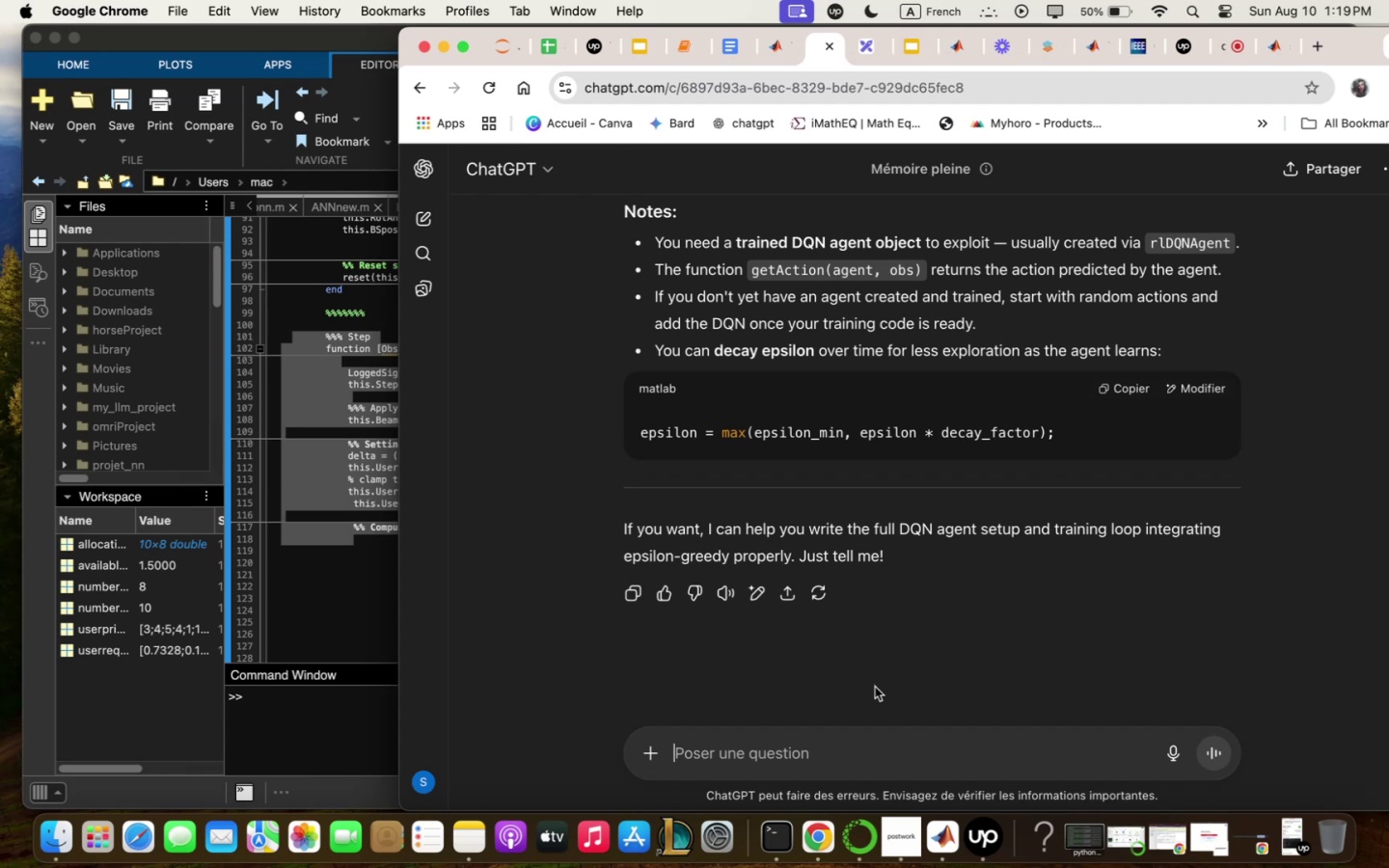 
type(hoz to cqlculqte RSRP )
 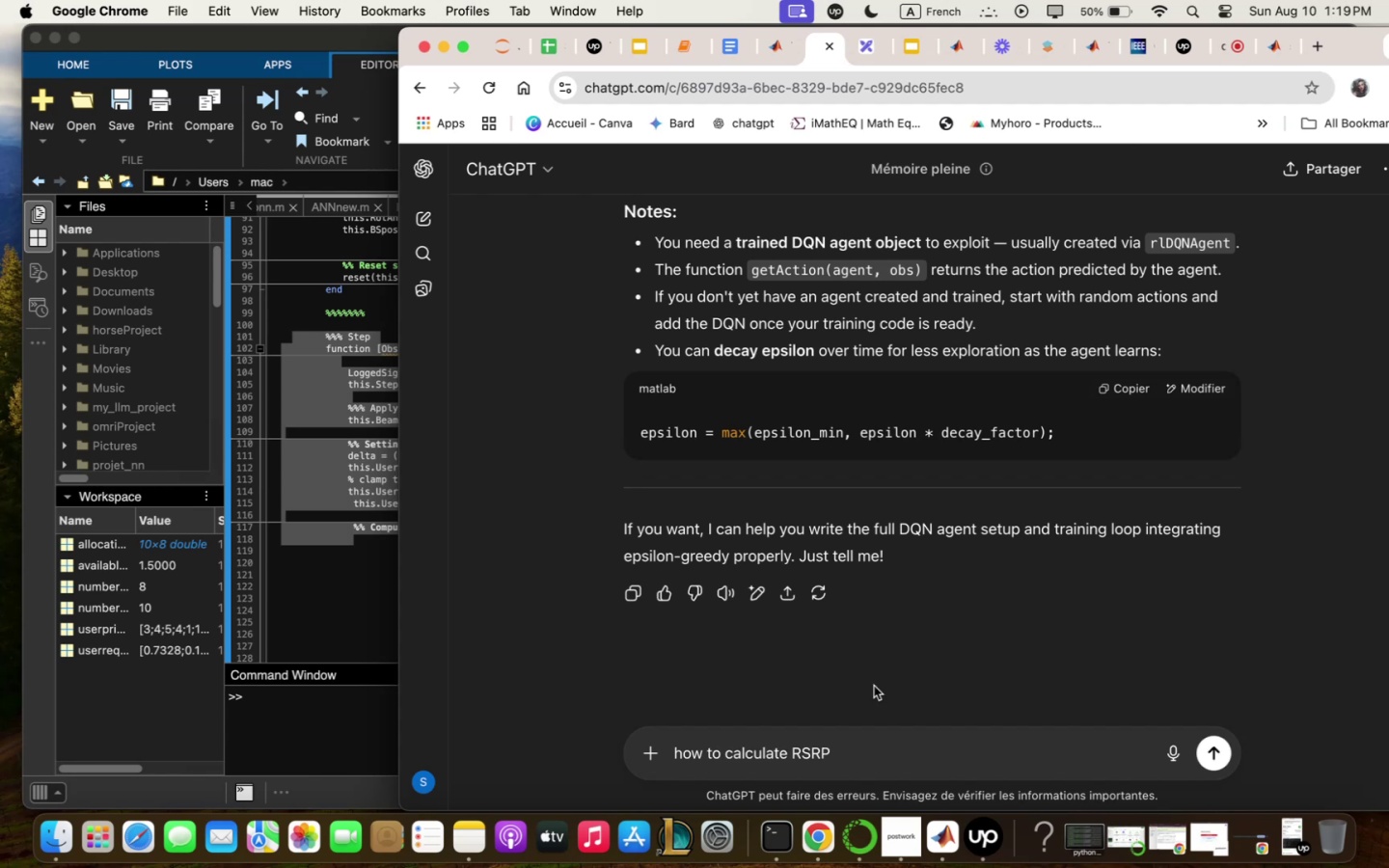 
left_click_drag(start_coordinate=[1352, 64], to_coordinate=[1334, 0])
 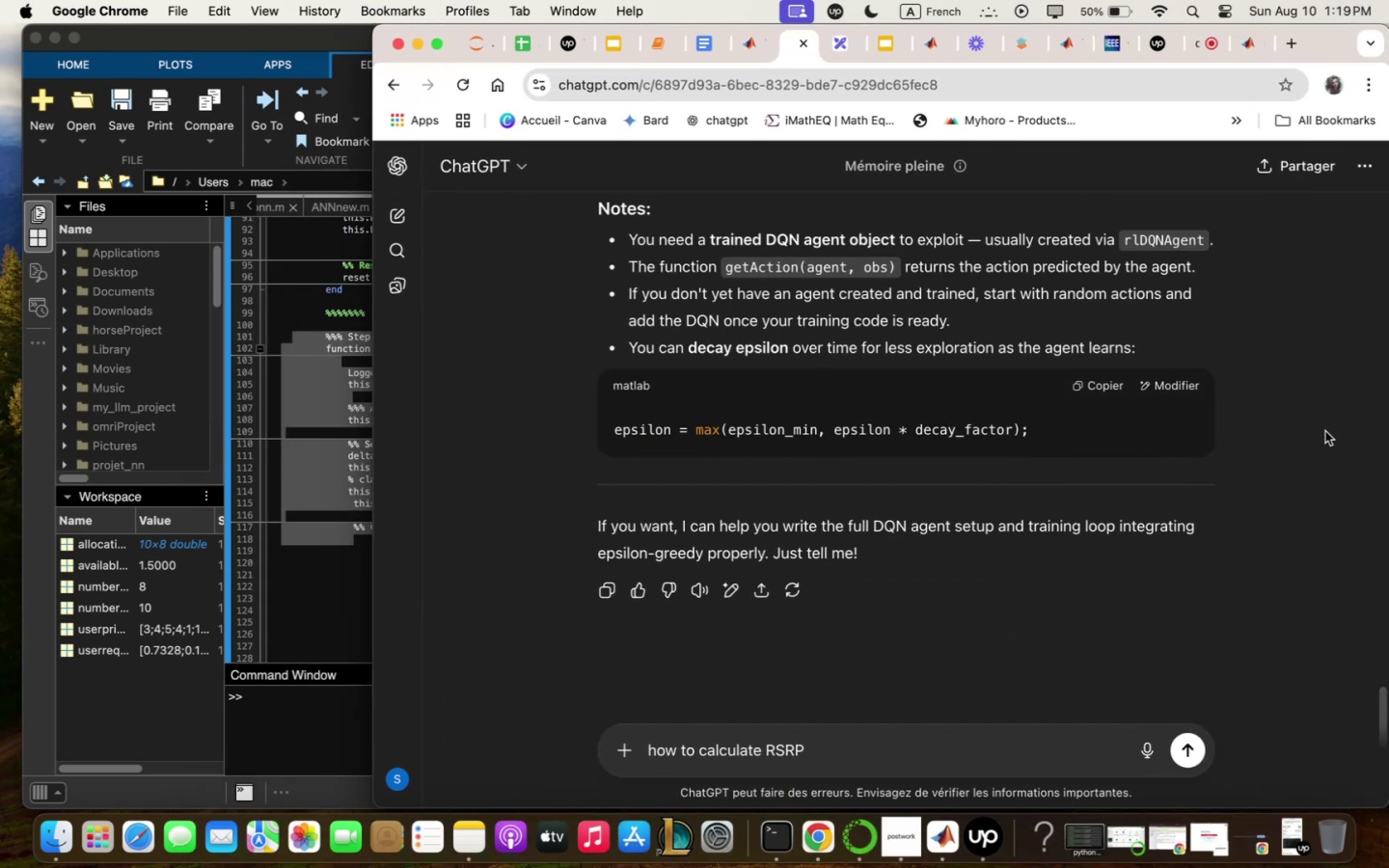 
type(for eqch user for the chosen beq; . )
 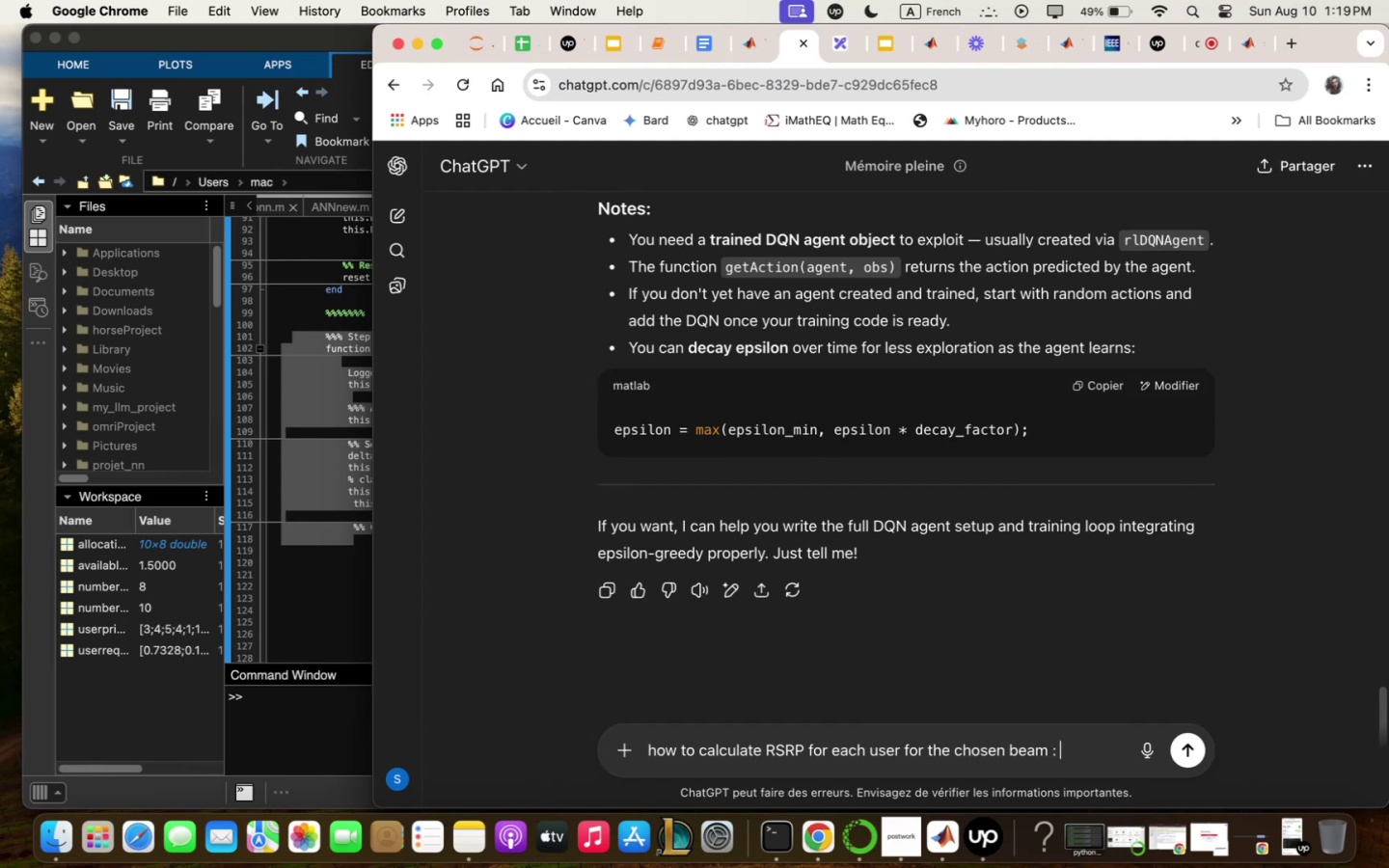 
key(Meta+CommandLeft)
 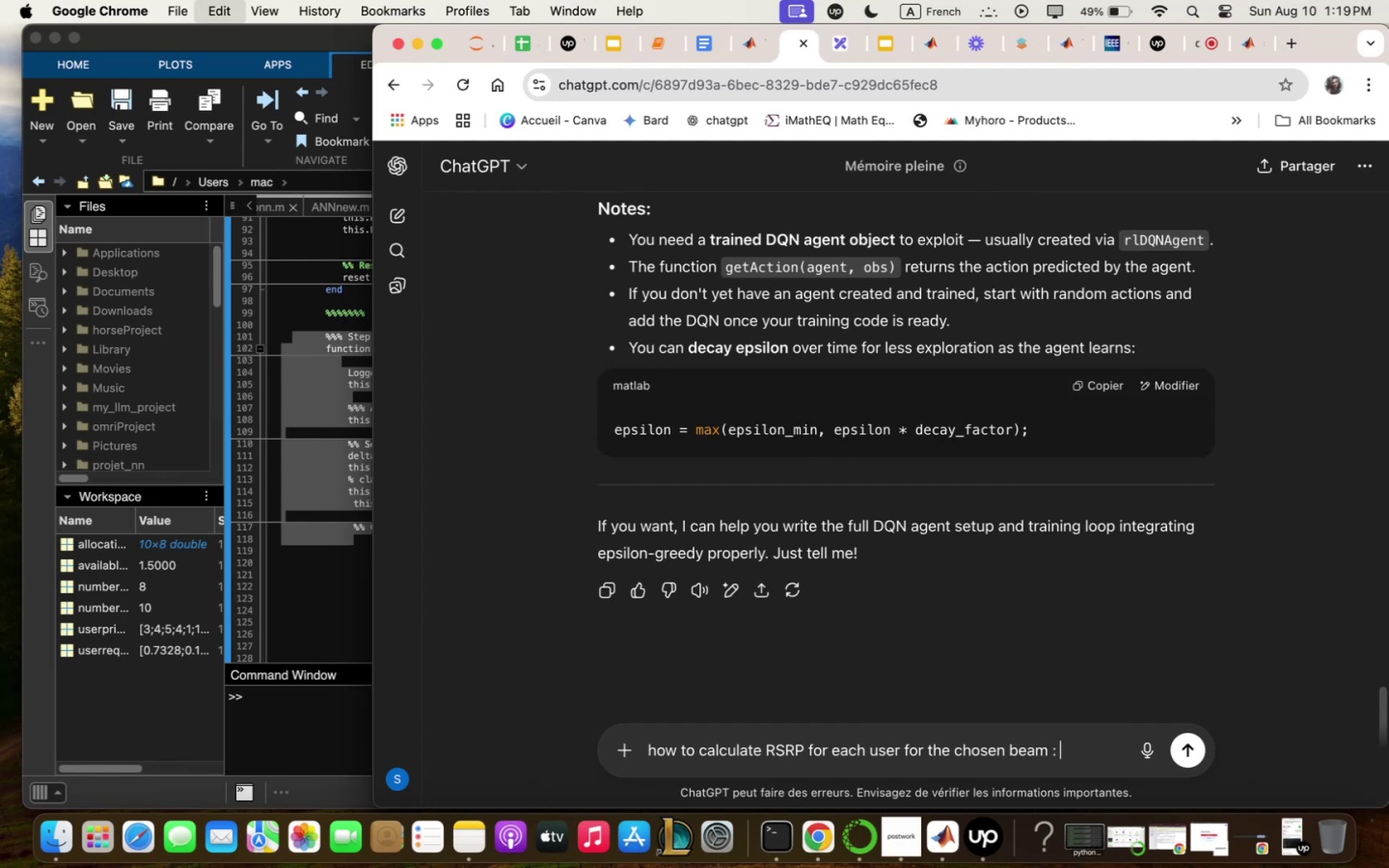 
key(Meta+V)
 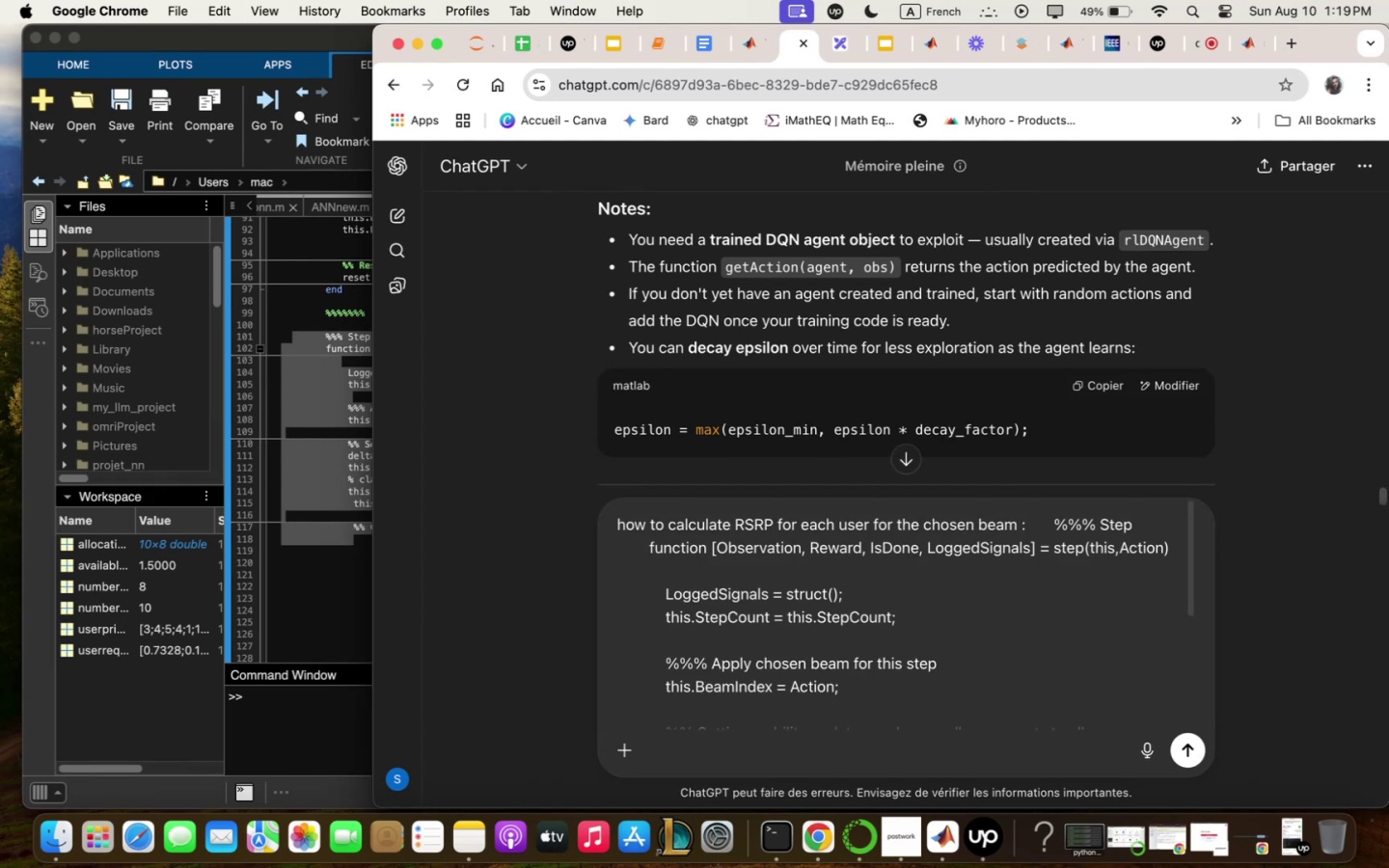 
key(Enter)
 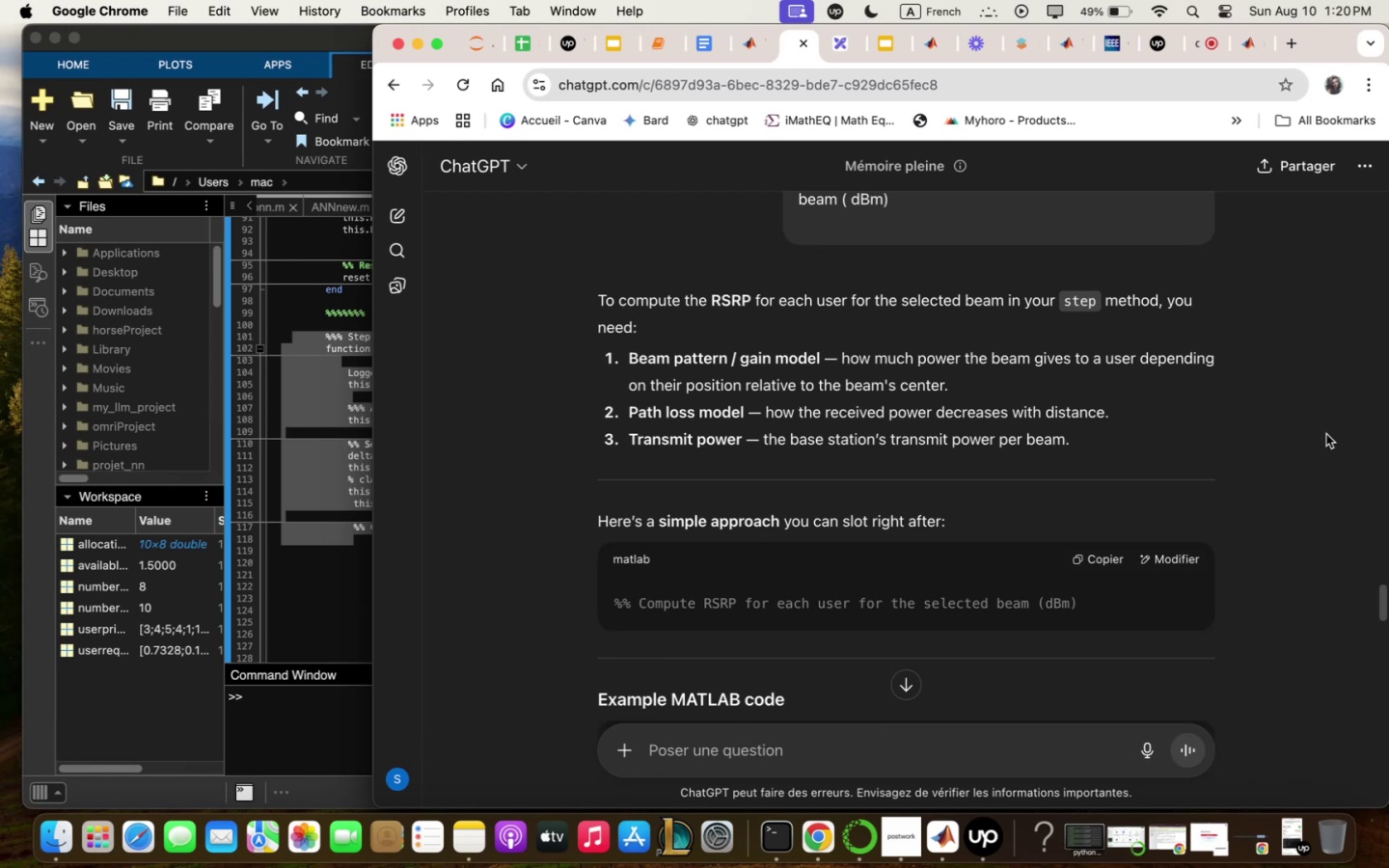 
wait(72.0)
 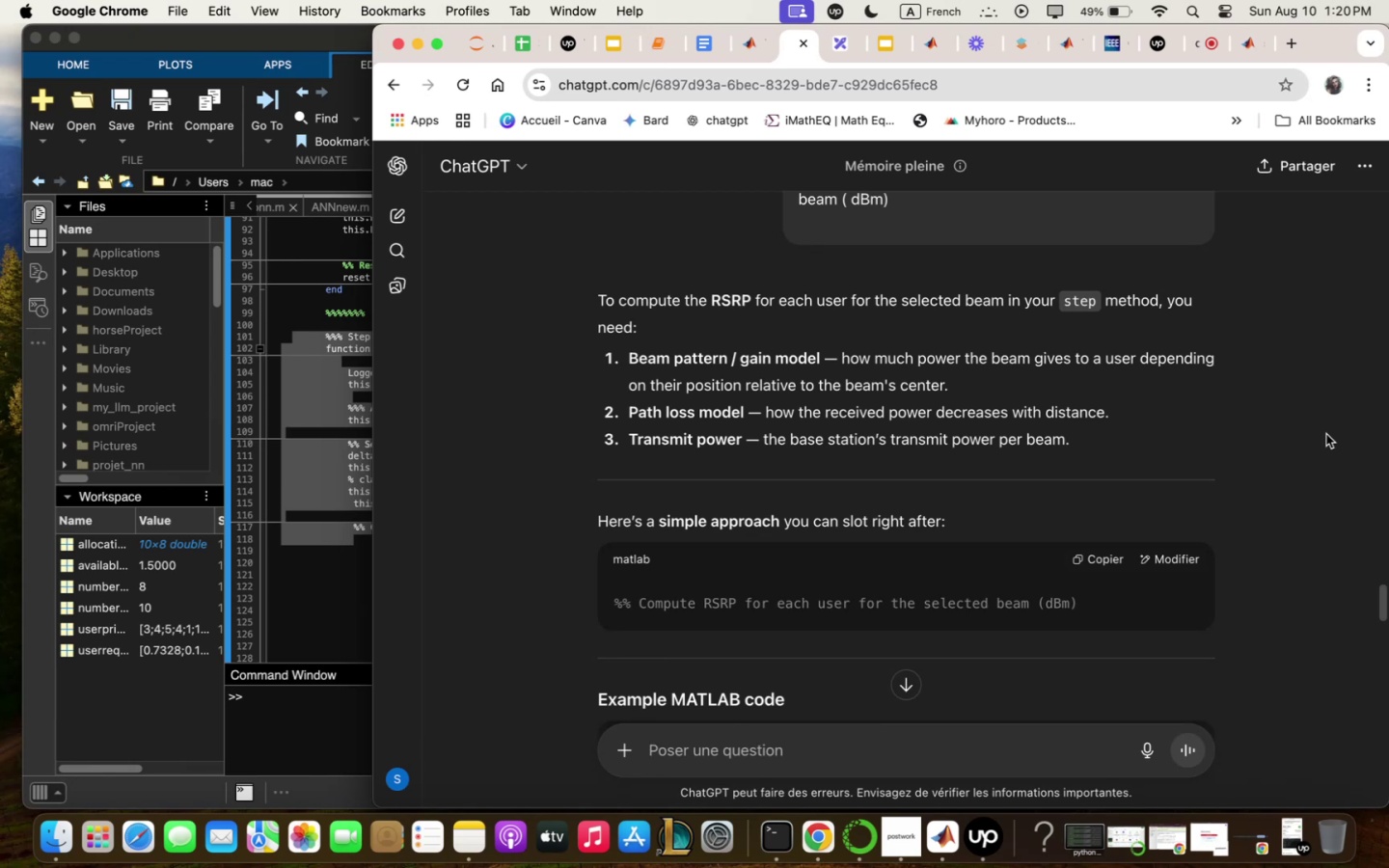 
scroll: coordinate [1328, 434], scroll_direction: down, amount: 15.0
 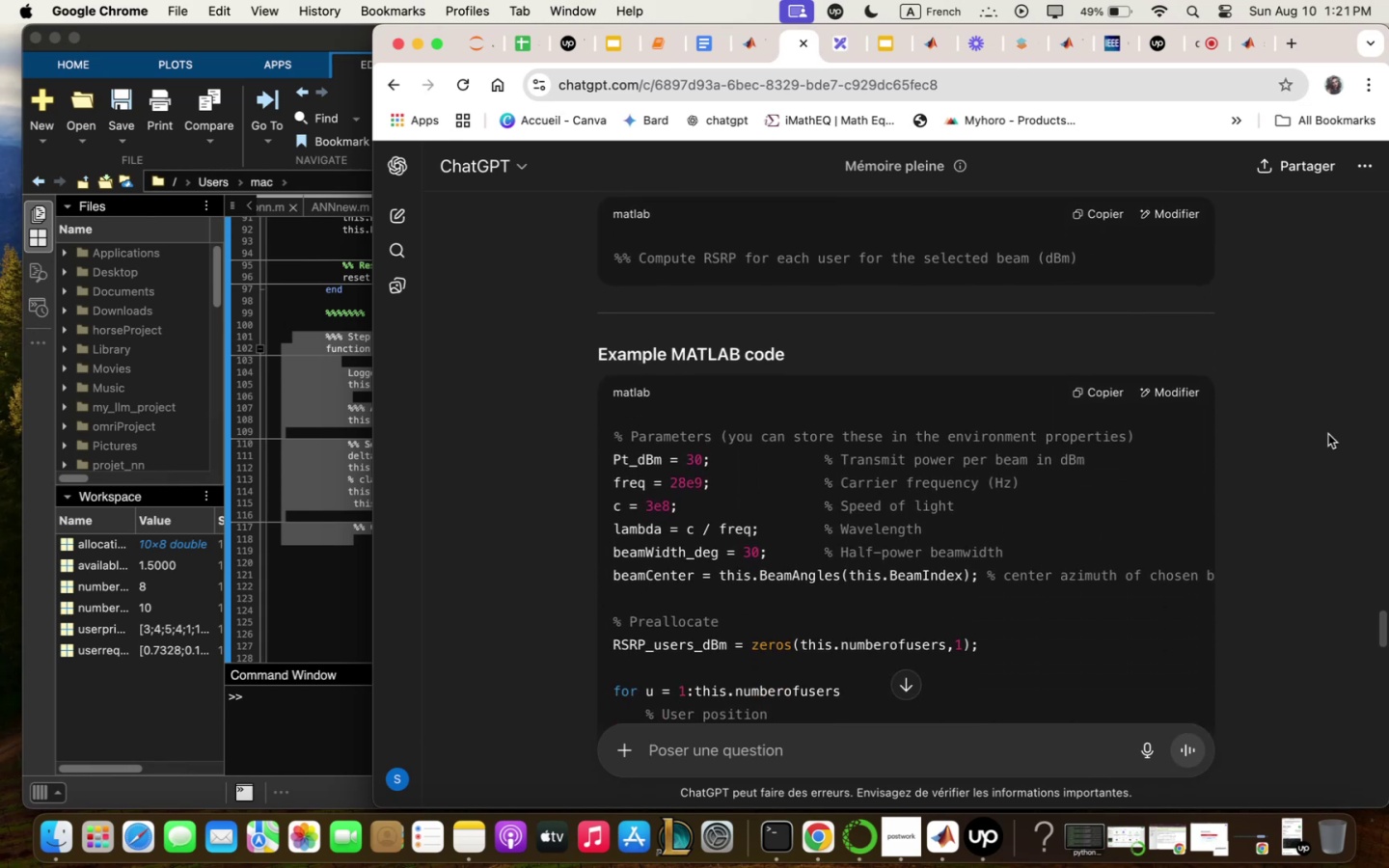 
scroll: coordinate [1328, 434], scroll_direction: down, amount: 13.0
 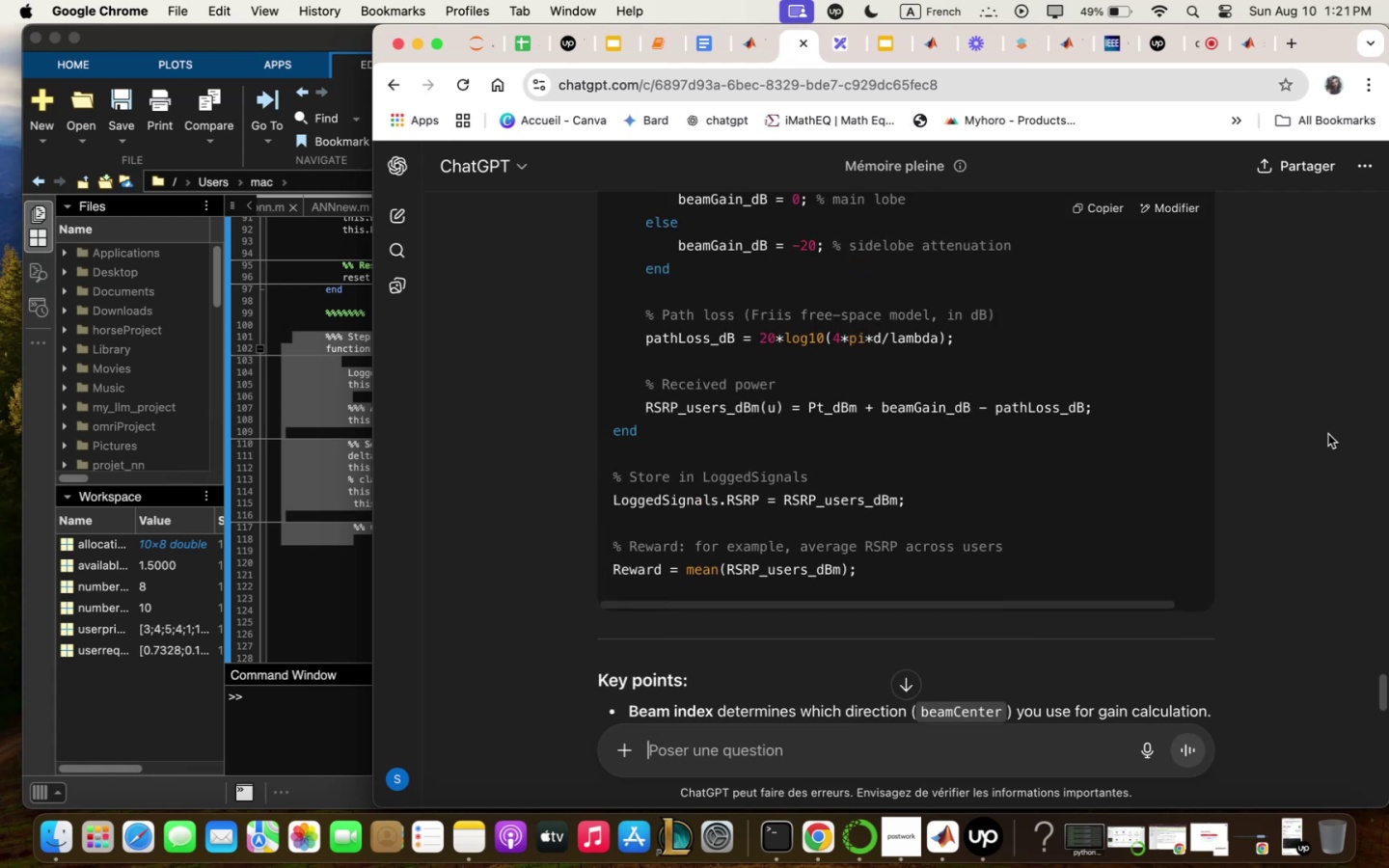 
scroll: coordinate [1328, 434], scroll_direction: up, amount: 11.0
 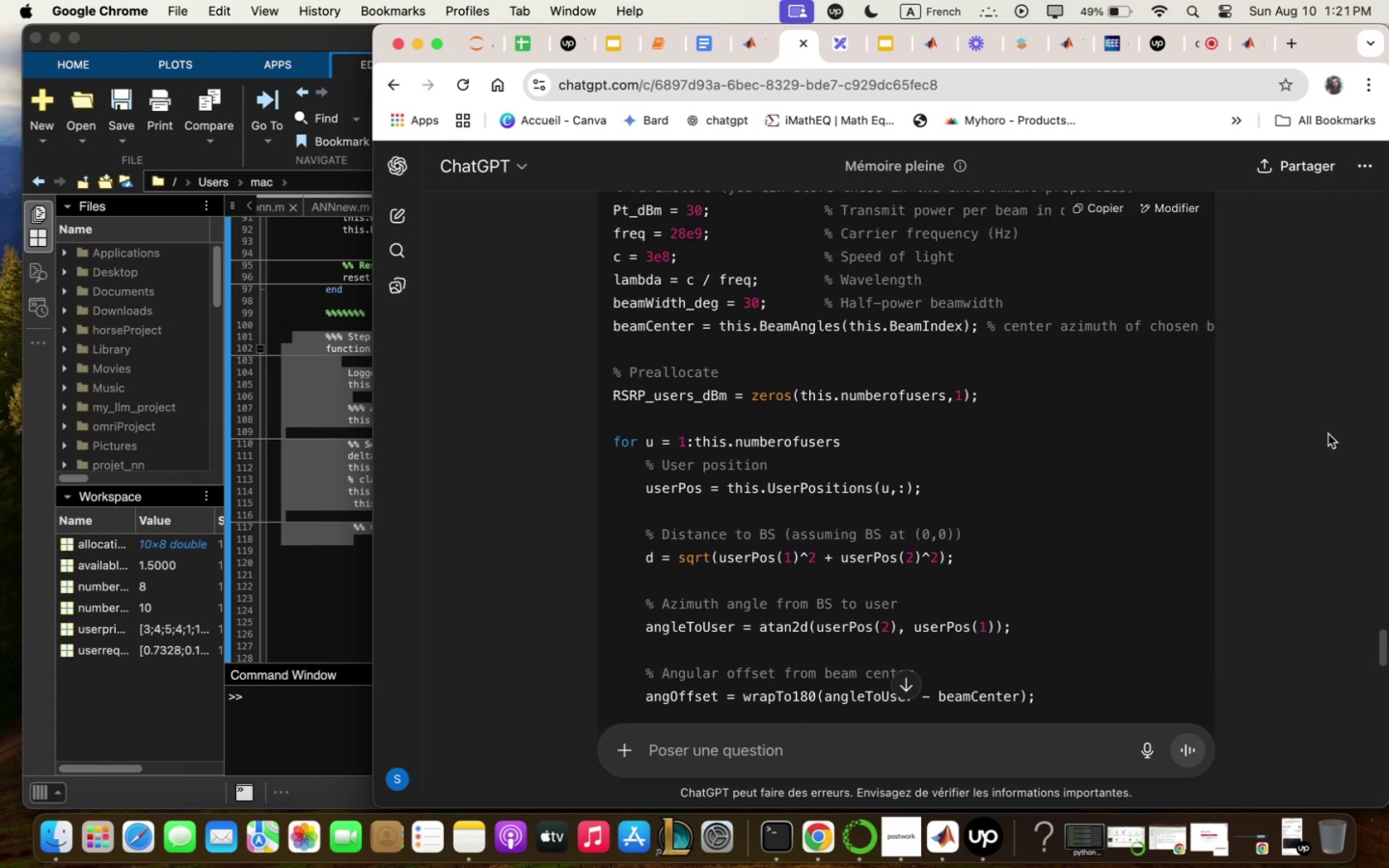 
scroll: coordinate [1328, 434], scroll_direction: down, amount: 6.0
 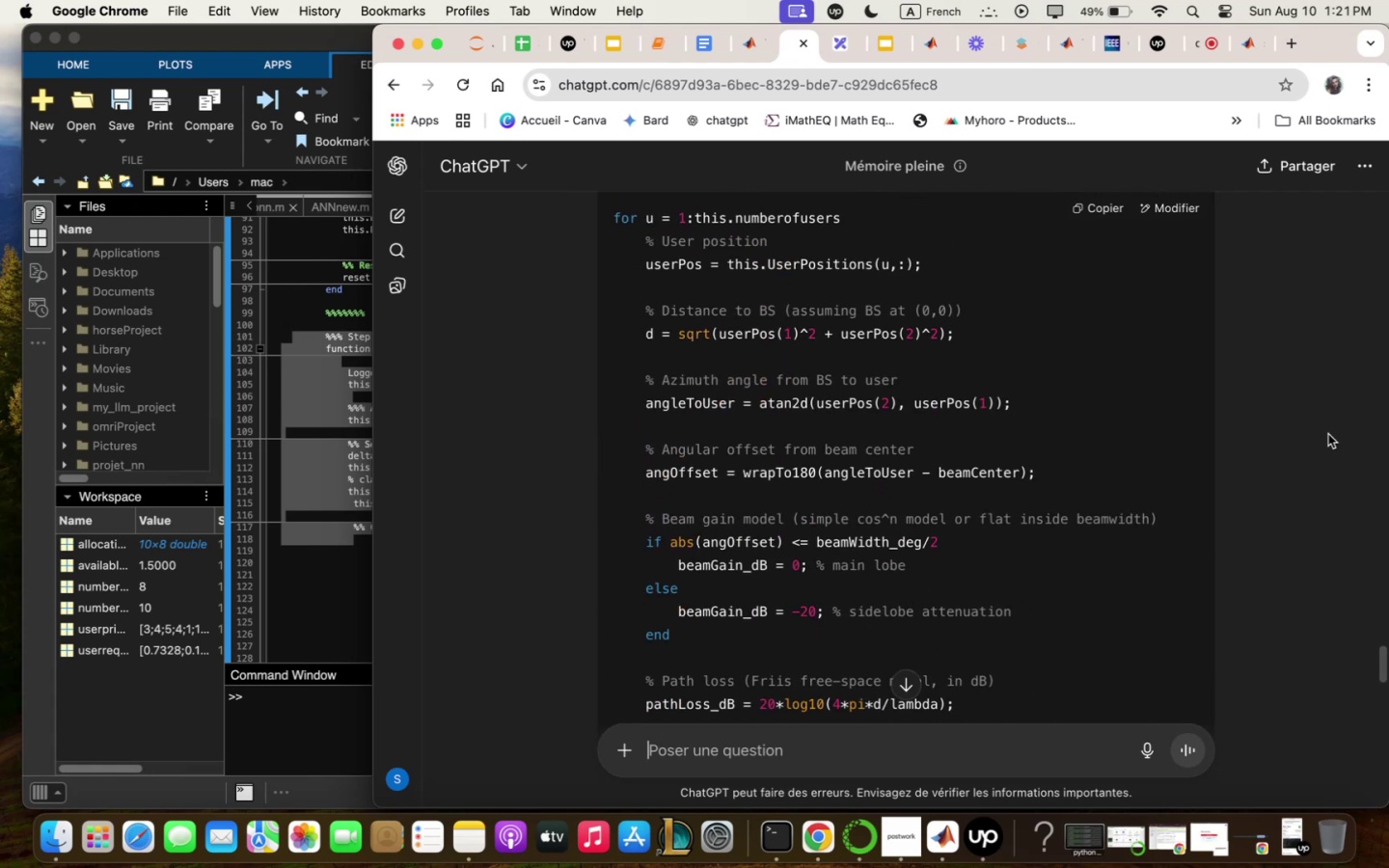 
scroll: coordinate [1328, 434], scroll_direction: up, amount: 6.0
 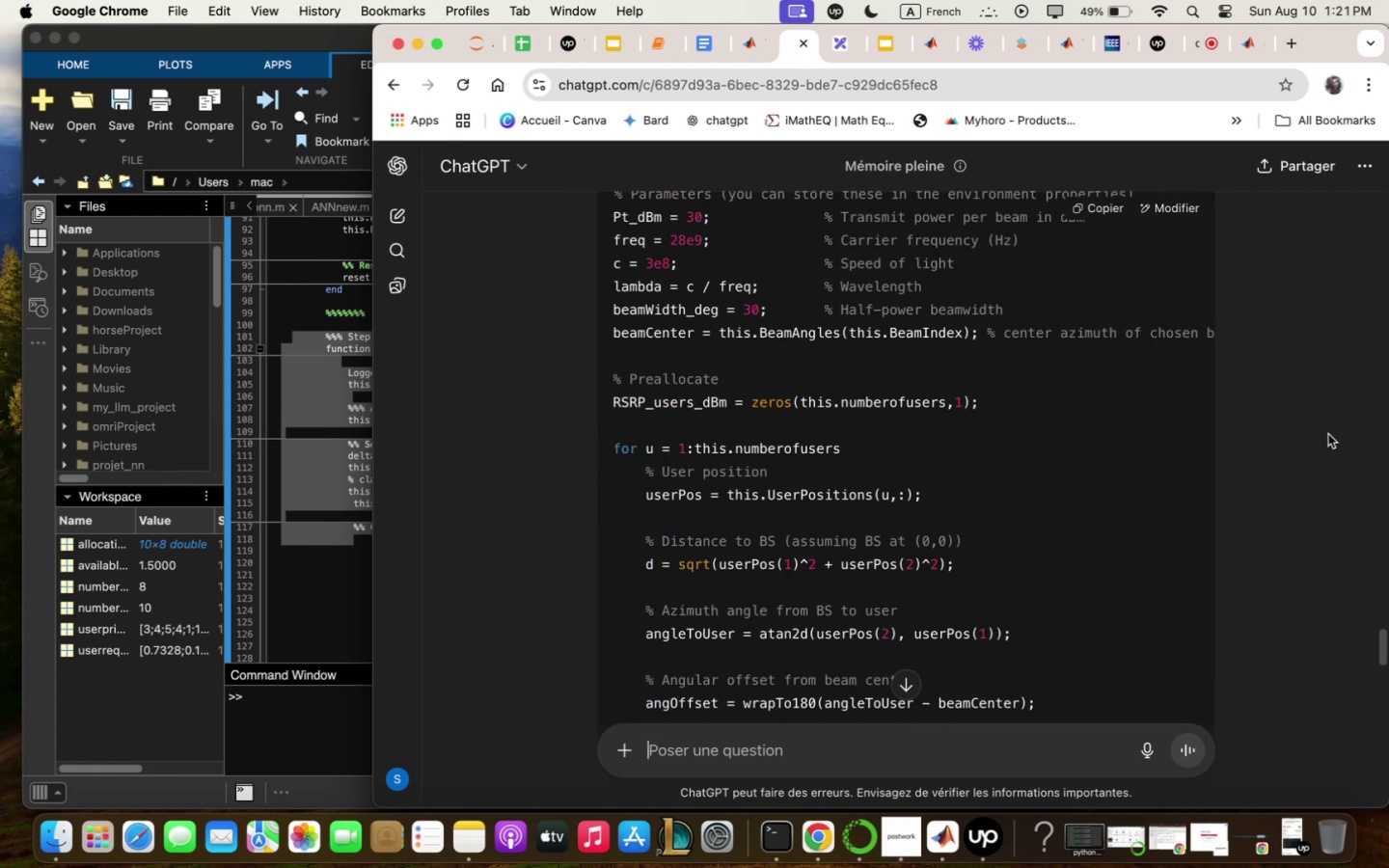 
scroll: coordinate [1328, 433], scroll_direction: down, amount: 30.0
 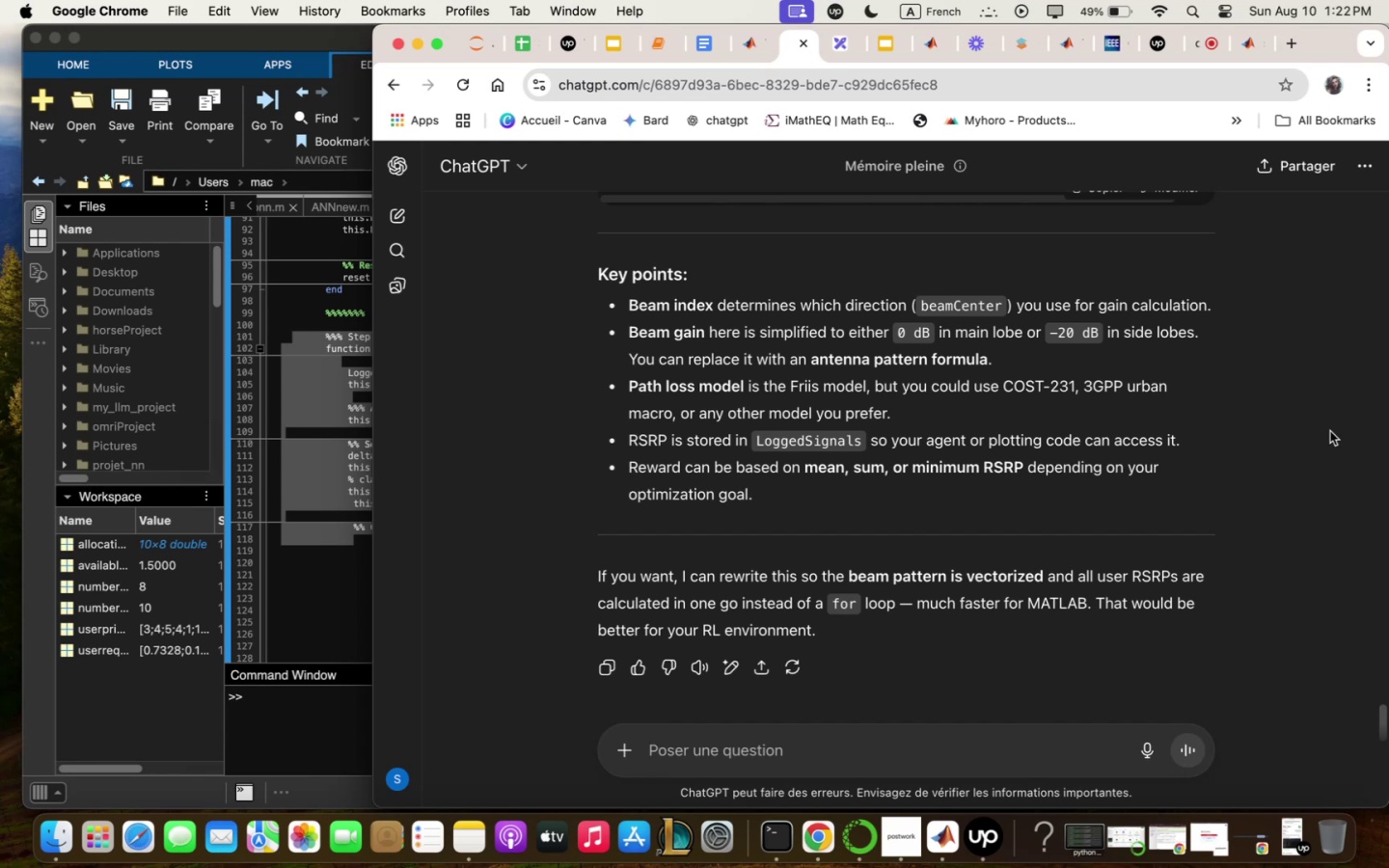 
wait(65.32)
 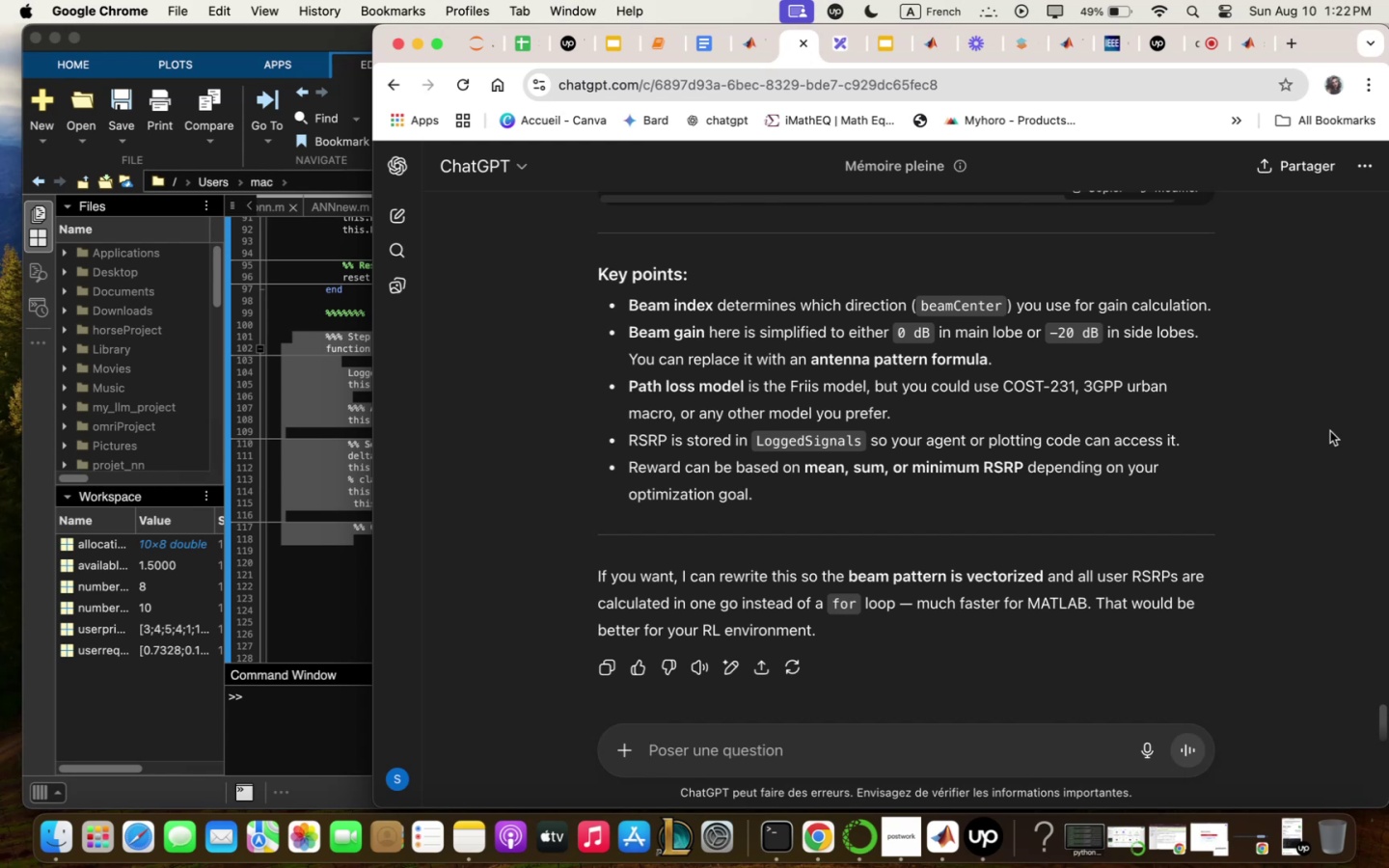 
left_click([676, 533])
 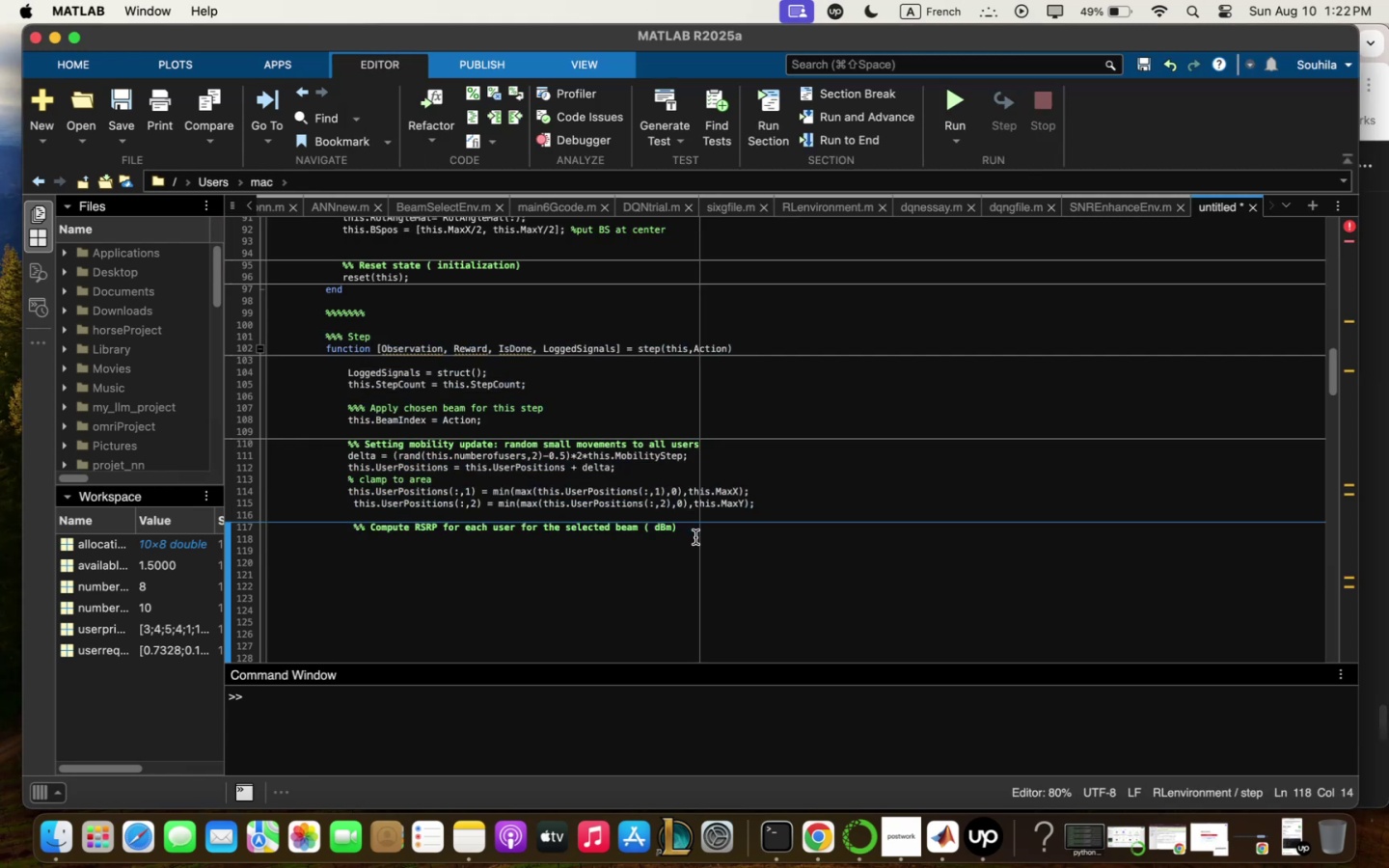 
left_click([695, 537])
 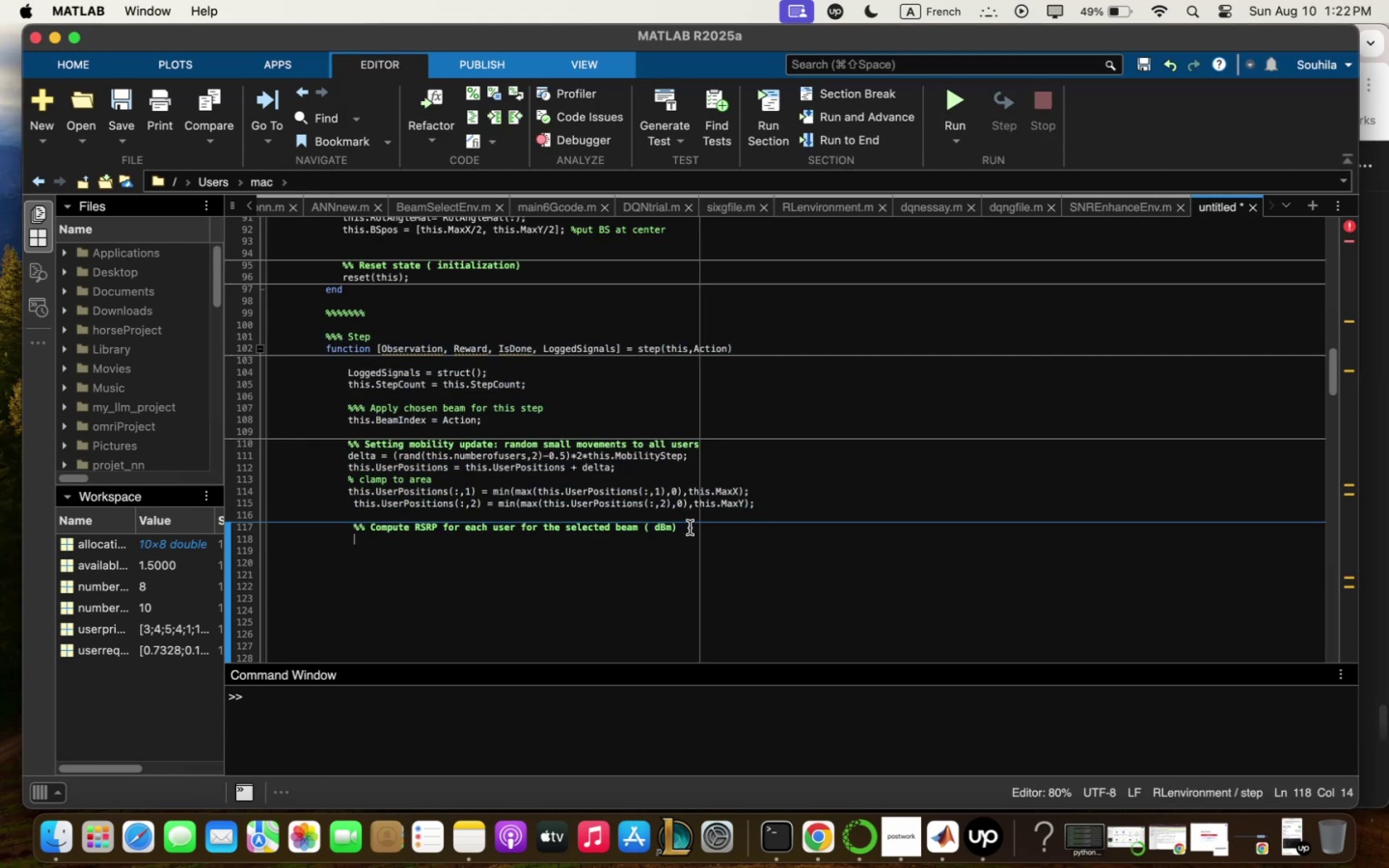 
left_click([690, 528])
 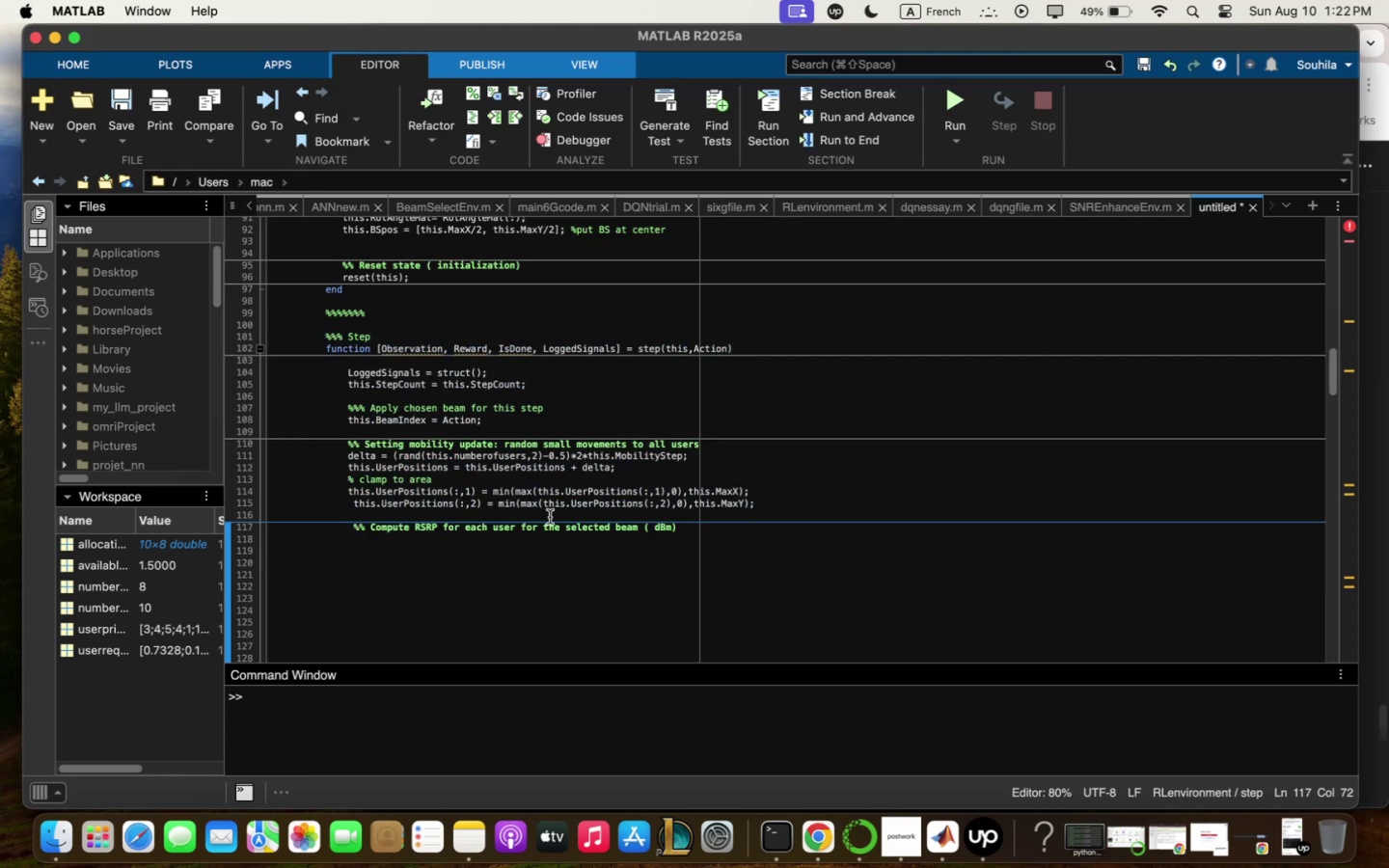 
key(Enter)
 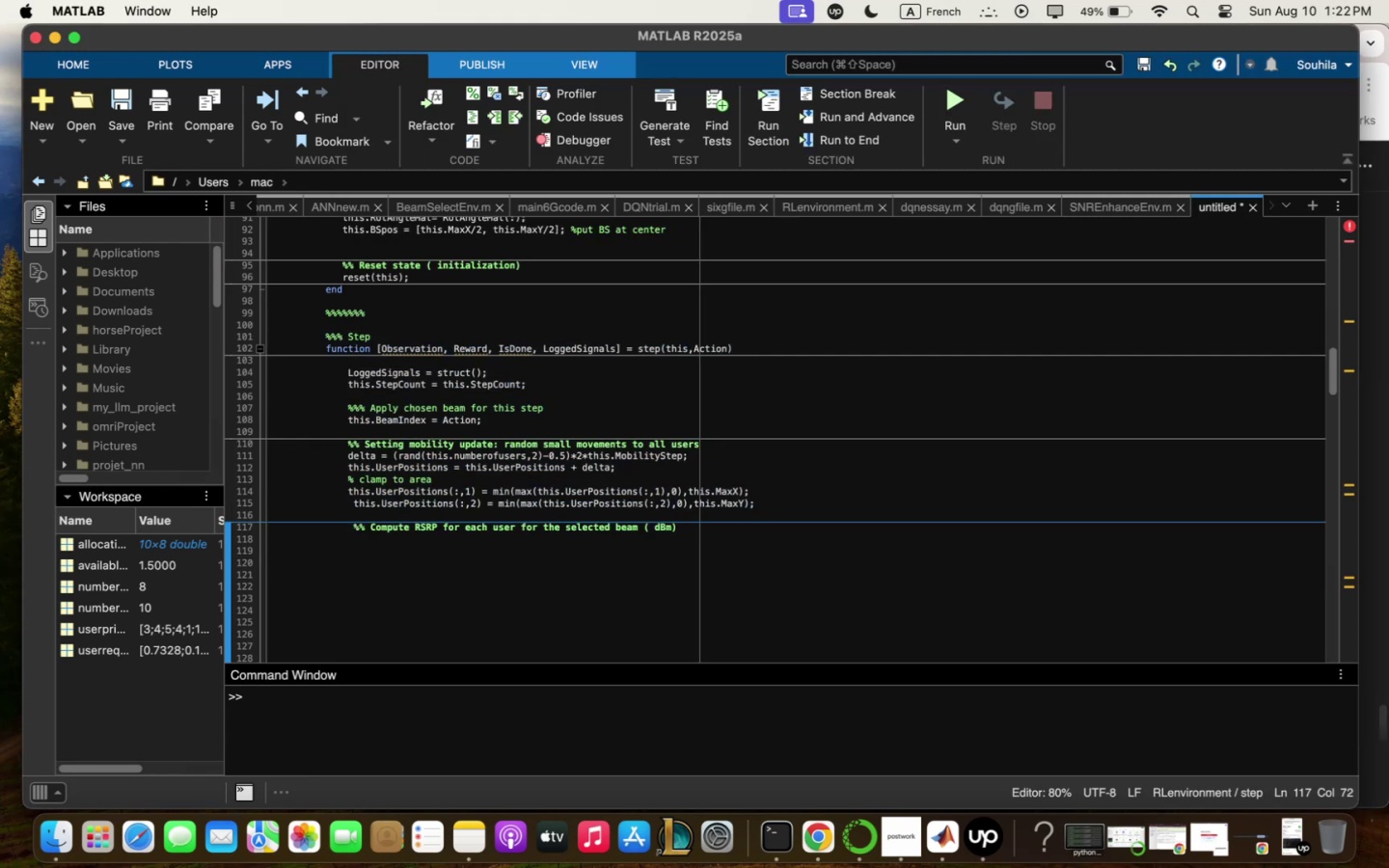 
key(Enter)
 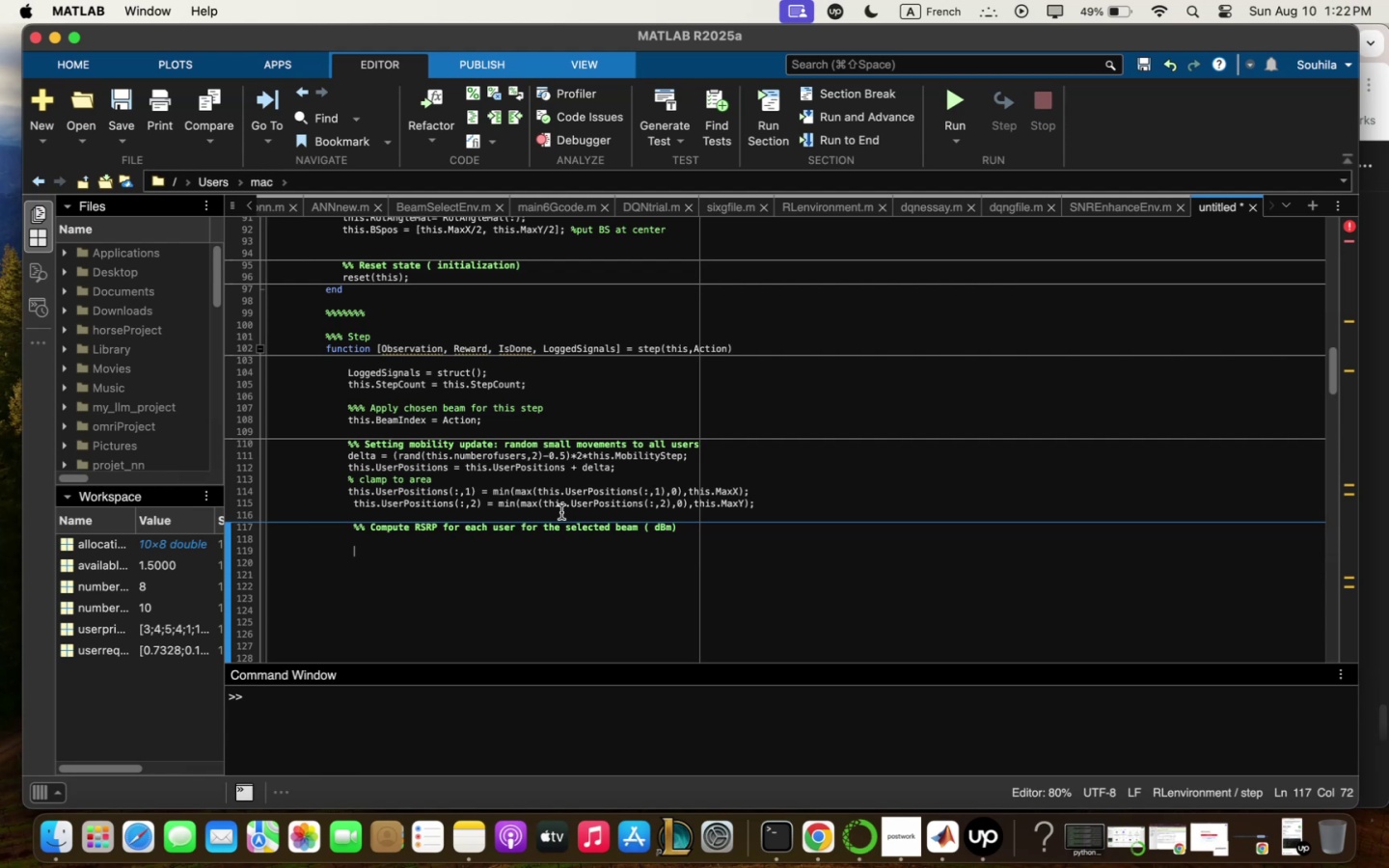 
wait(28.47)
 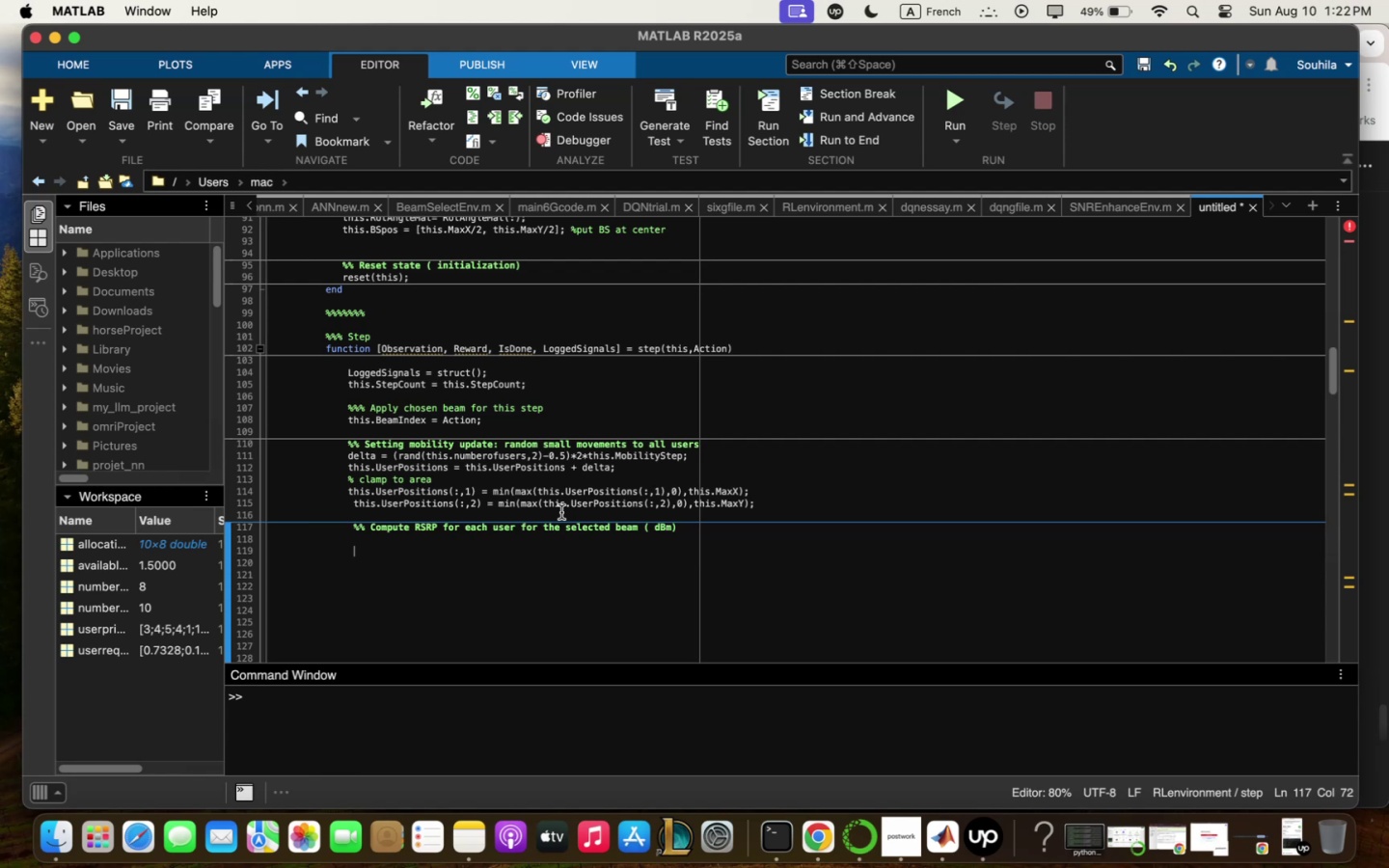 
type(rsrpQLL=dB;)
 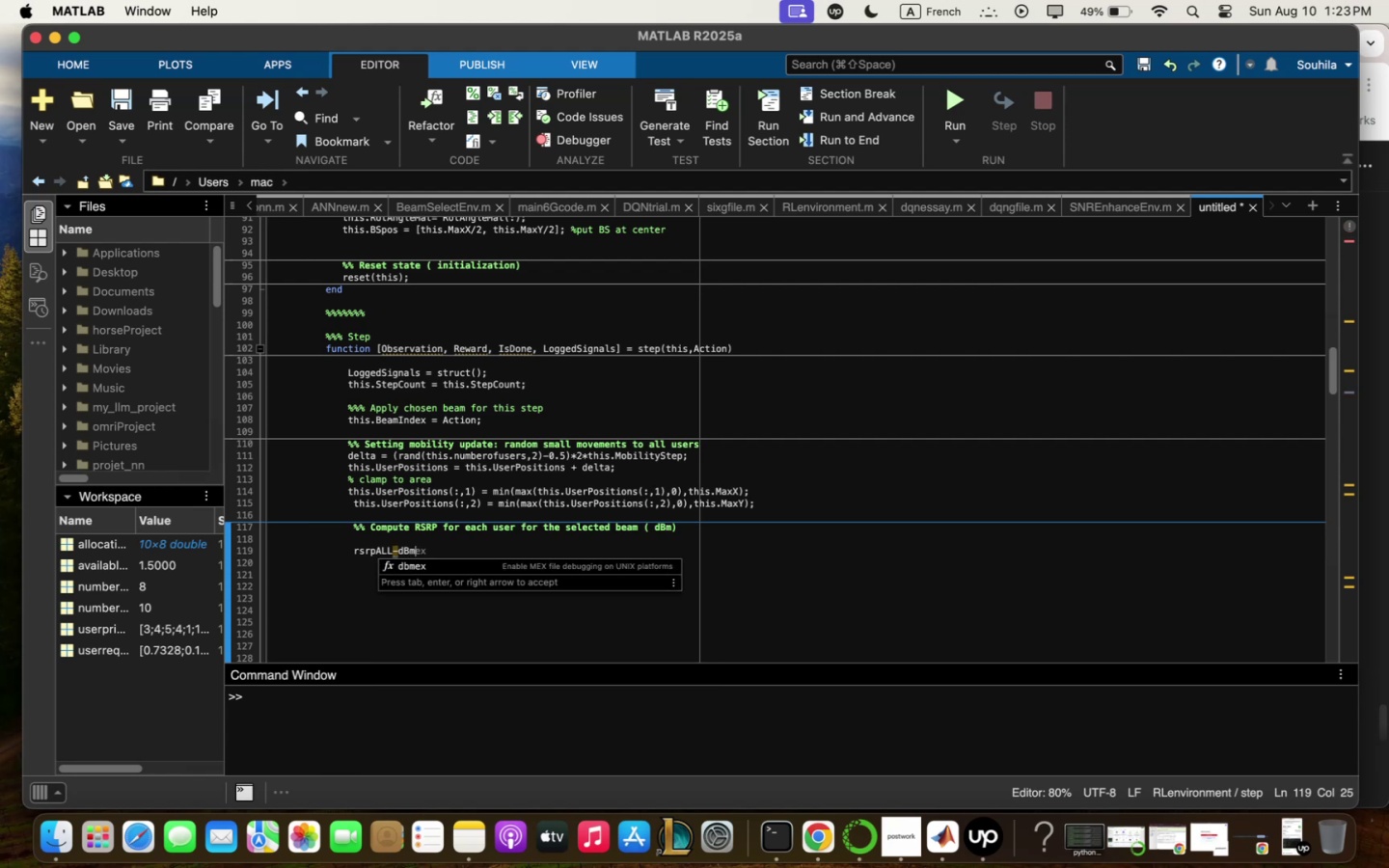 
key(Space)
 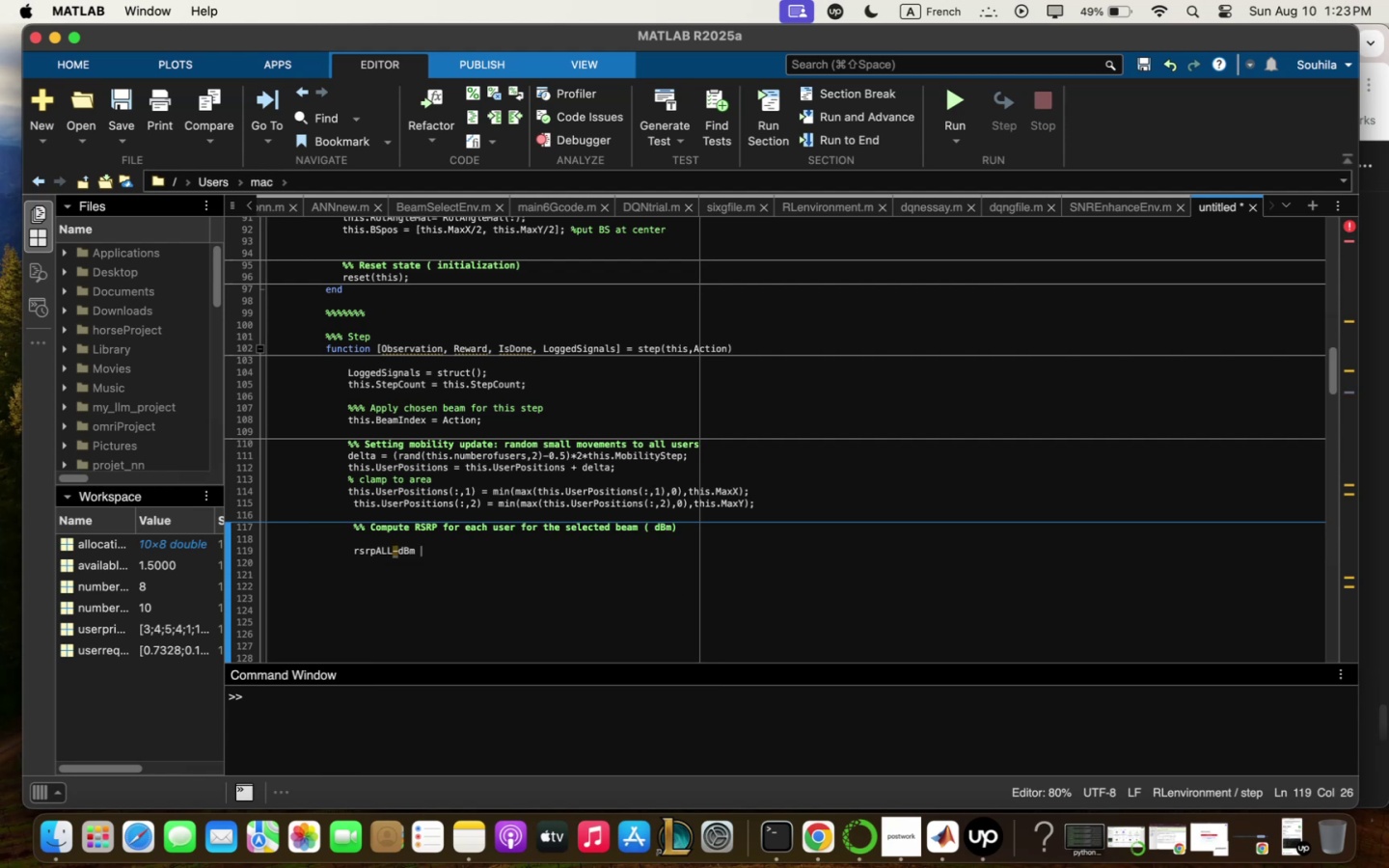 
key(ArrowLeft)
 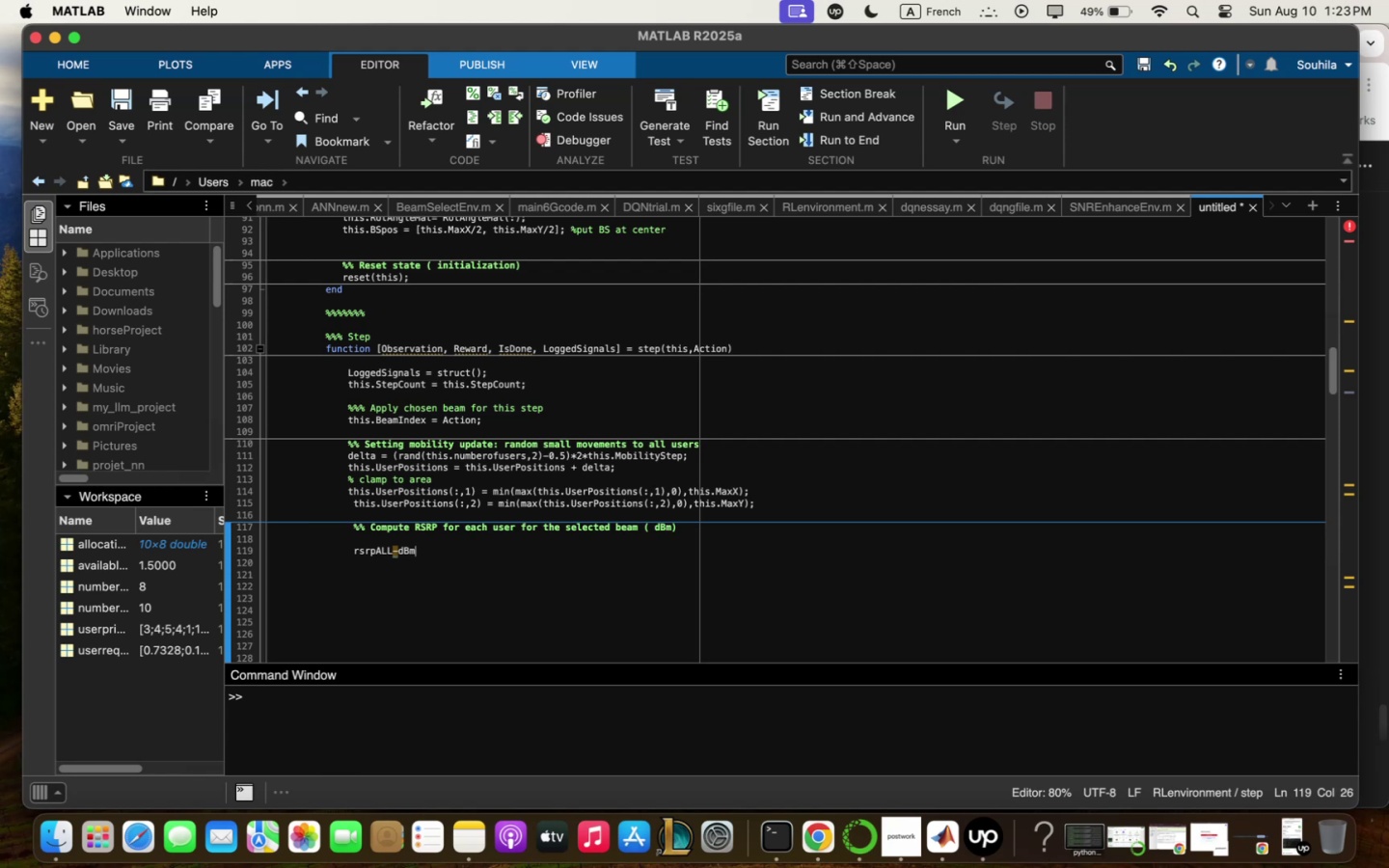 
key(ArrowLeft)
 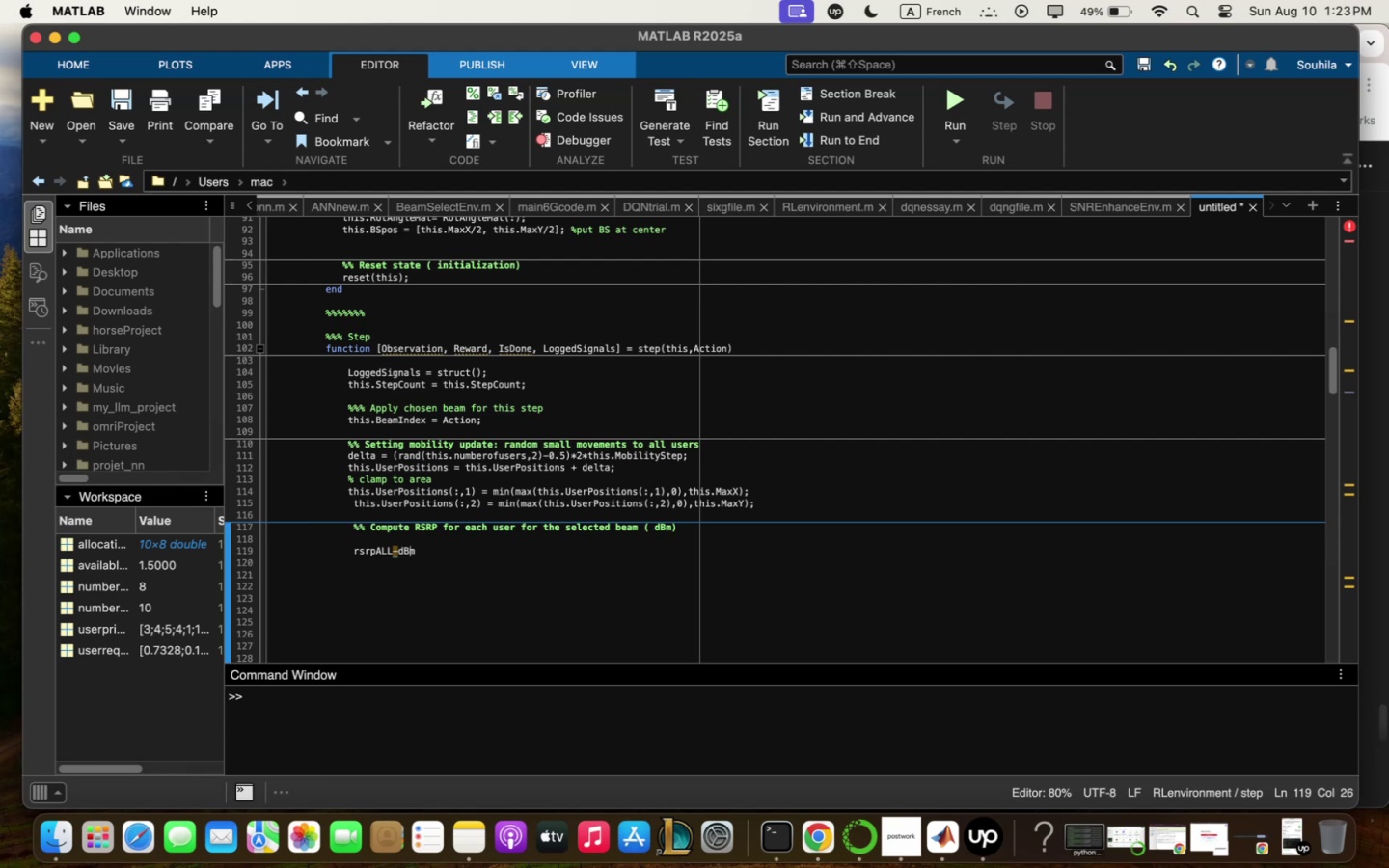 
key(ArrowLeft)
 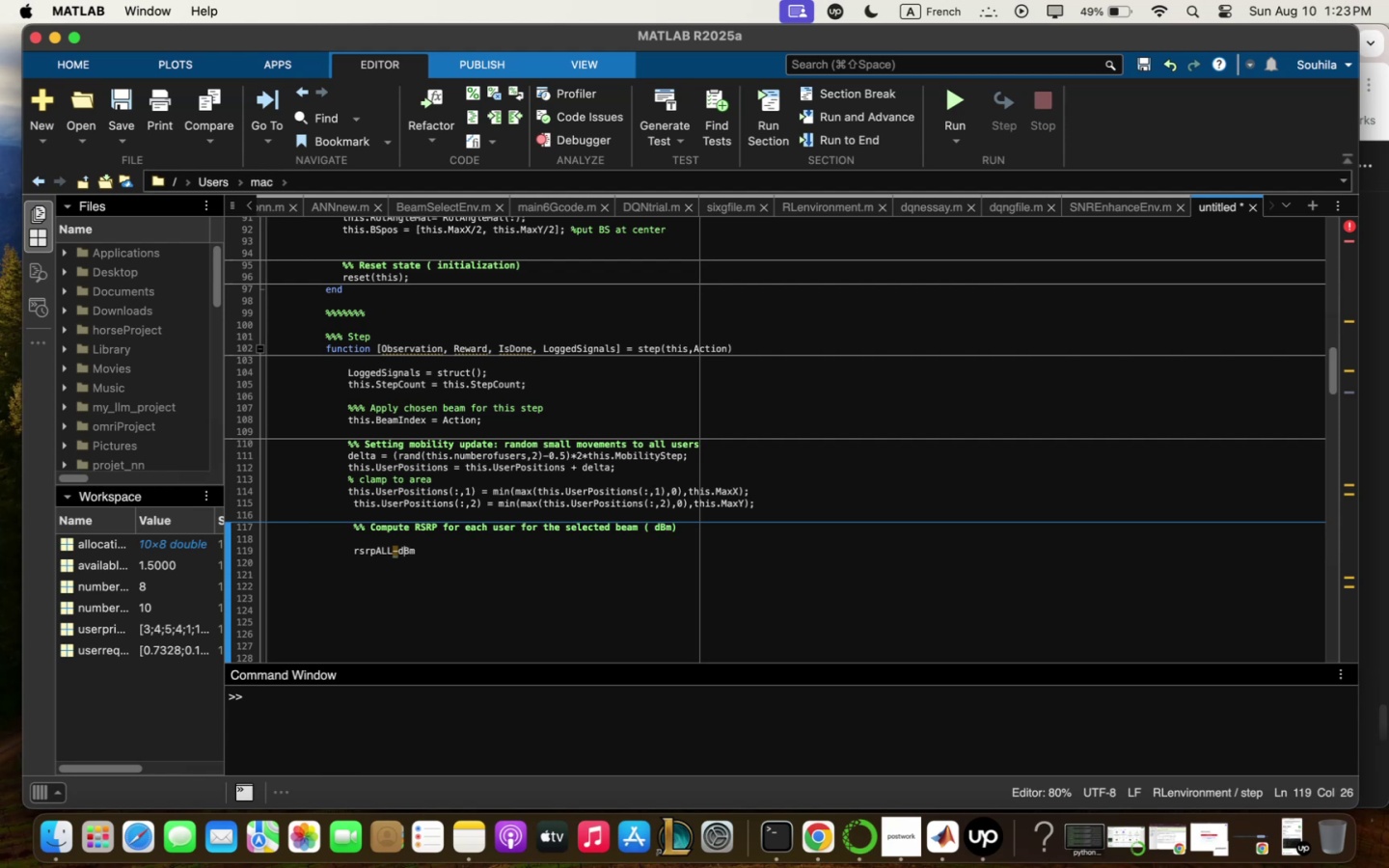 
key(ArrowLeft)
 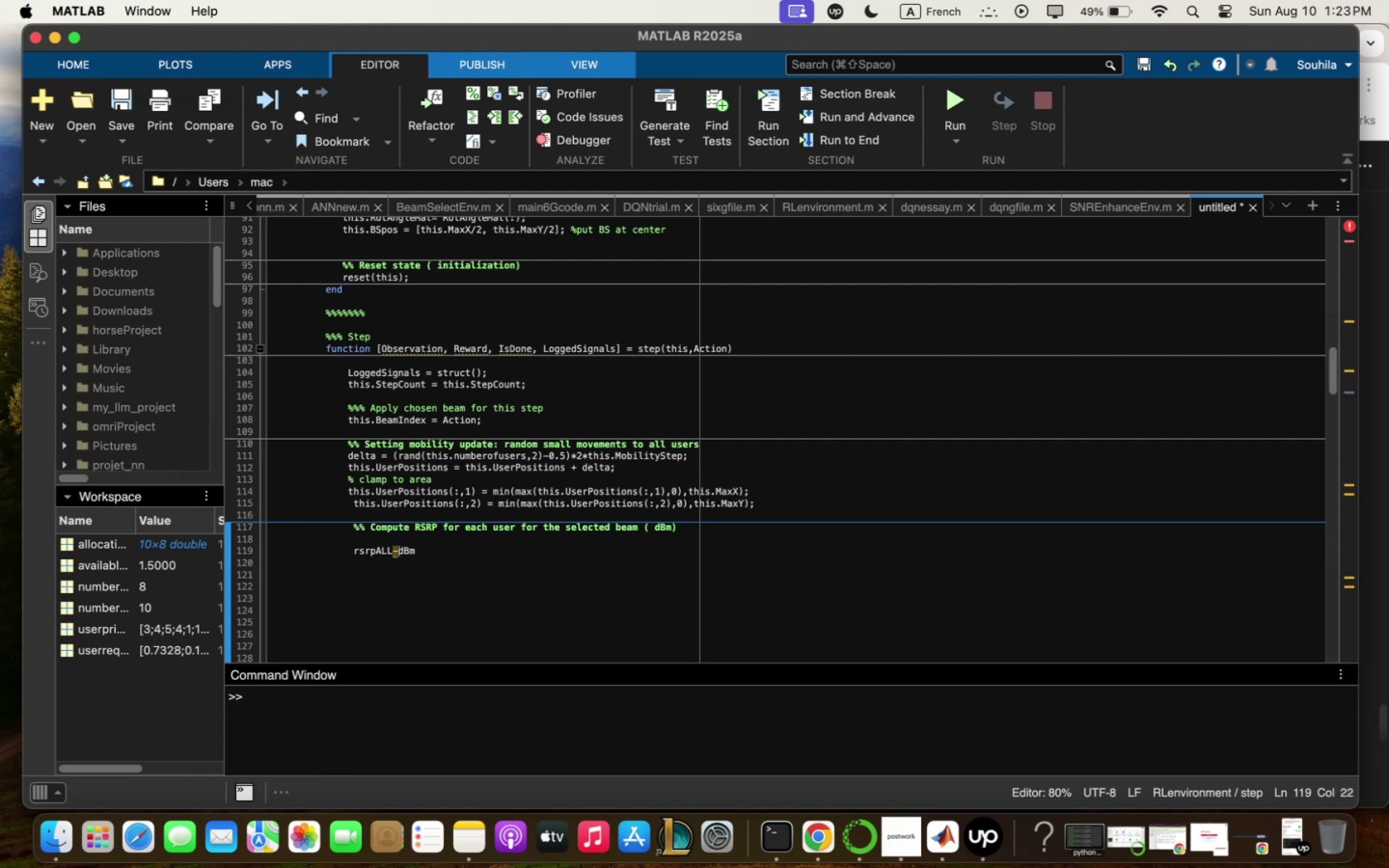 
key(Backspace)
 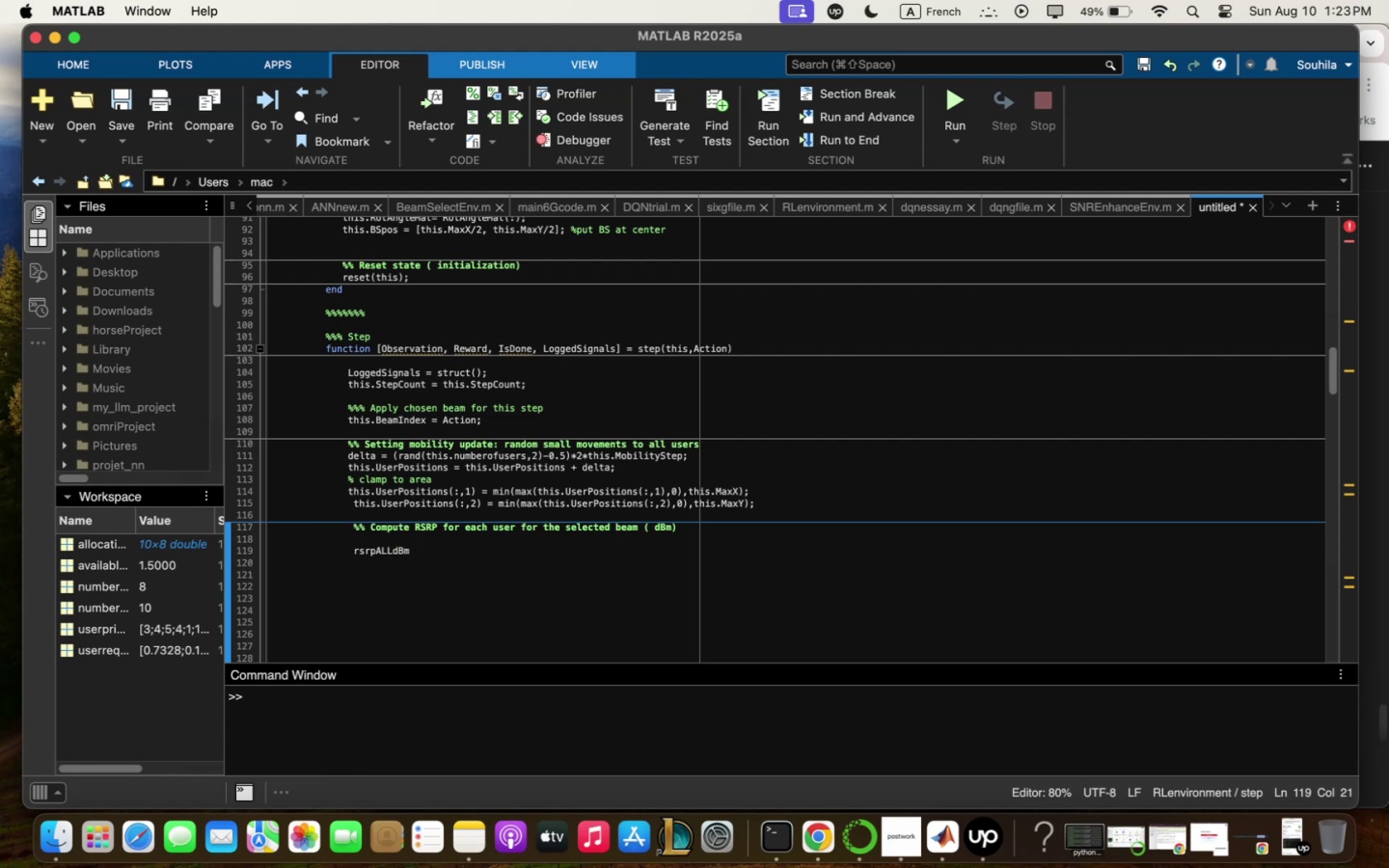 
key(Shift+ShiftLeft)
 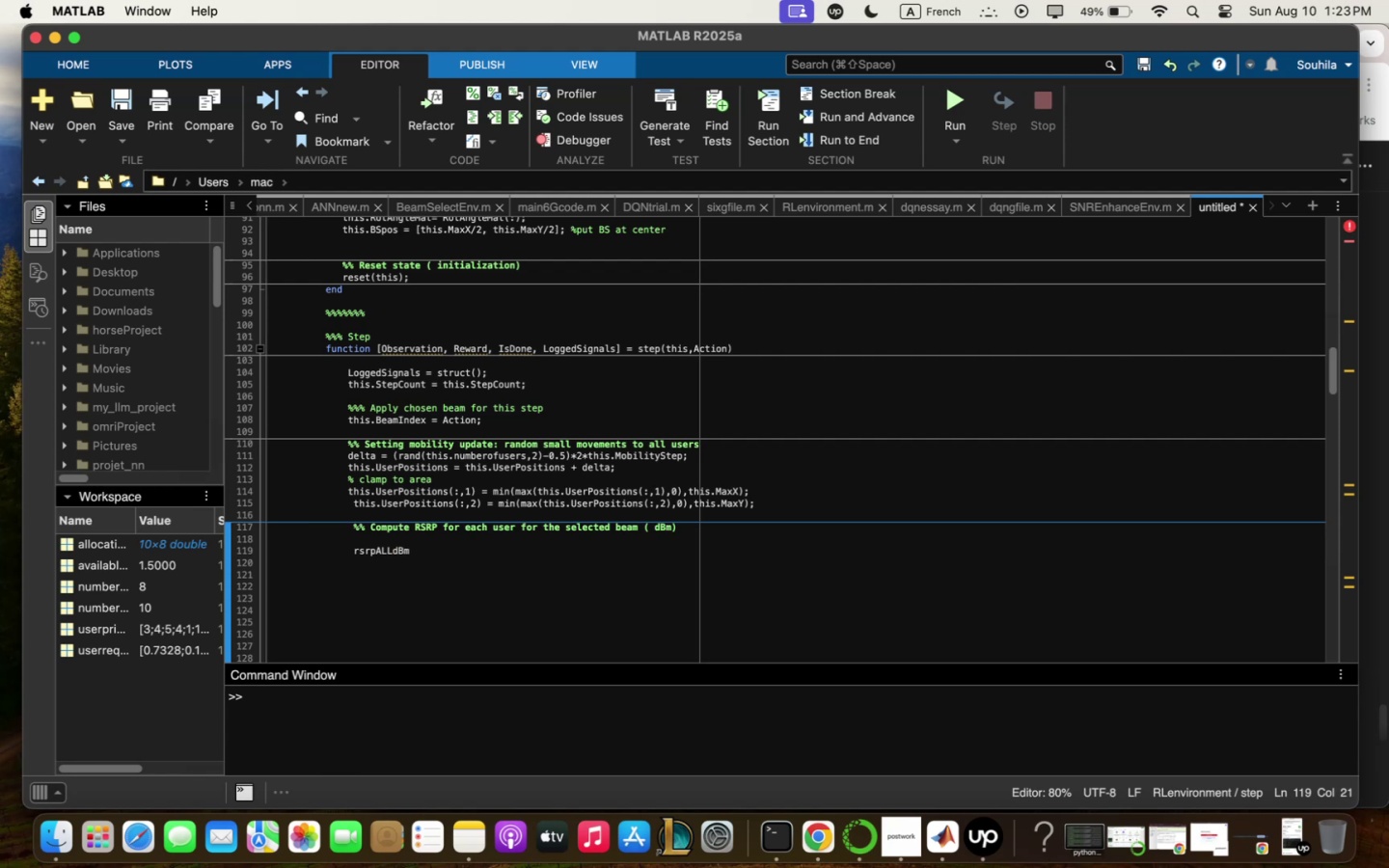 
key(Shift+Equal)
 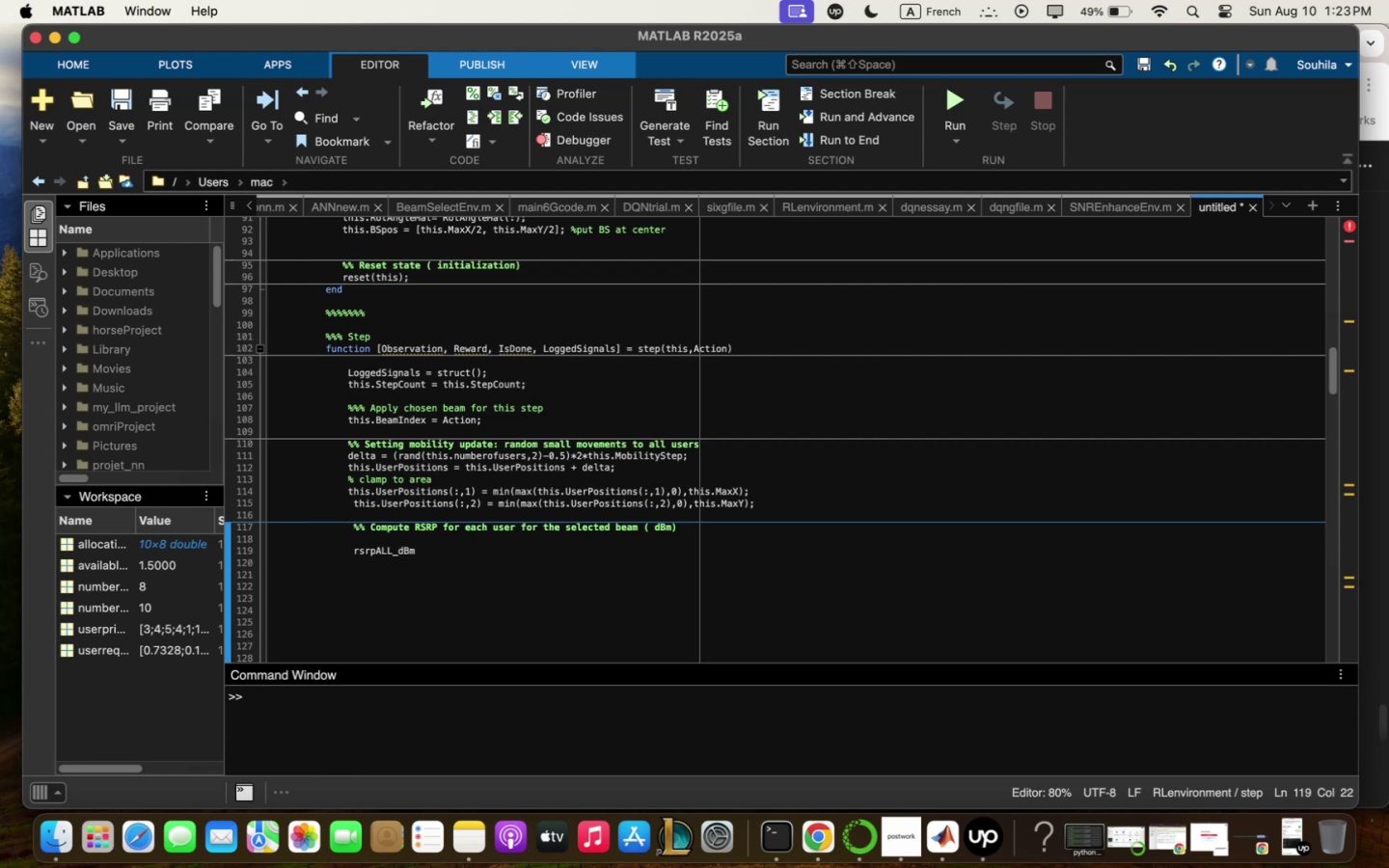 
key(ArrowRight)
 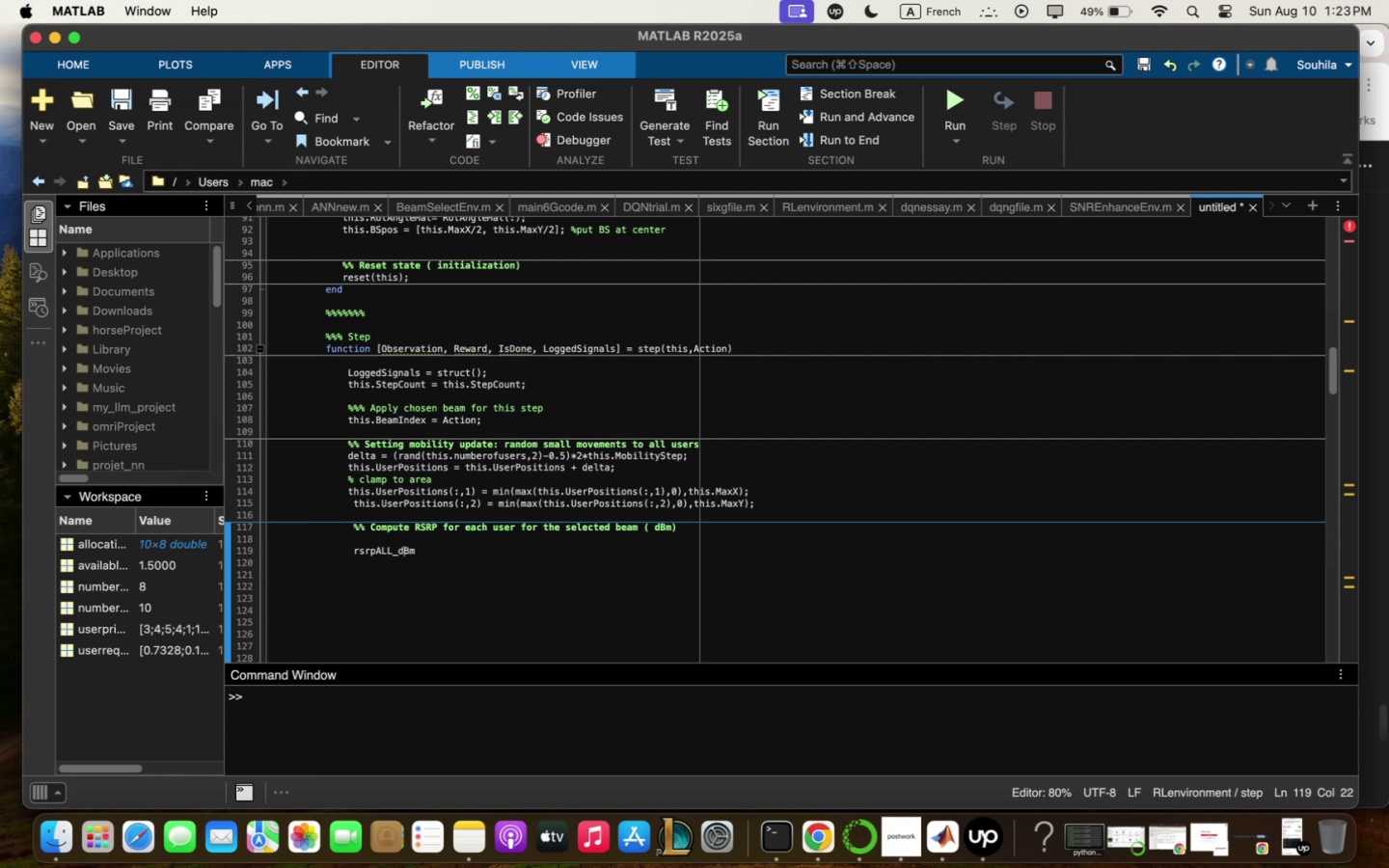 
key(ArrowRight)
 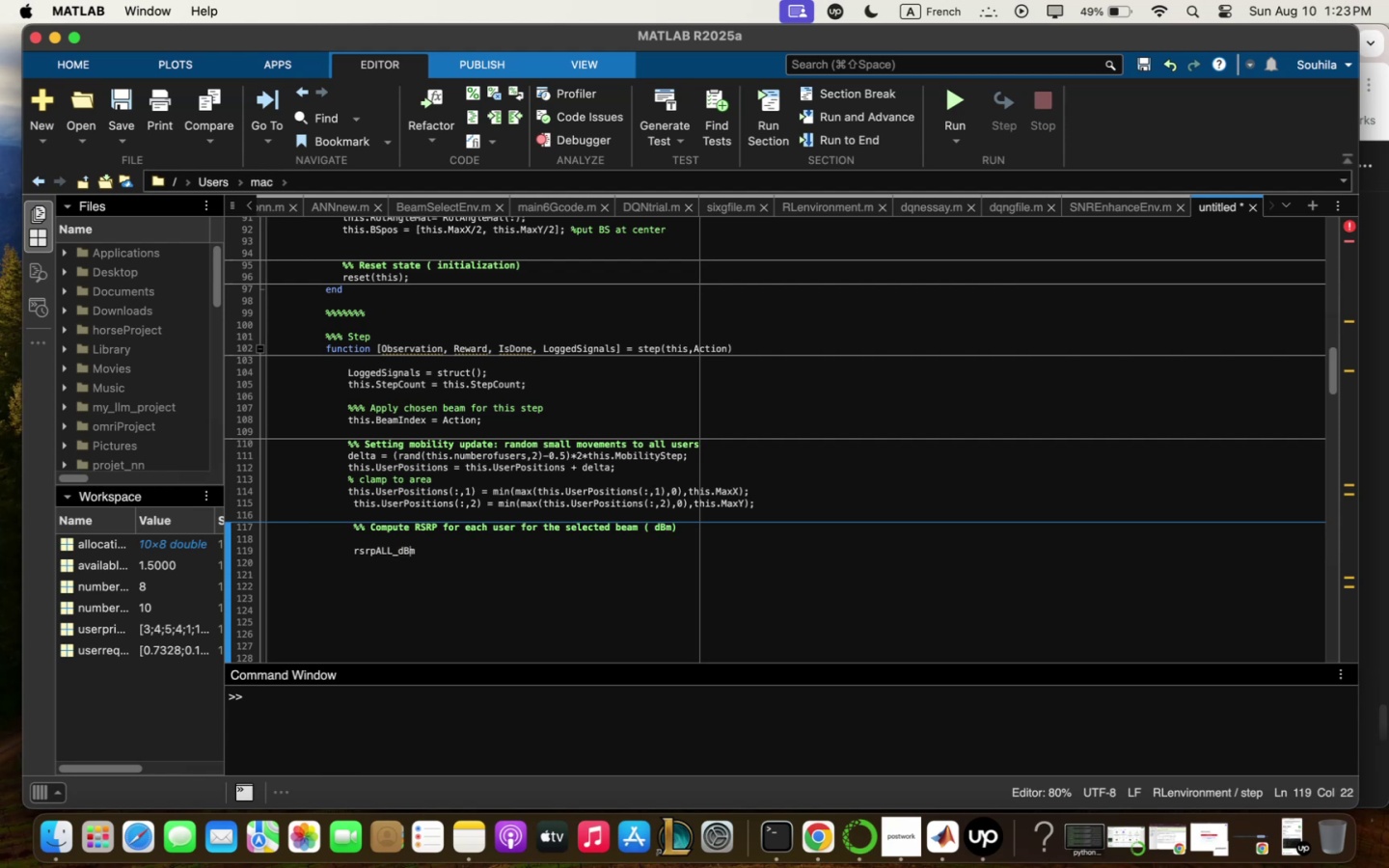 
key(ArrowRight)
 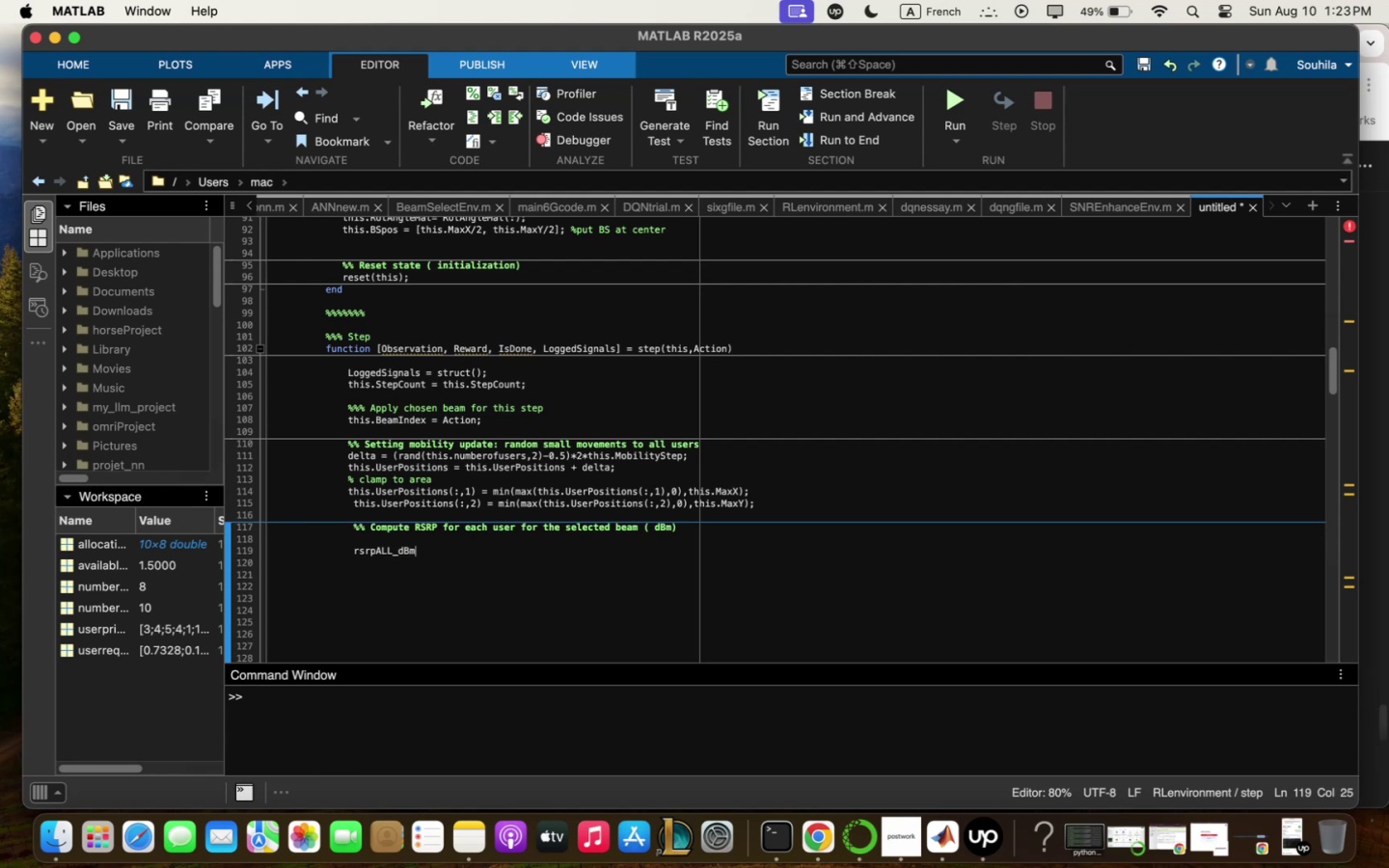 
key(Space)
 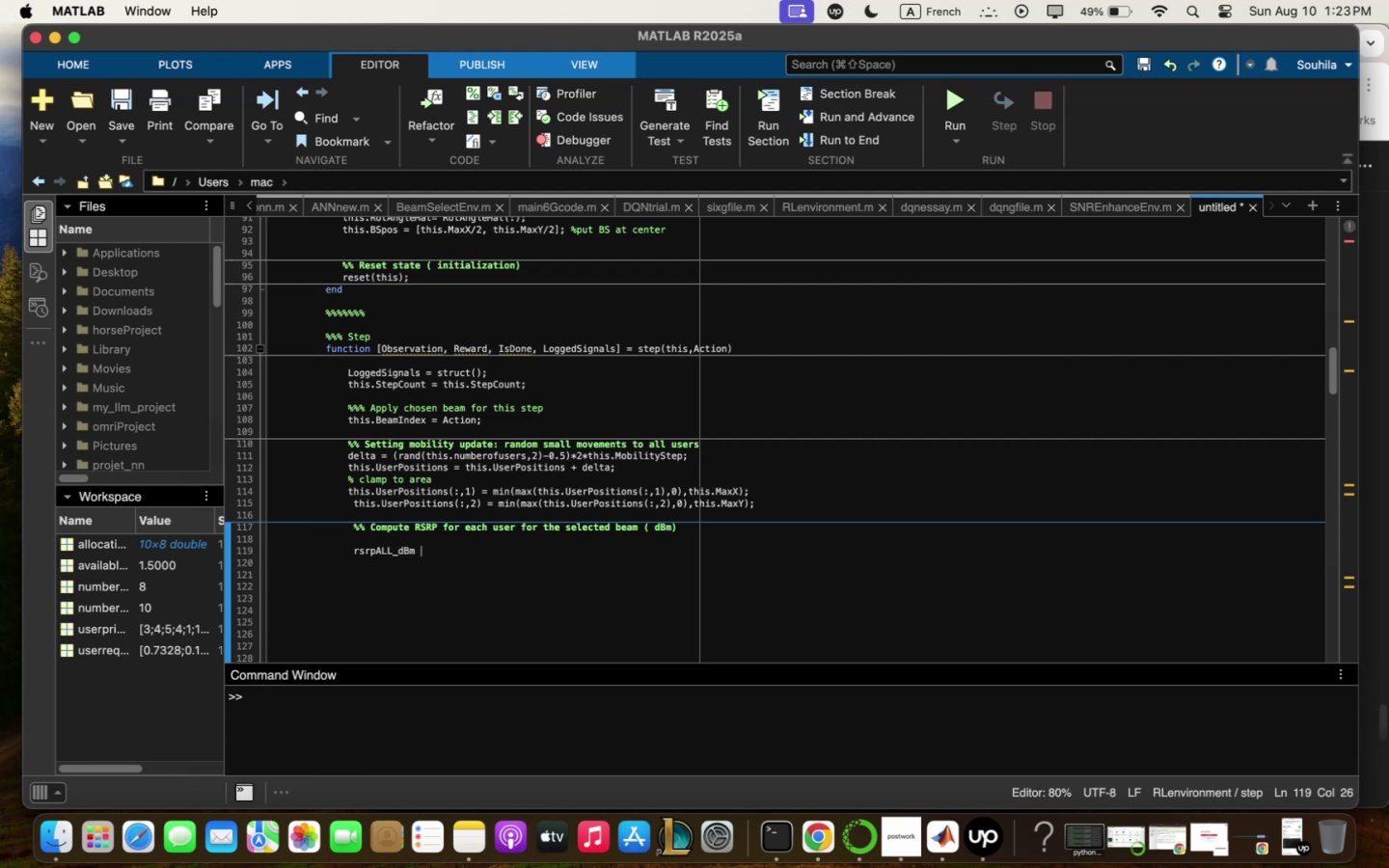 
key(Slash)
 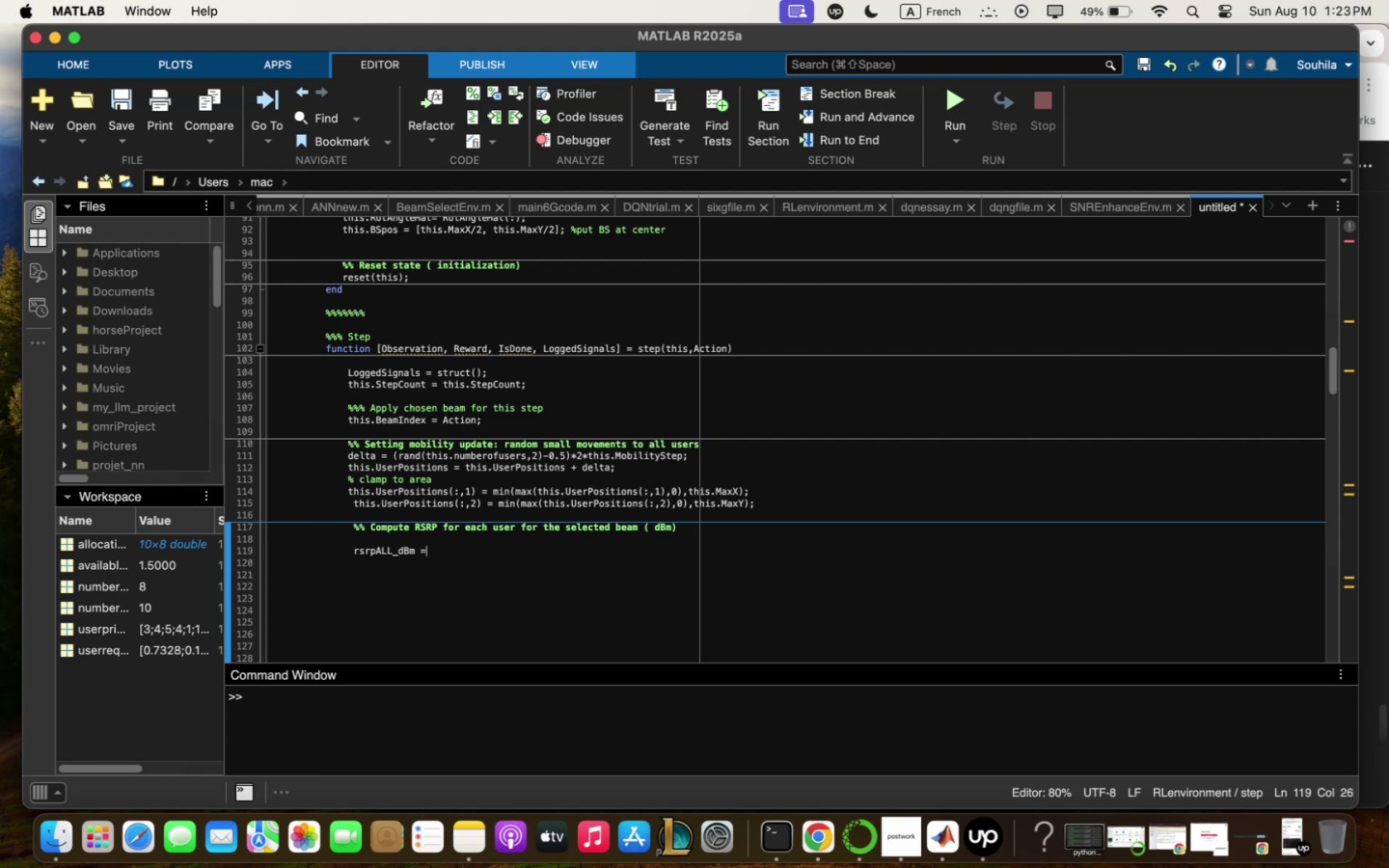 
key(Space)
 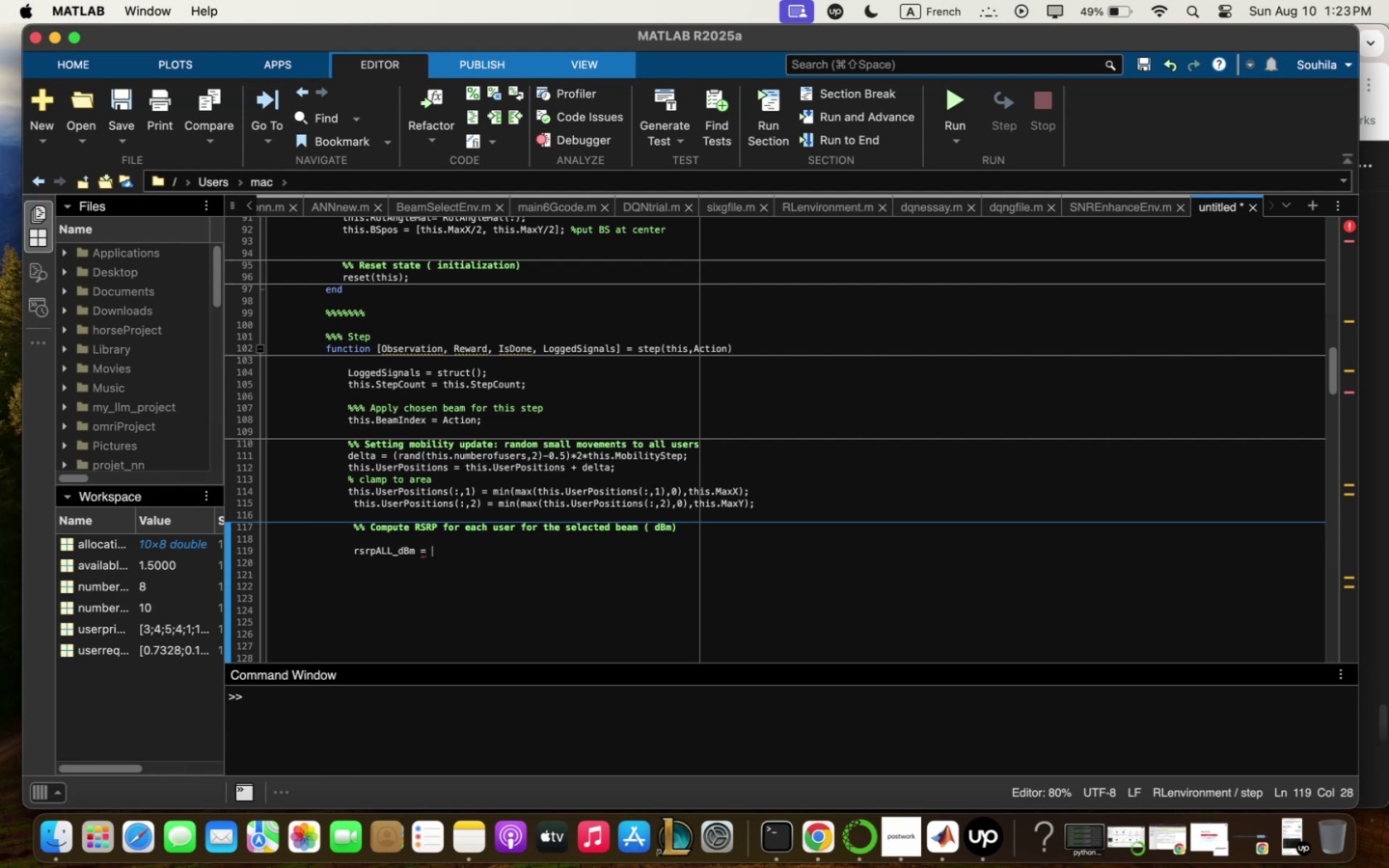 
wait(6.75)
 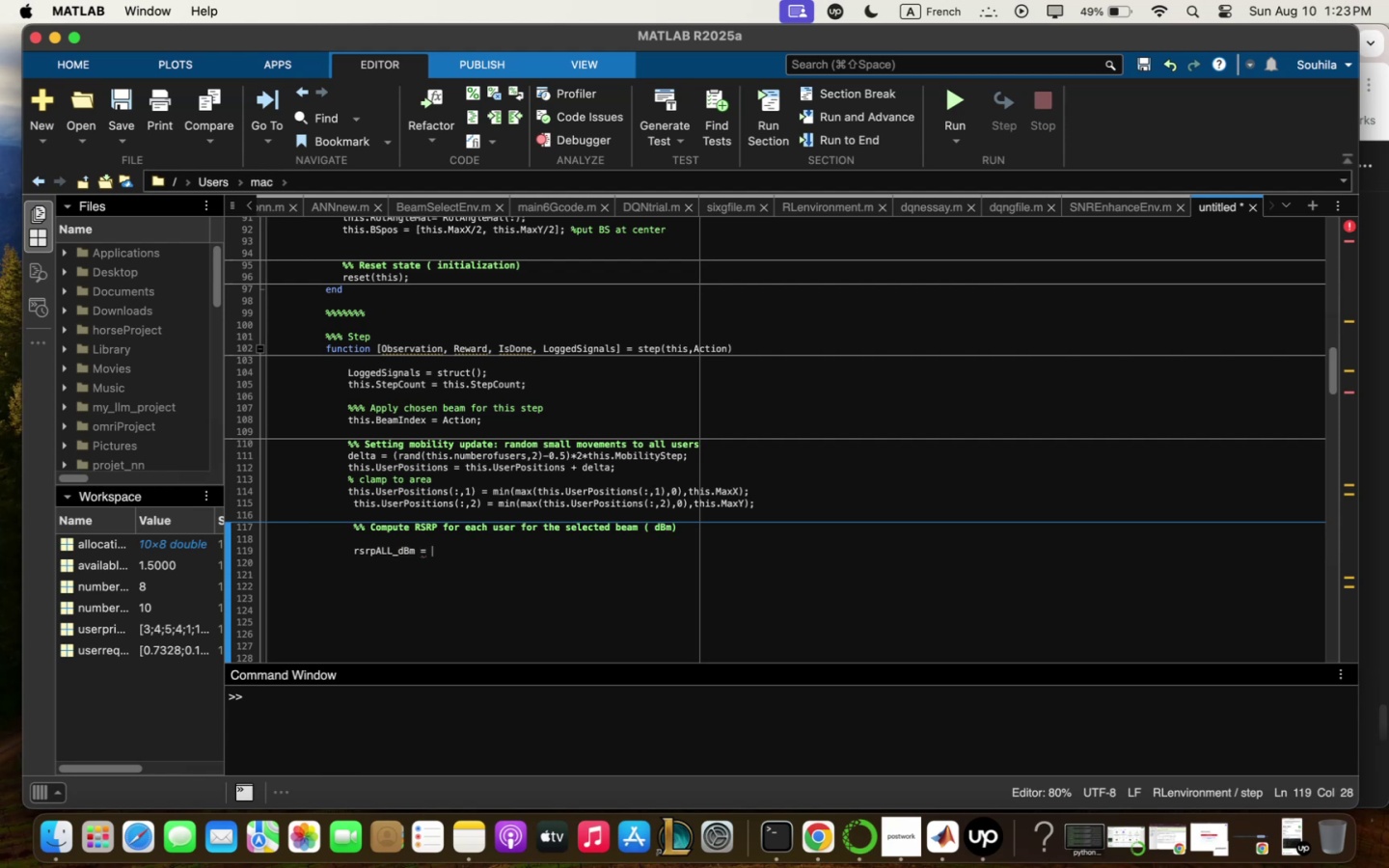 
type(weros5this<)
 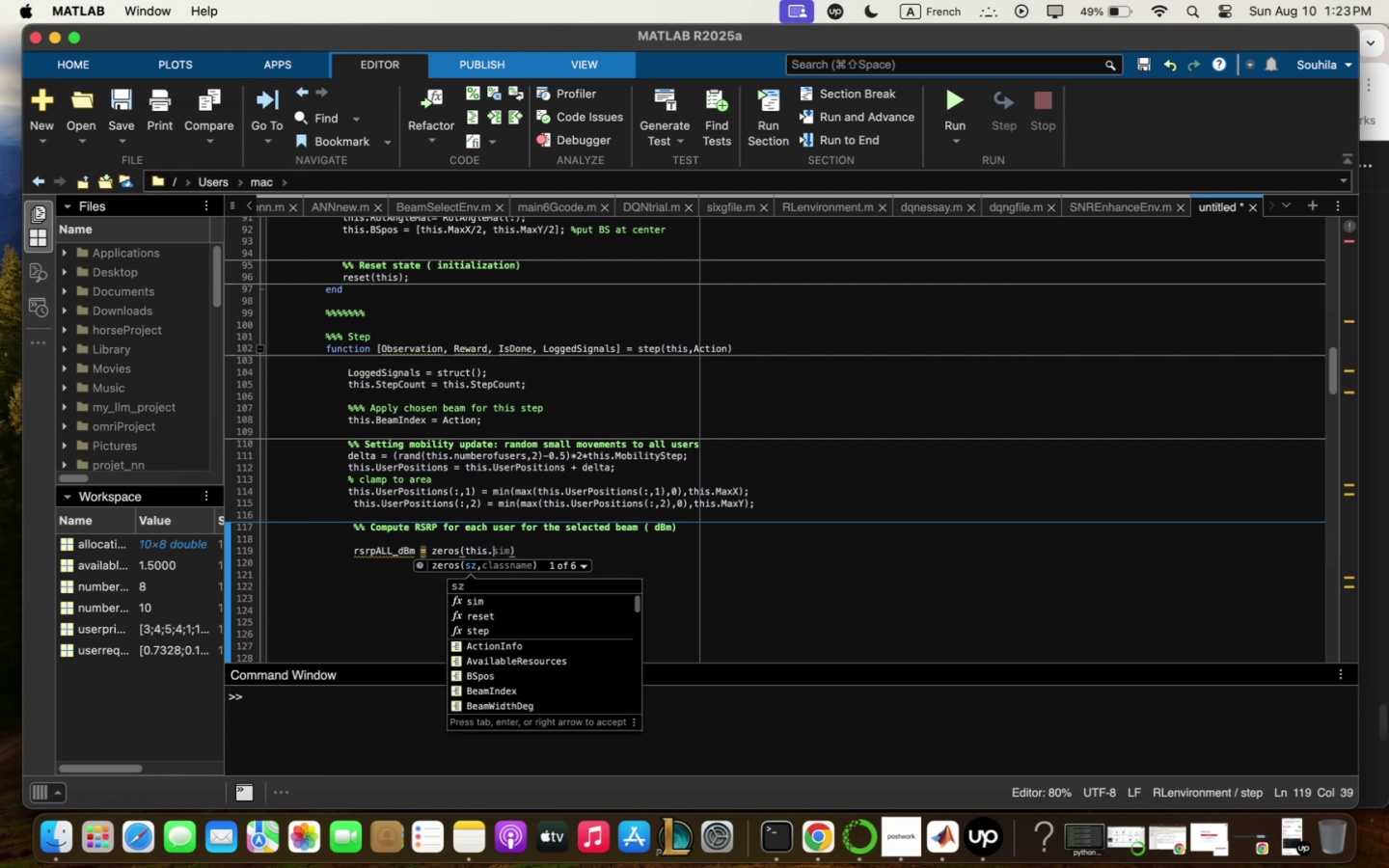 
type(Nu)
 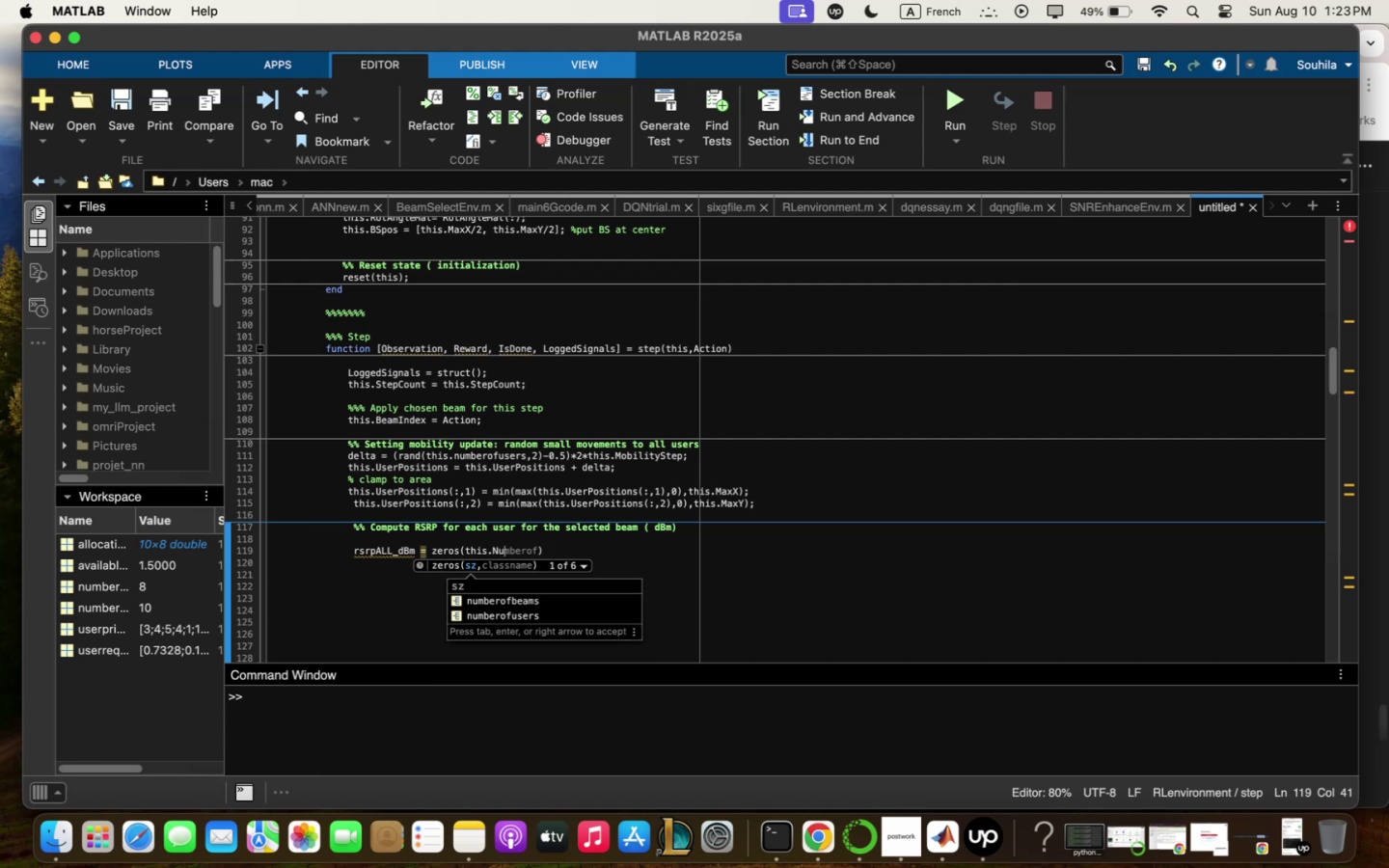 
key(ArrowDown)
 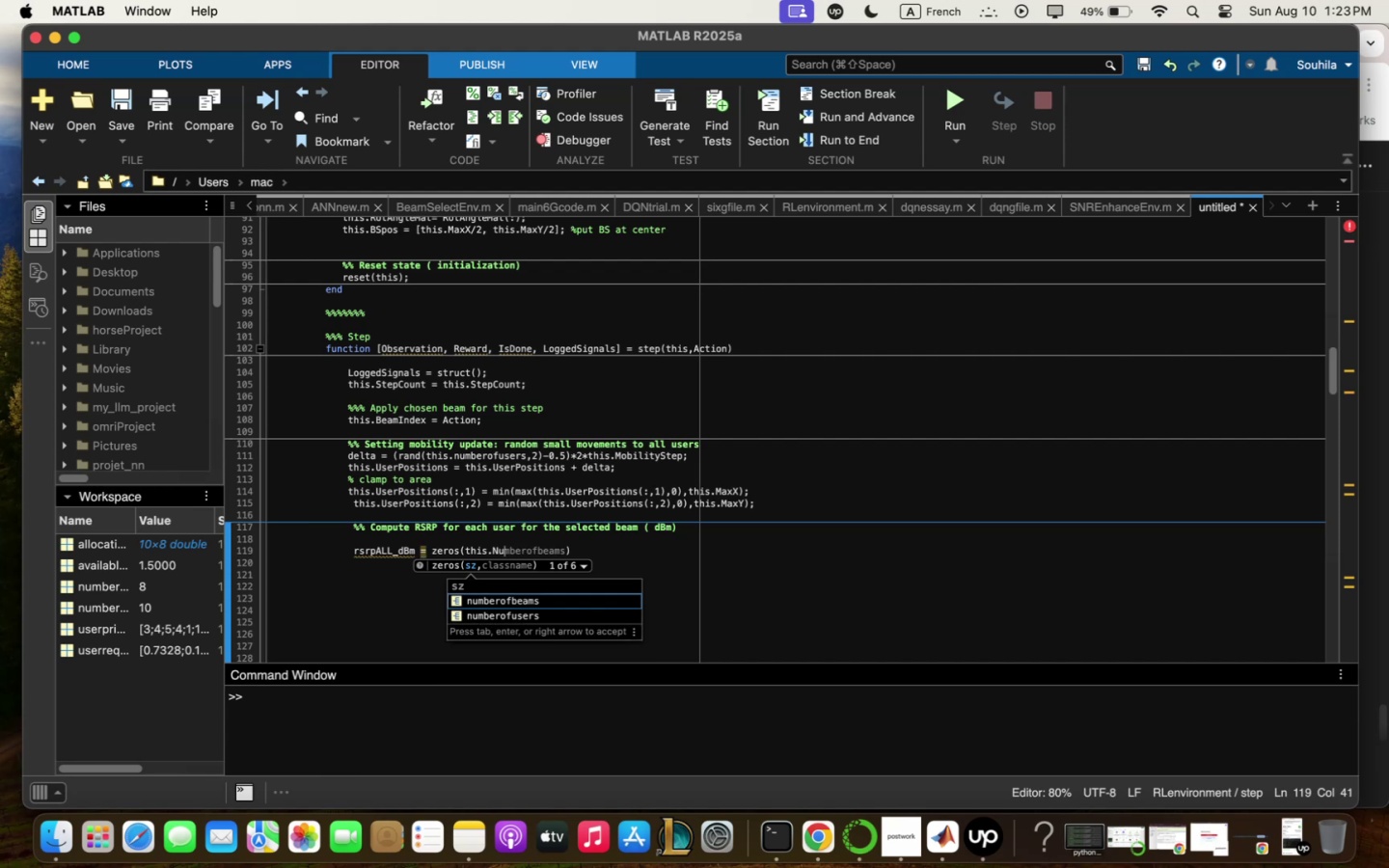 
key(ArrowDown)
 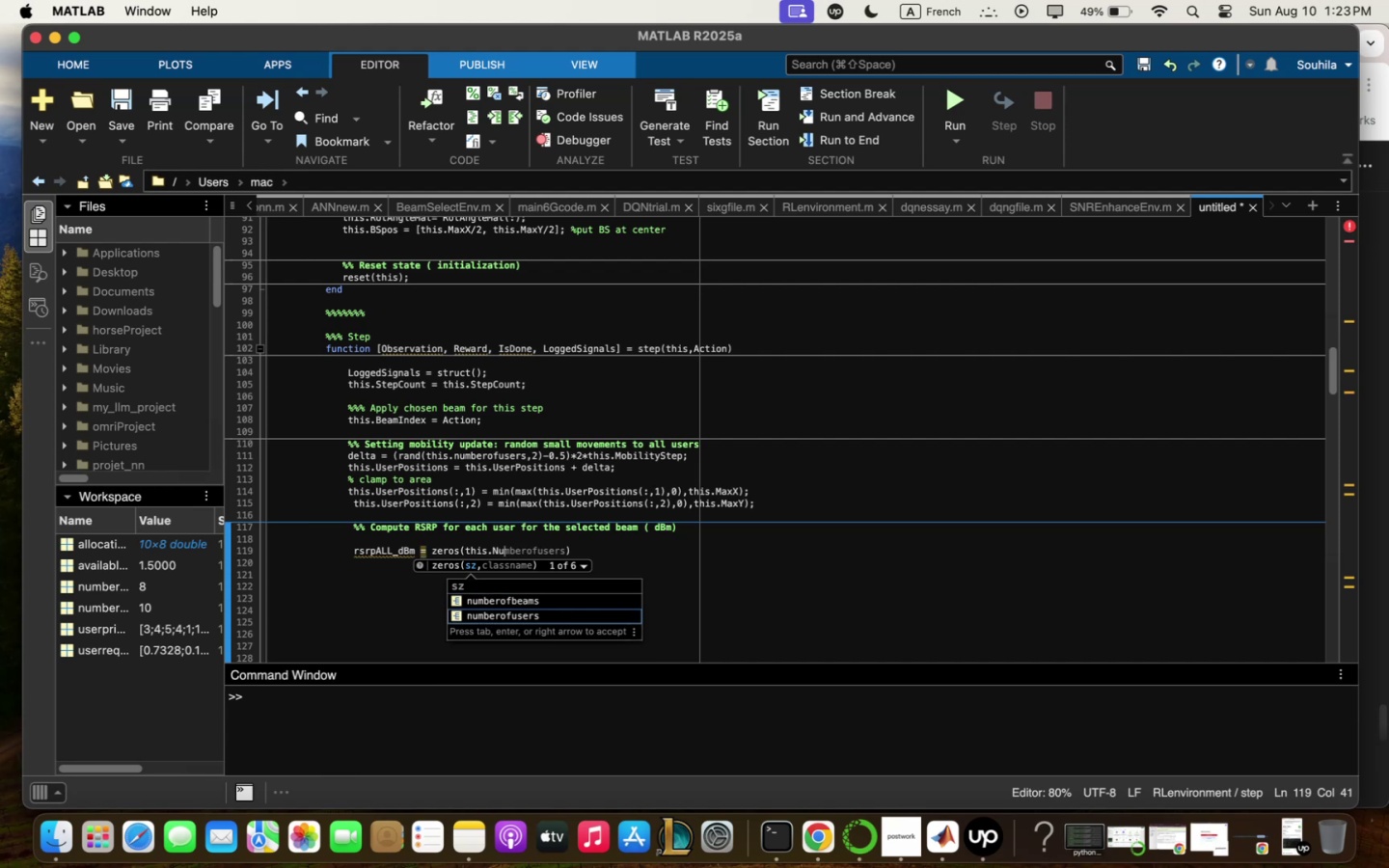 
key(Enter)
 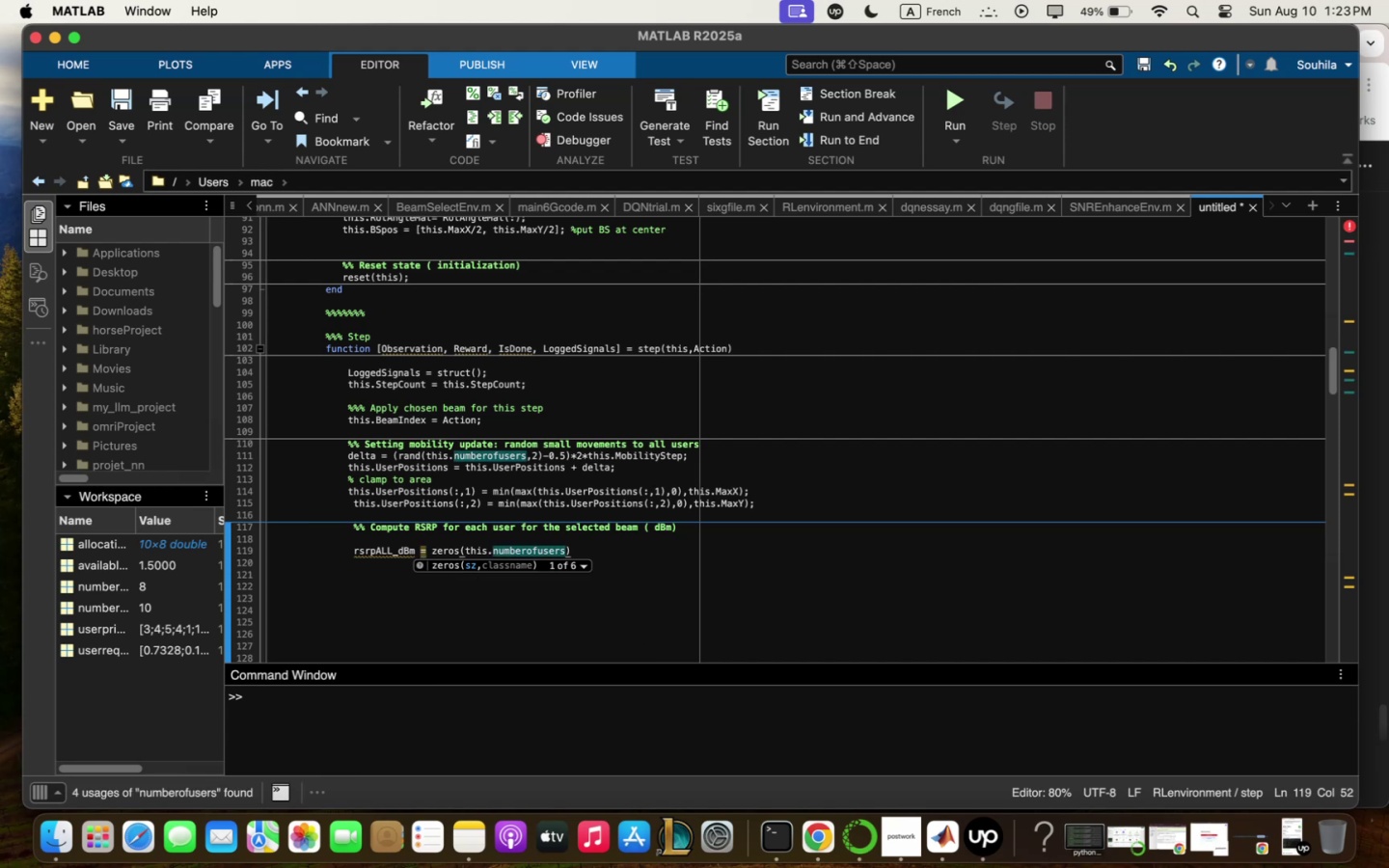 
type(m!)
 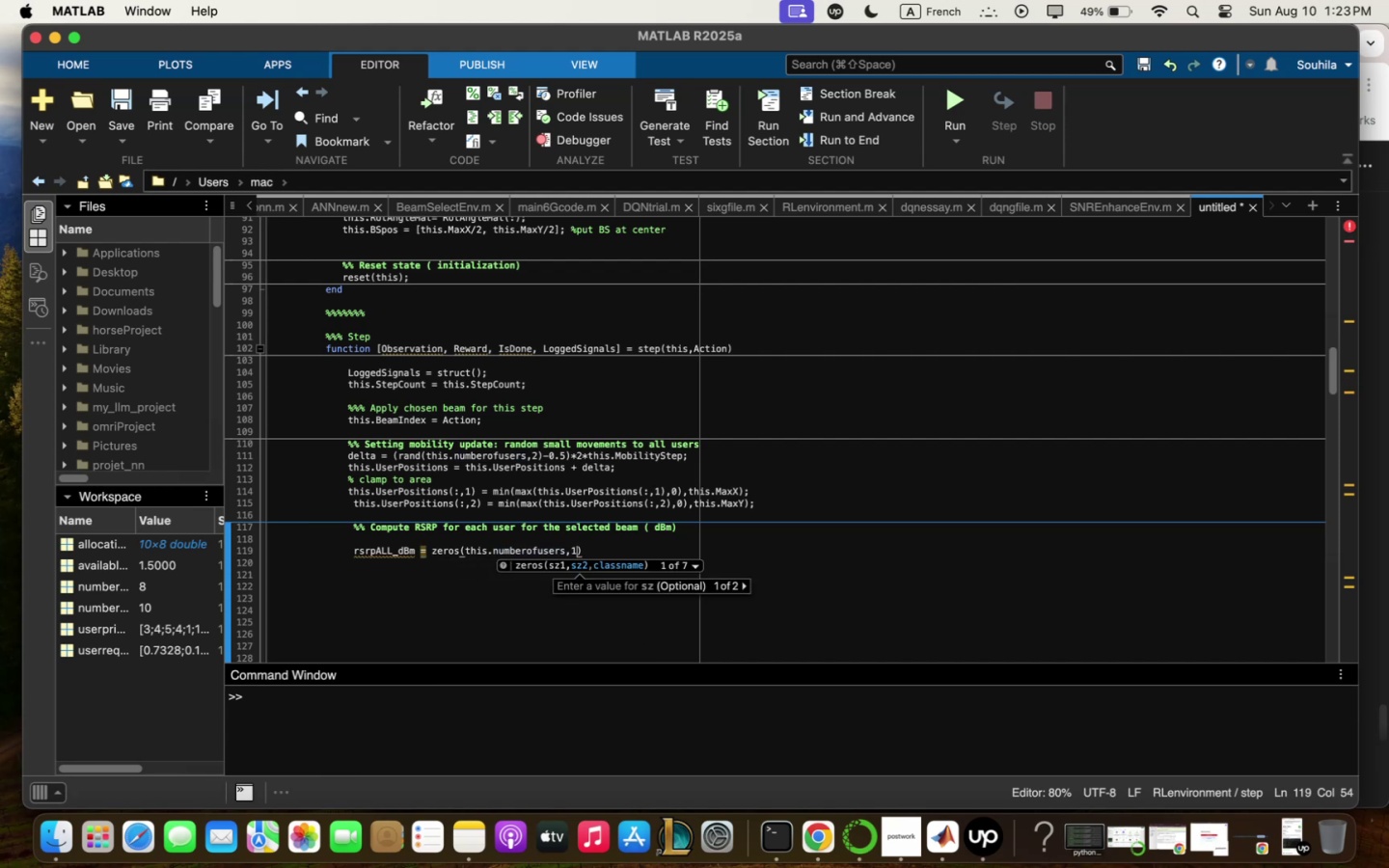 
key(ArrowRight)
 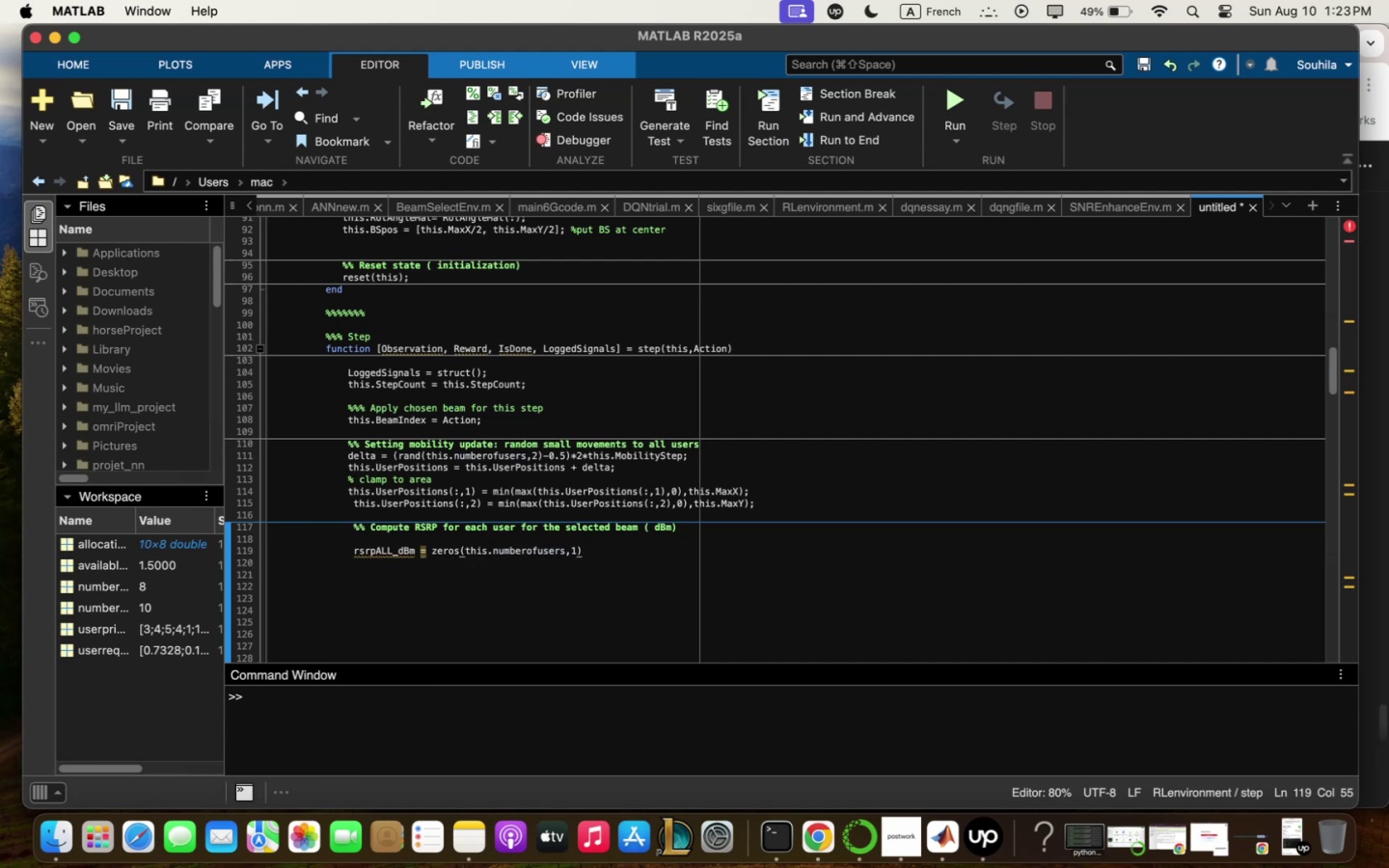 
key(Comma)
 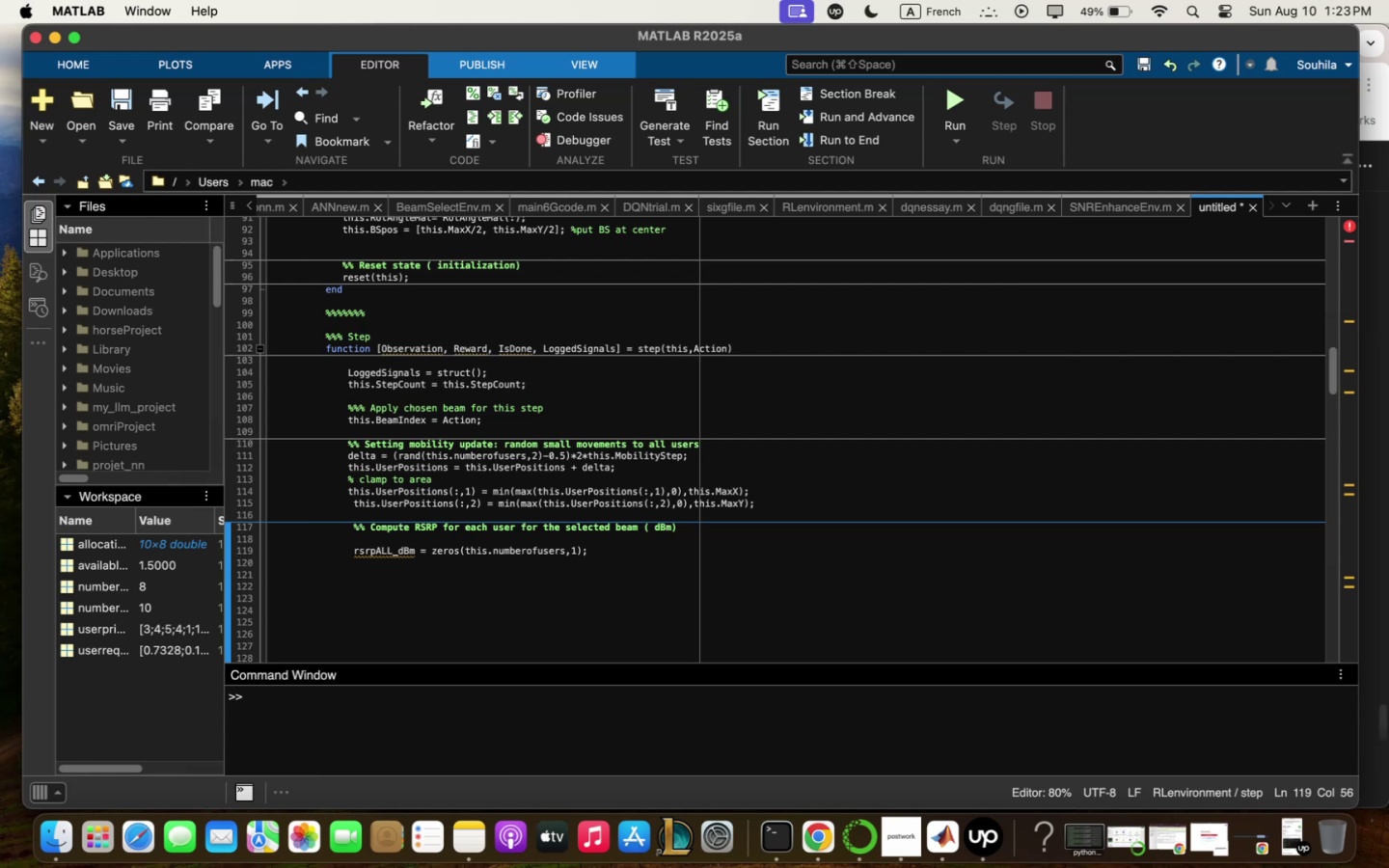 
key(Enter)
 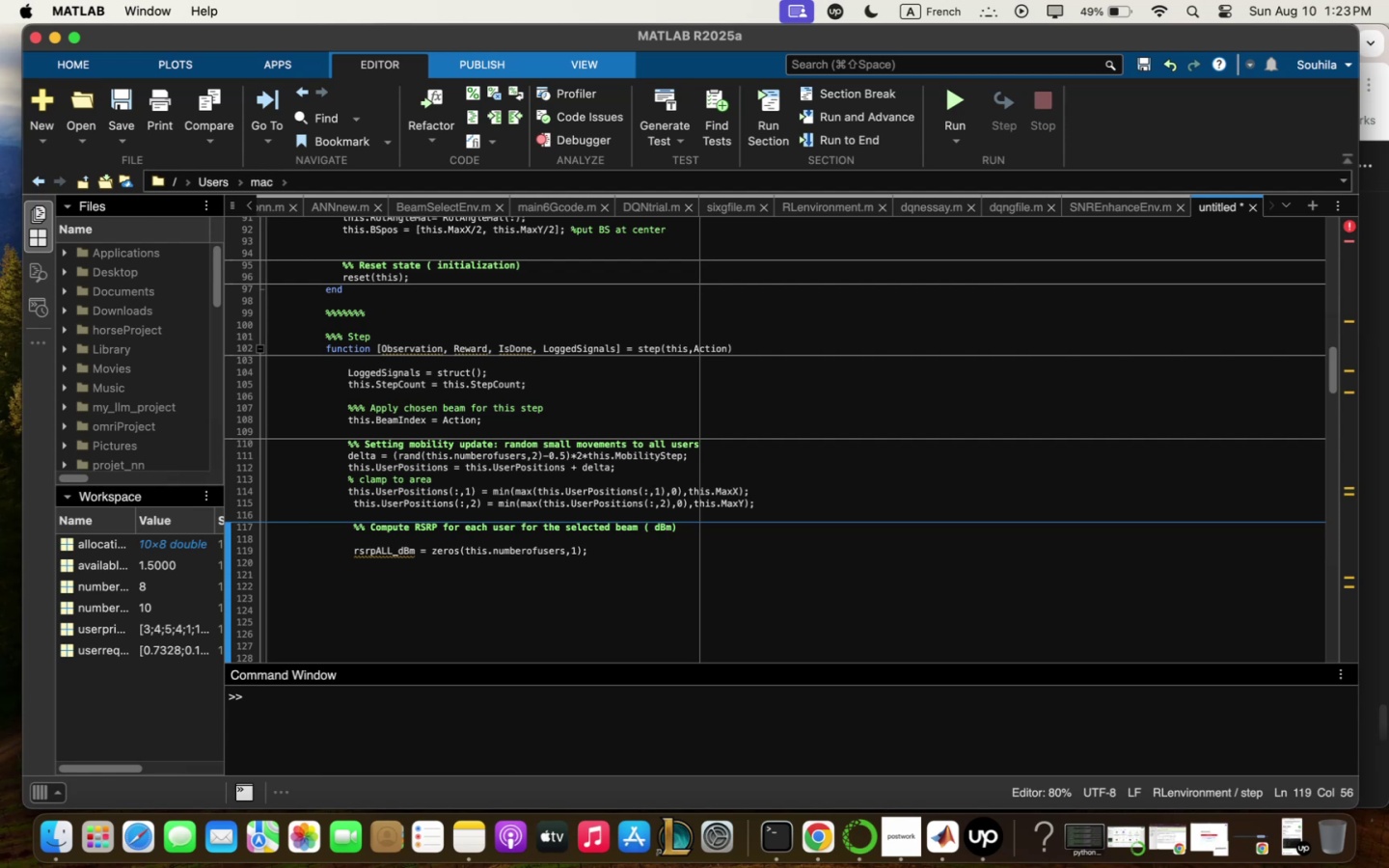 
type(for u / )
 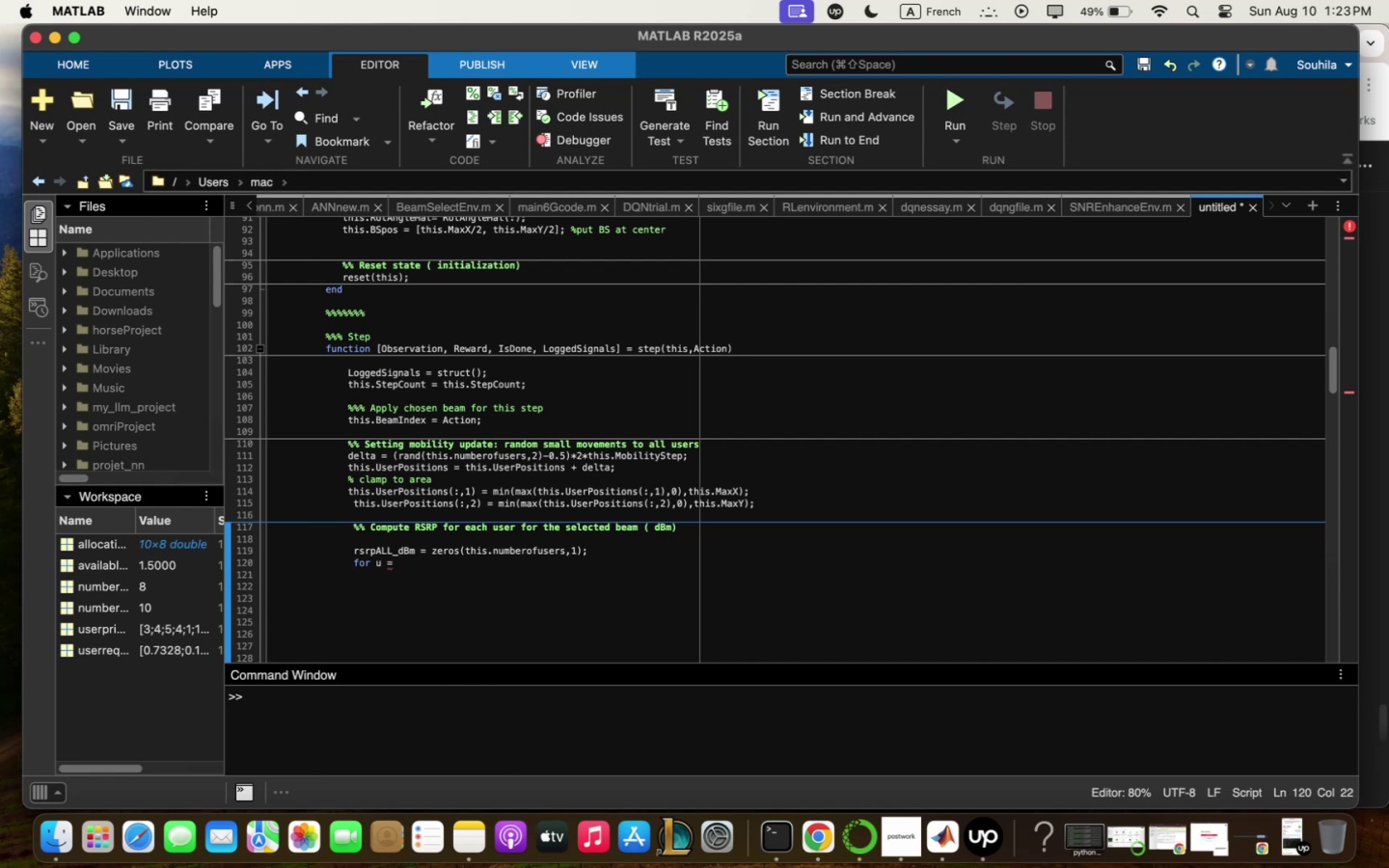 
wait(9.07)
 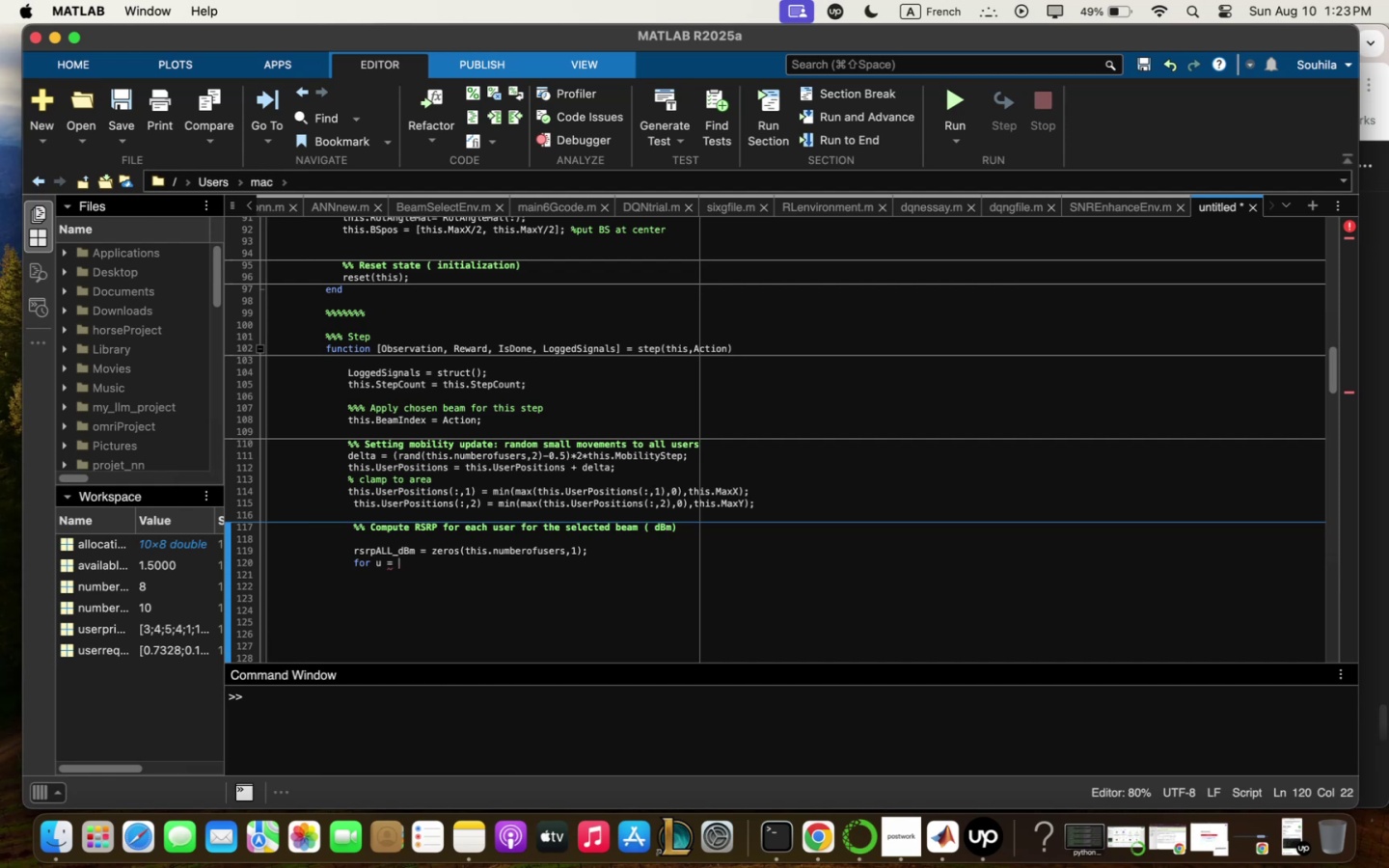 
type(!.this<niu)
key(Backspace)
key(Backspace)
type(u;)
 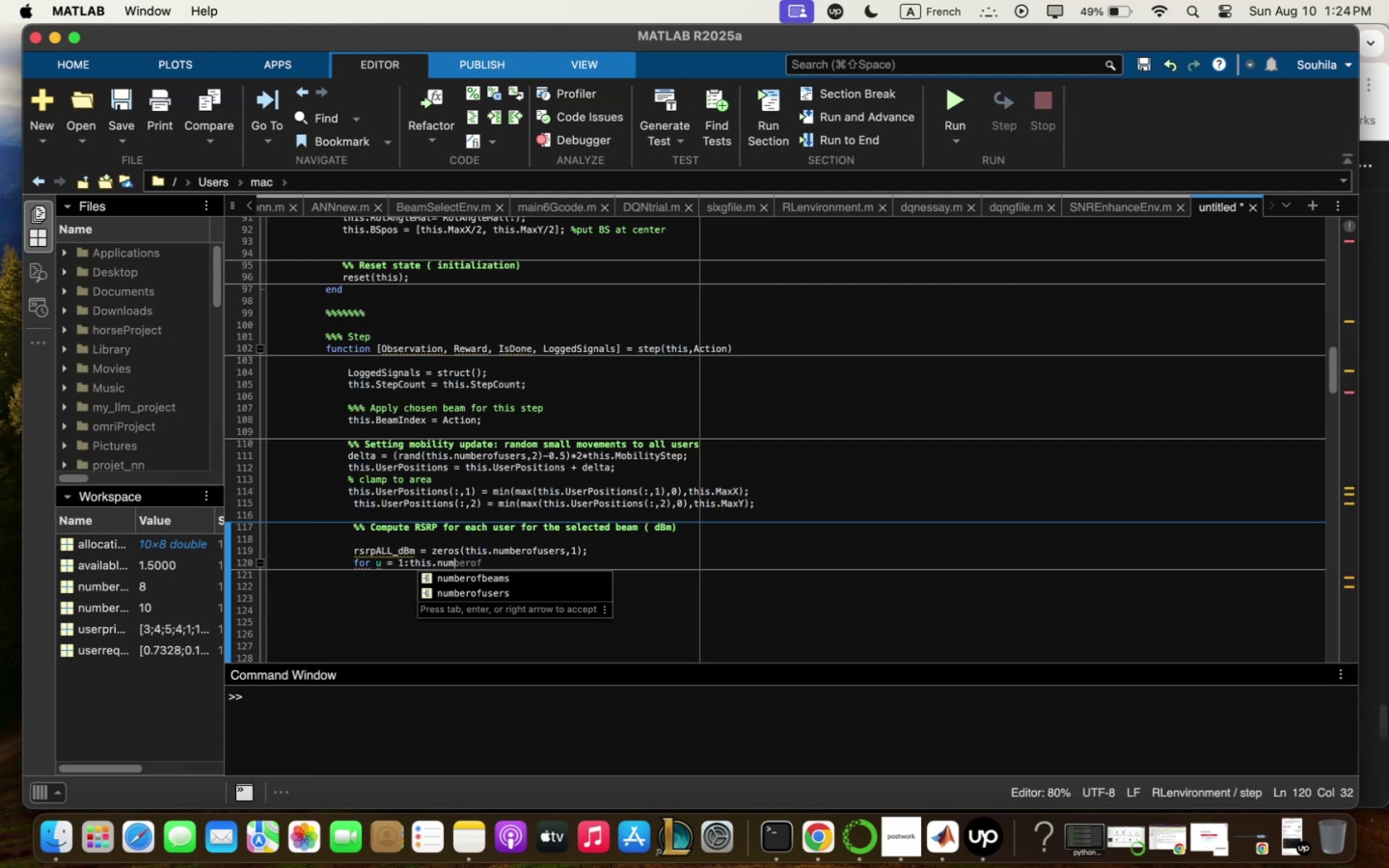 
key(ArrowDown)
 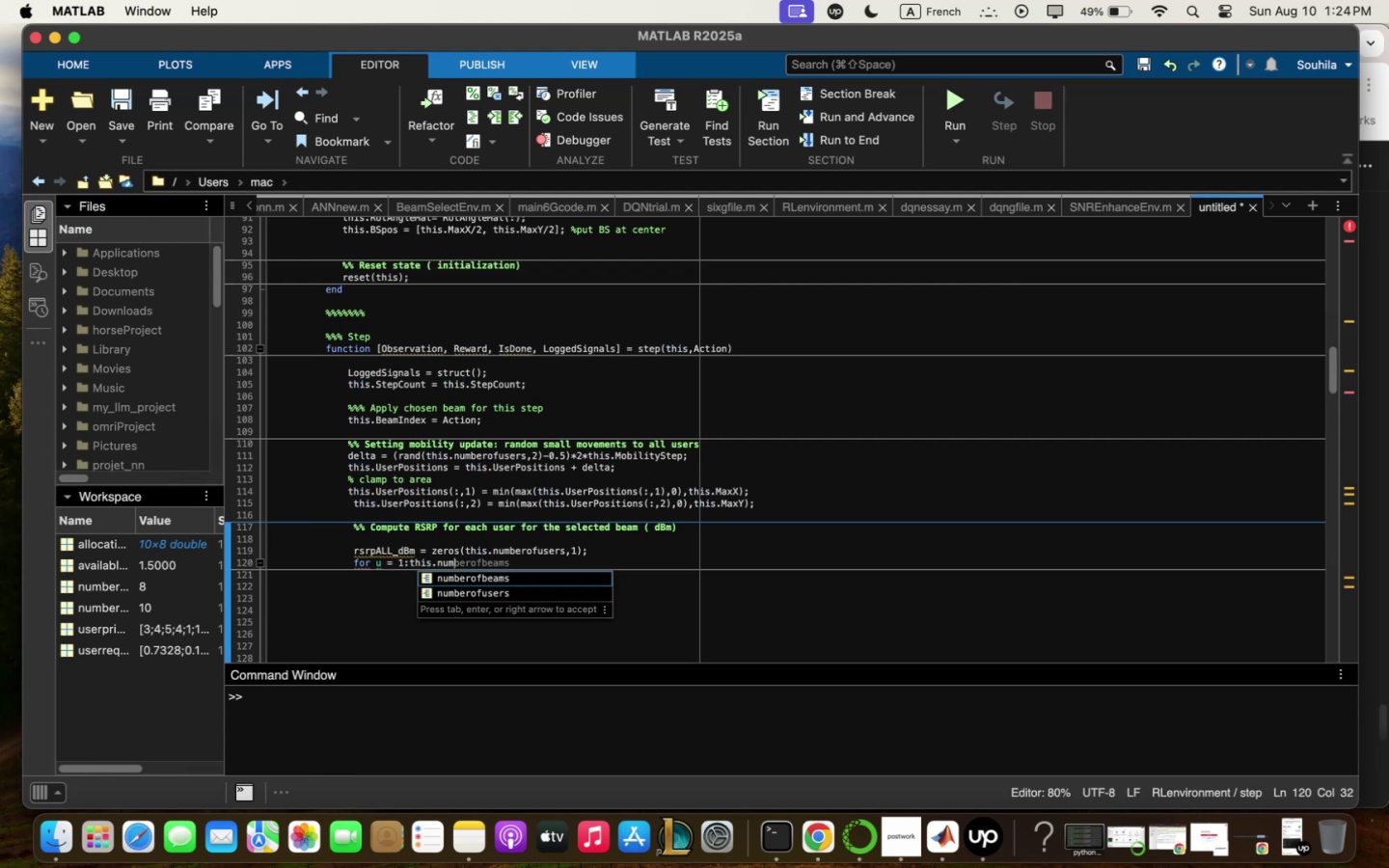 
key(ArrowDown)
 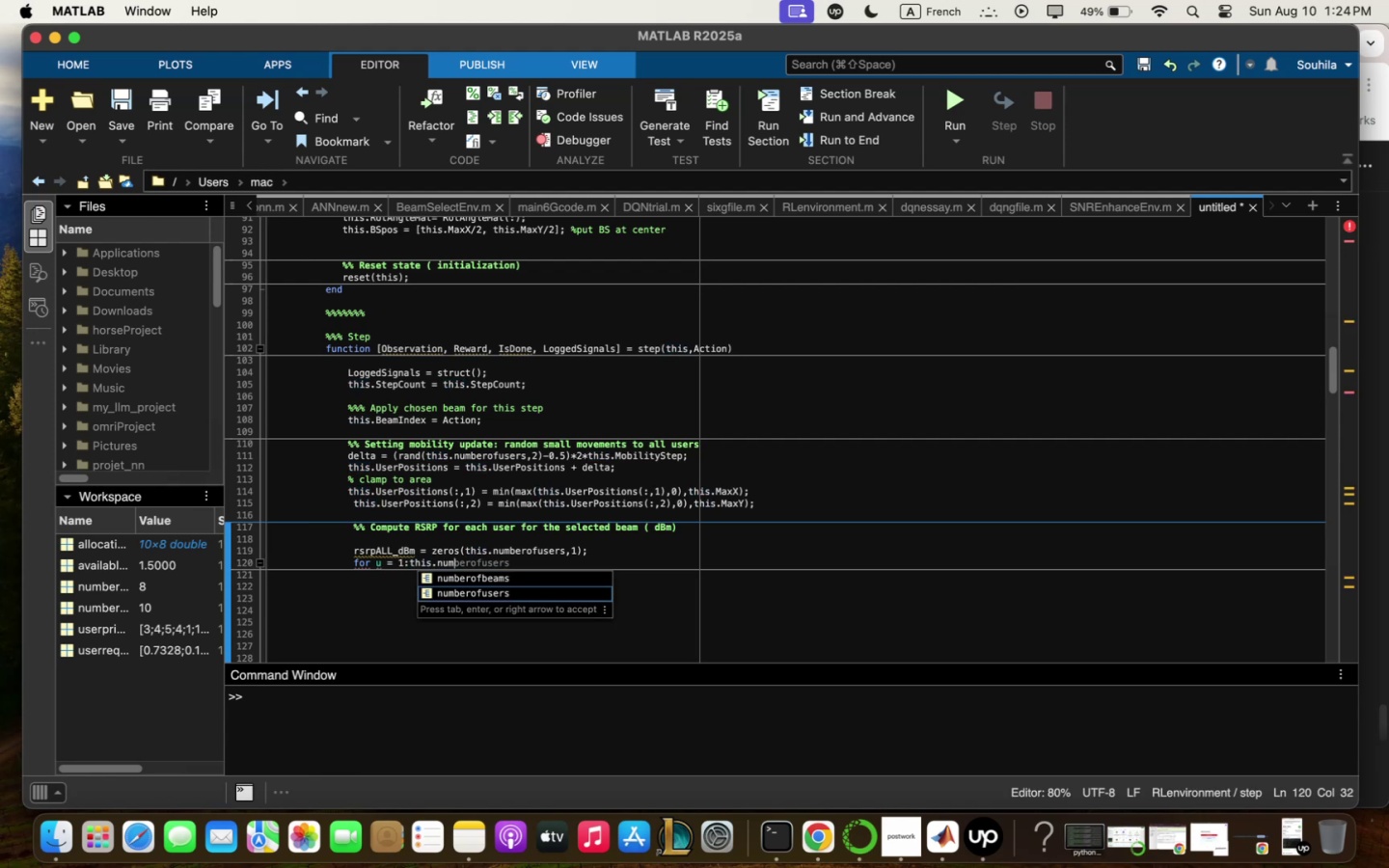 
key(Enter)
 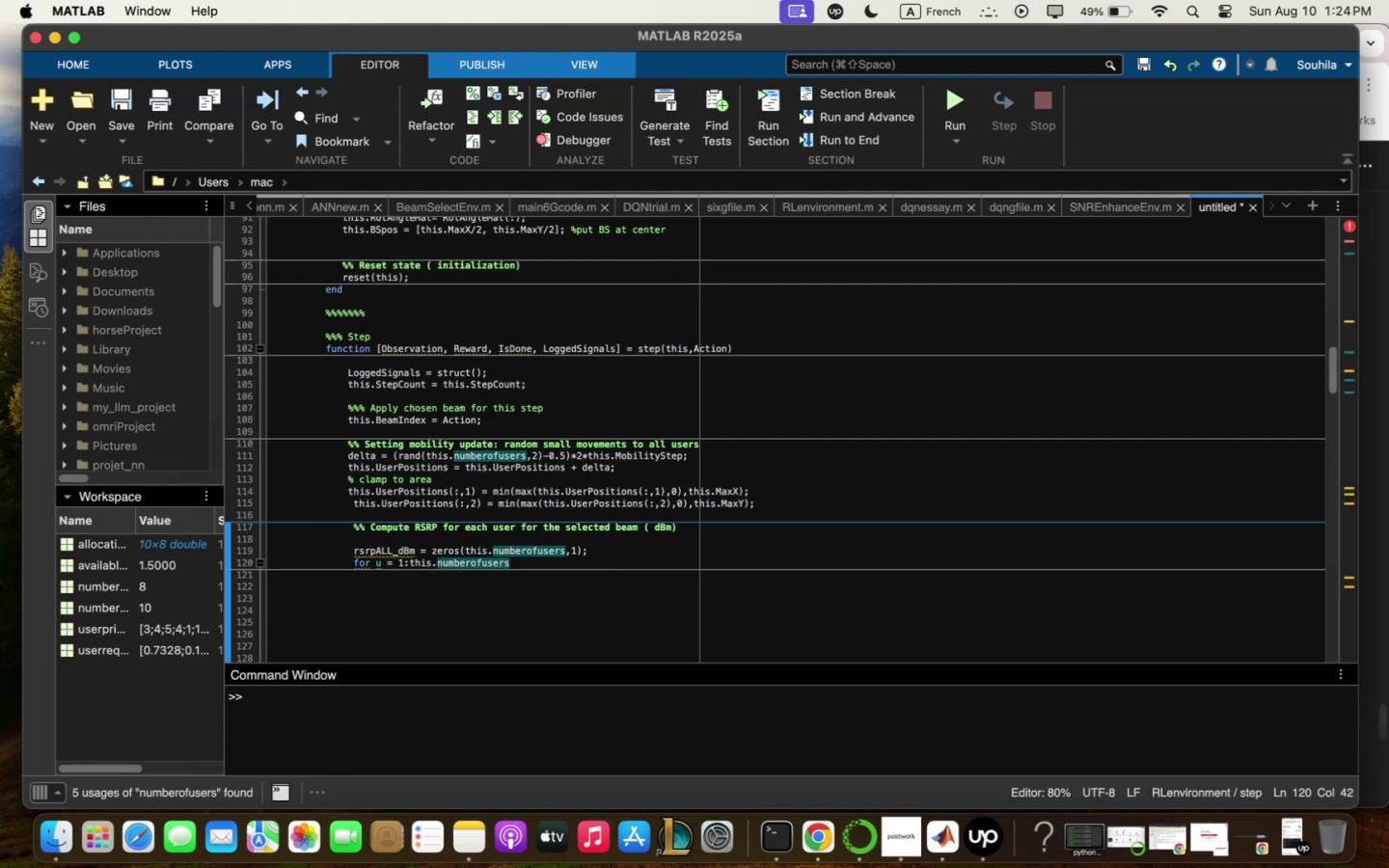 
key(Enter)
 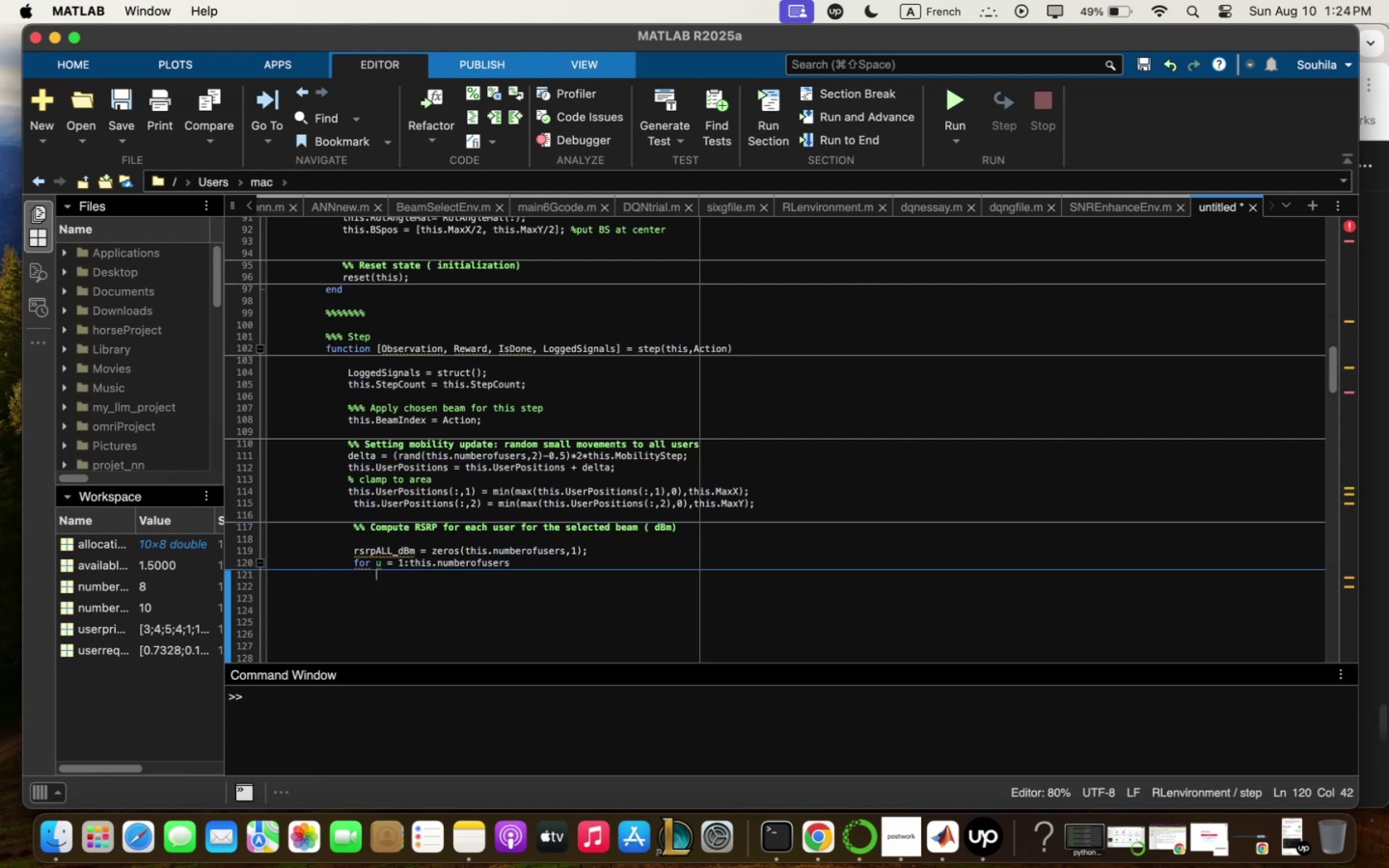 
type(rsr)
 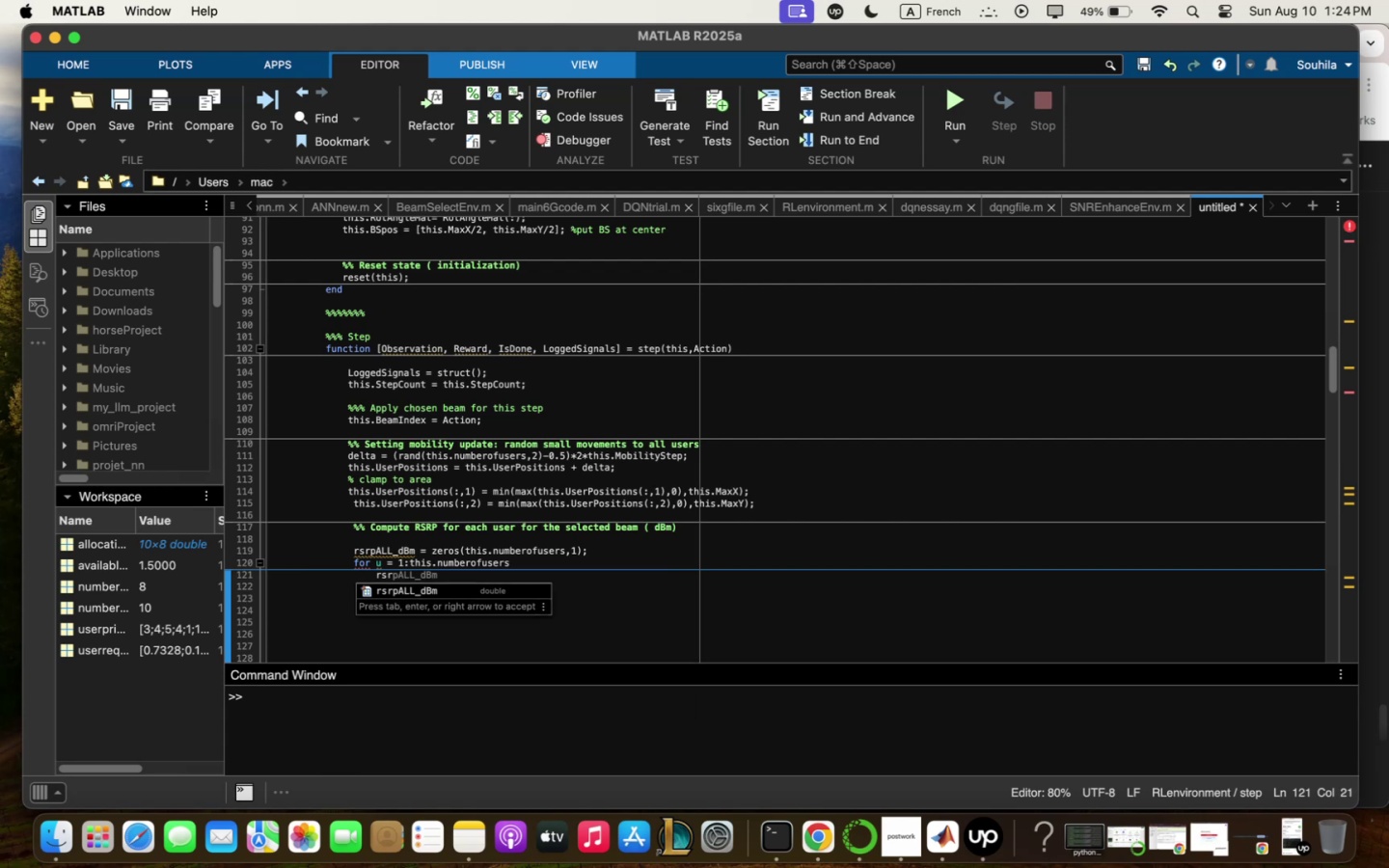 
key(ArrowDown)
 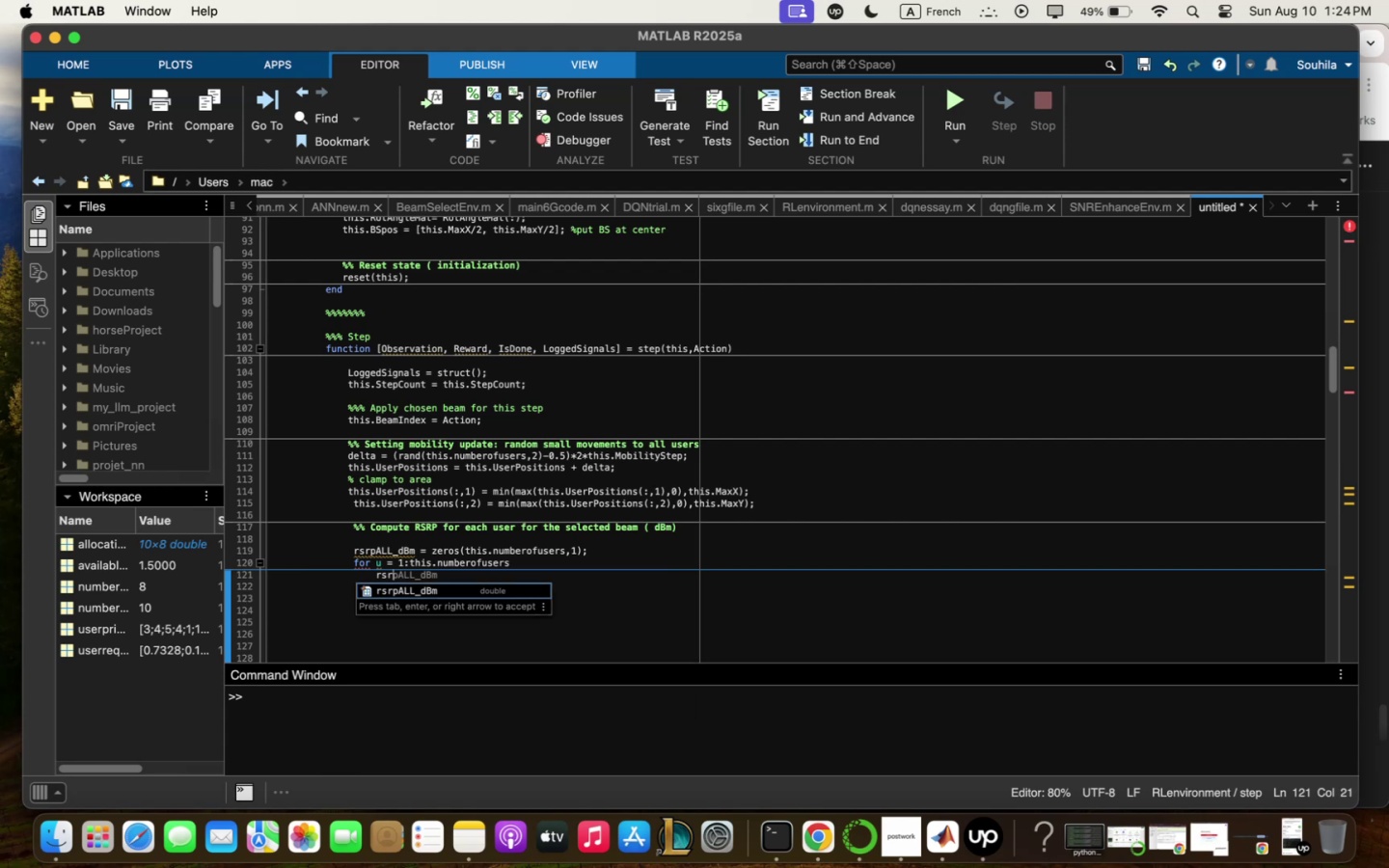 
key(Enter)
 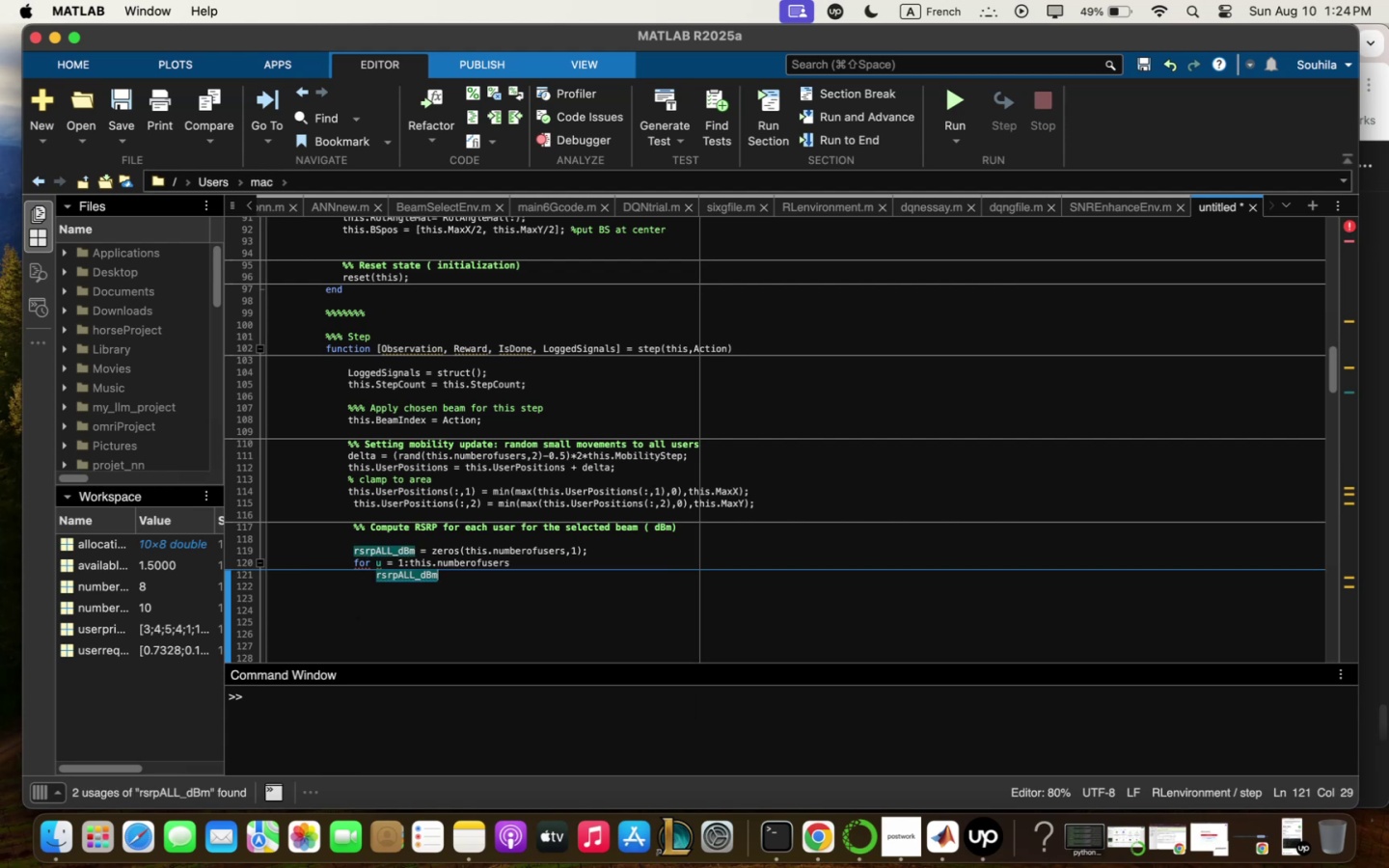 
type(5u- / this<co;puteRSRP5)
 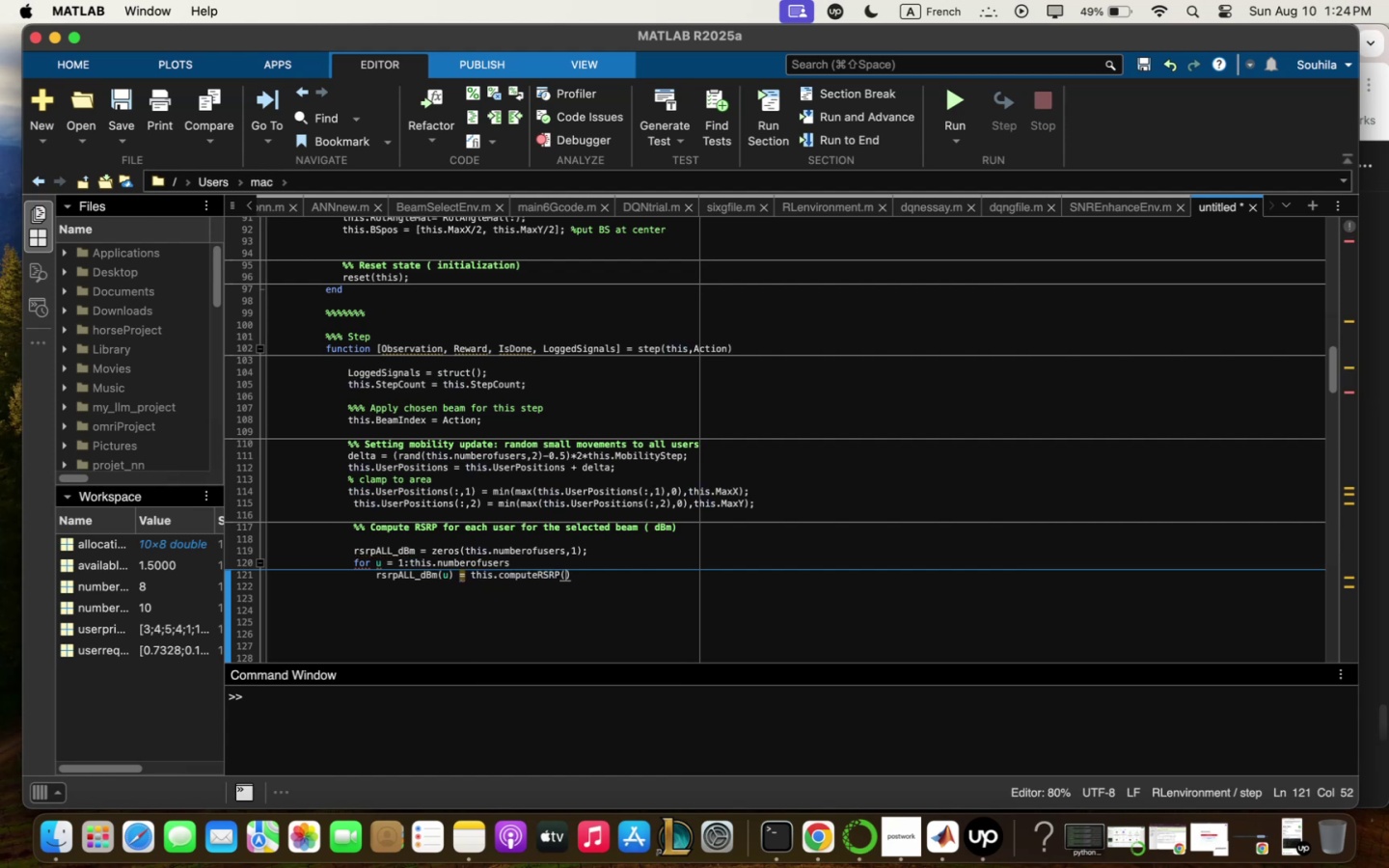 
type(this<user)
 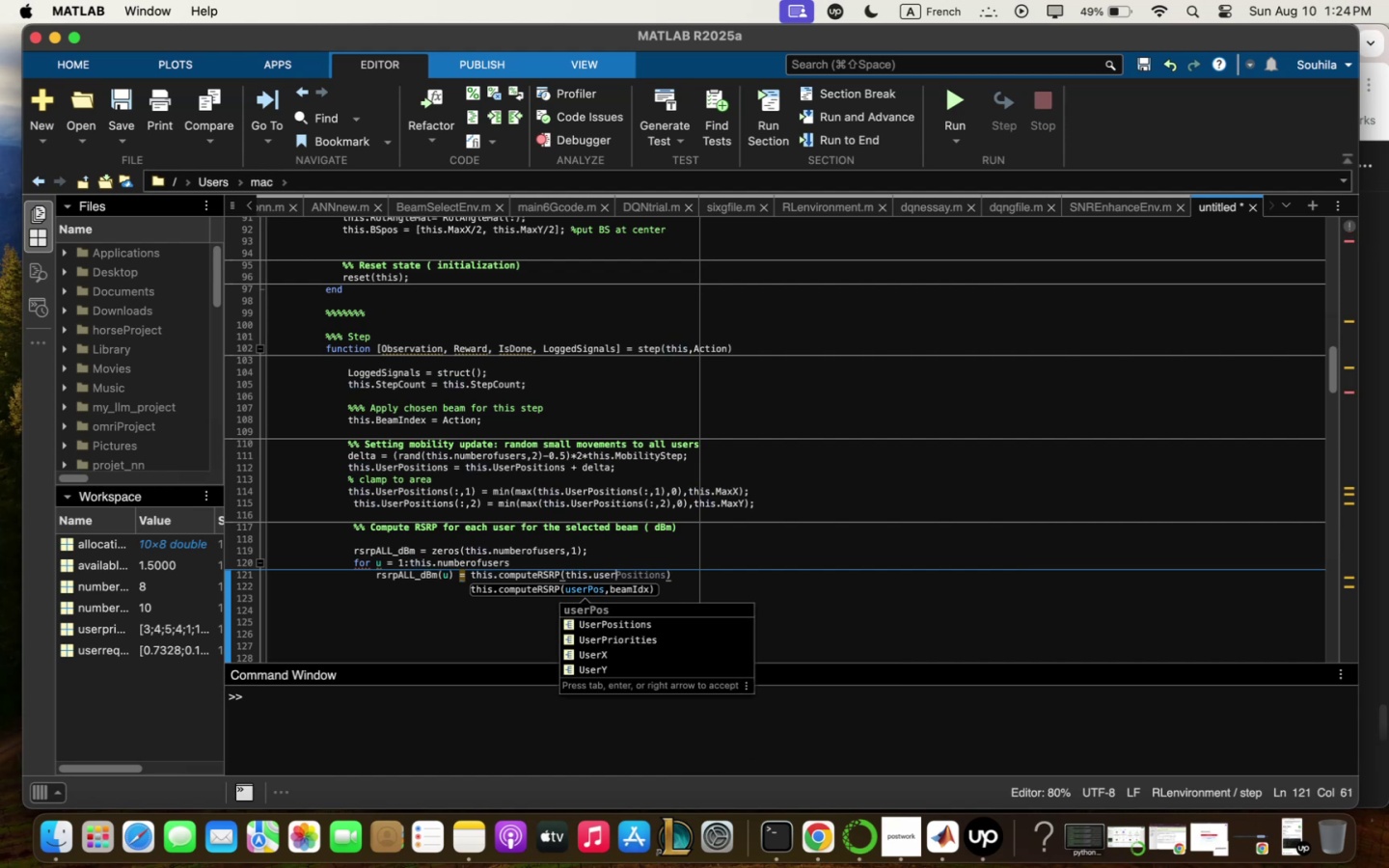 
key(ArrowDown)
 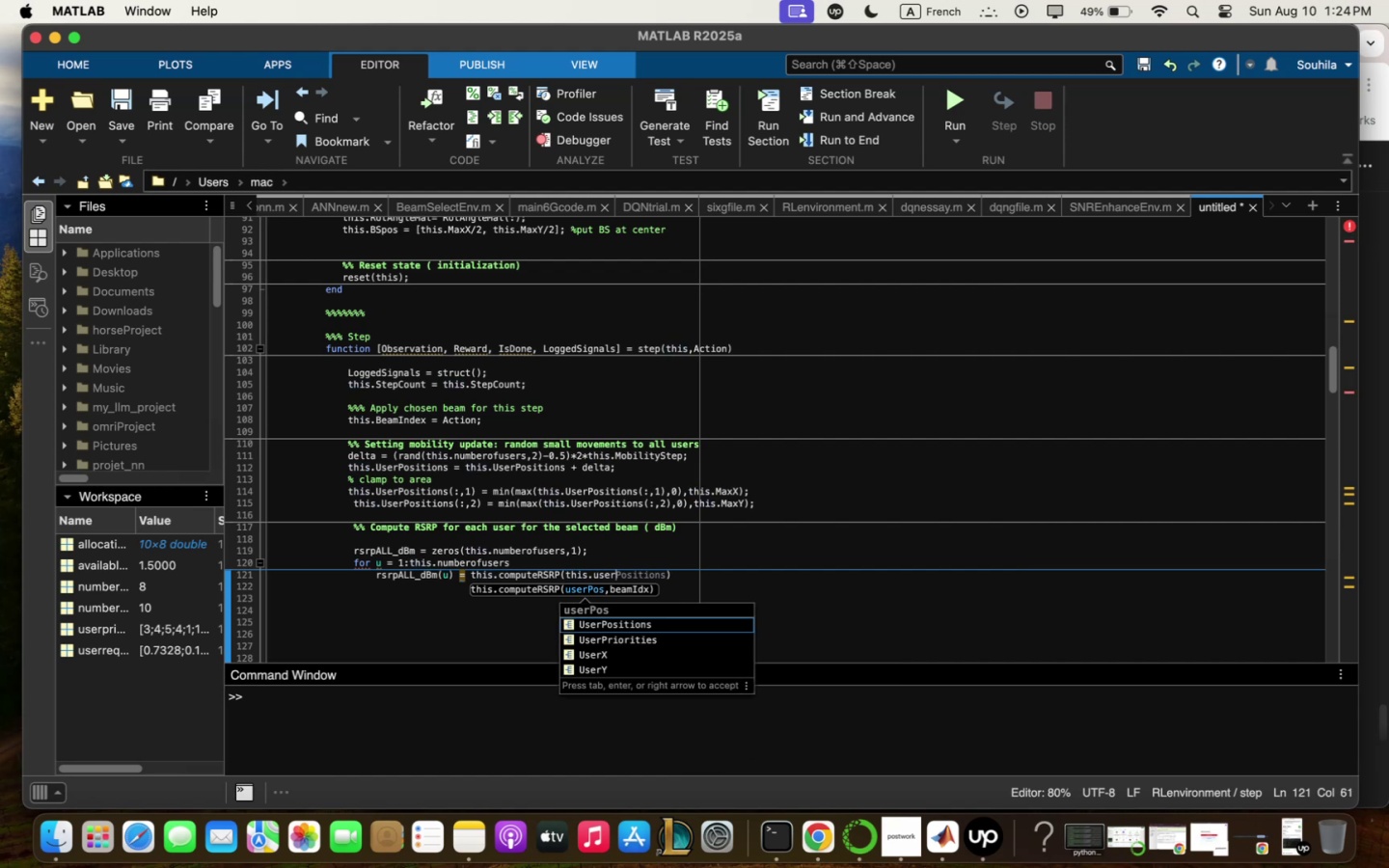 
key(ArrowDown)
 